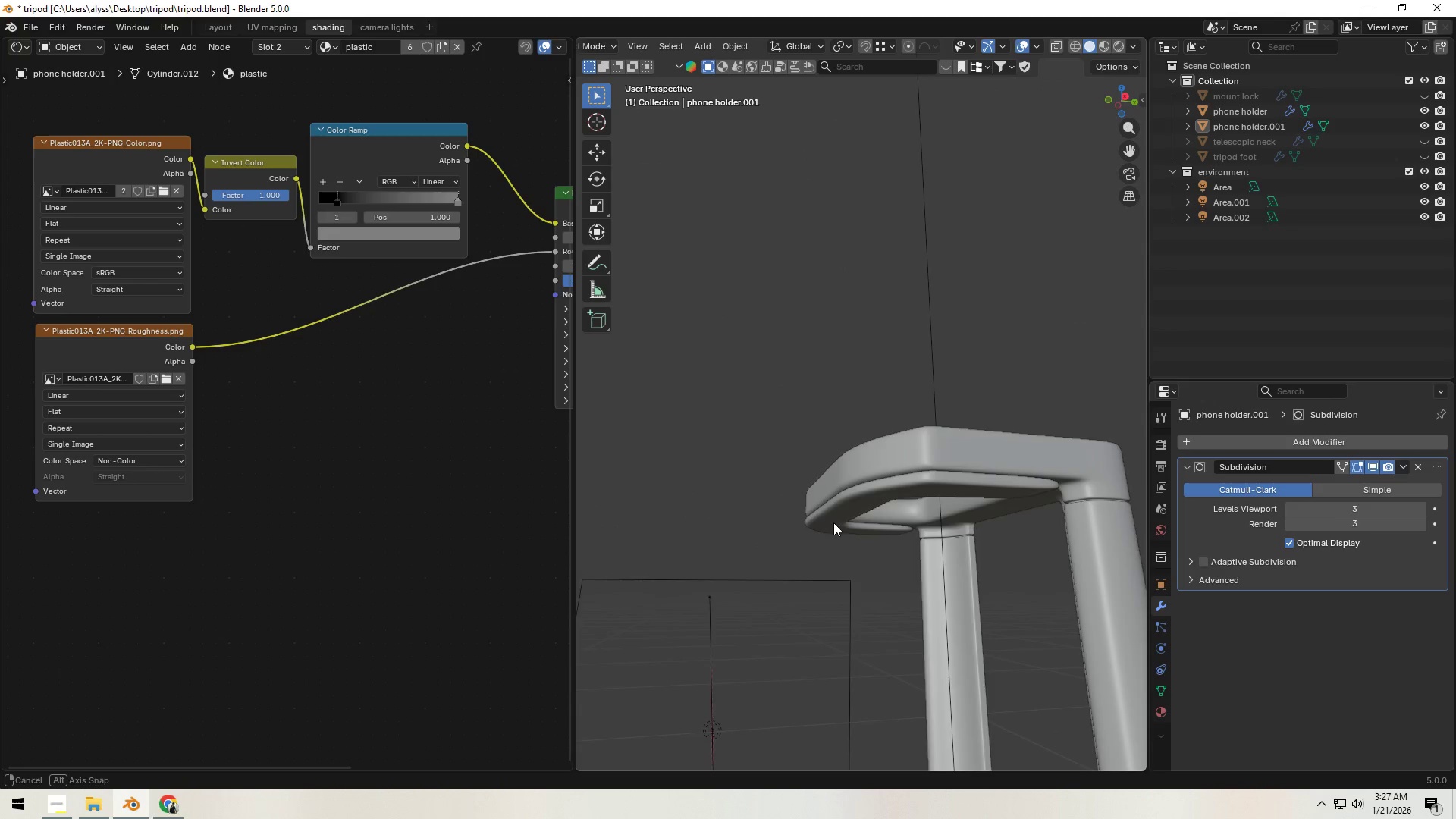 
scroll: coordinate [890, 549], scroll_direction: up, amount: 3.0
 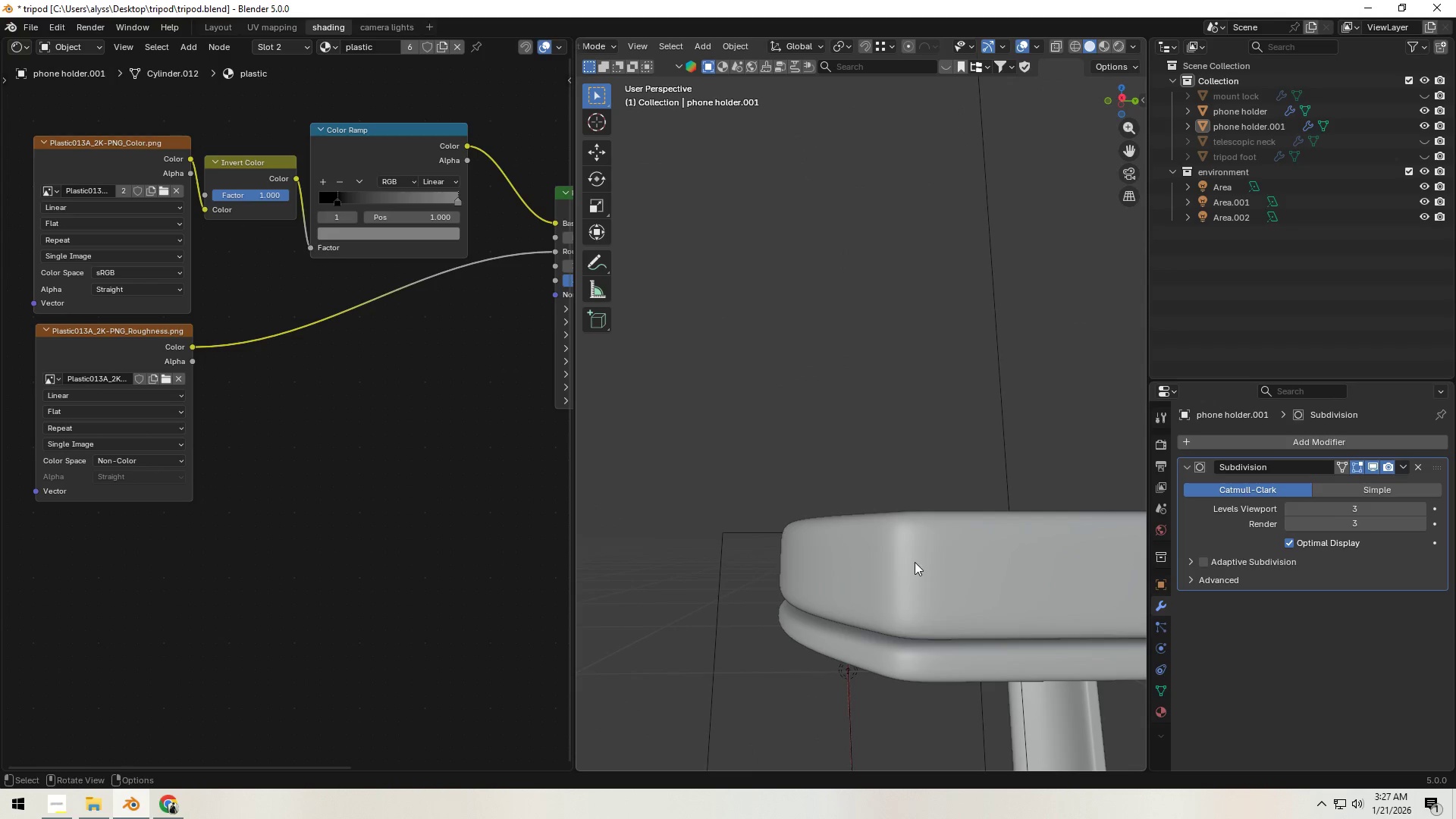 
key(Shift+ShiftLeft)
 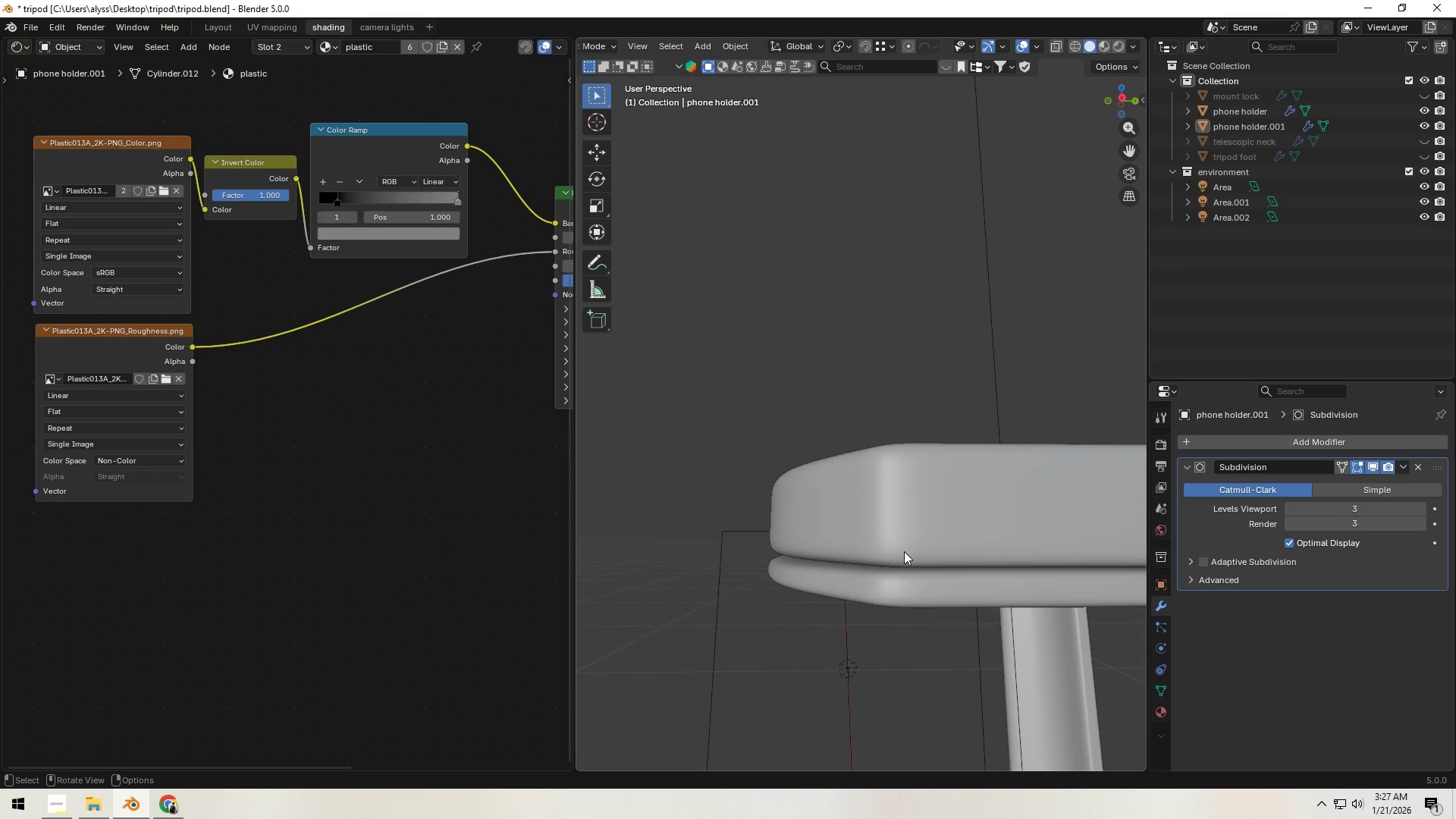 
left_click([899, 582])
 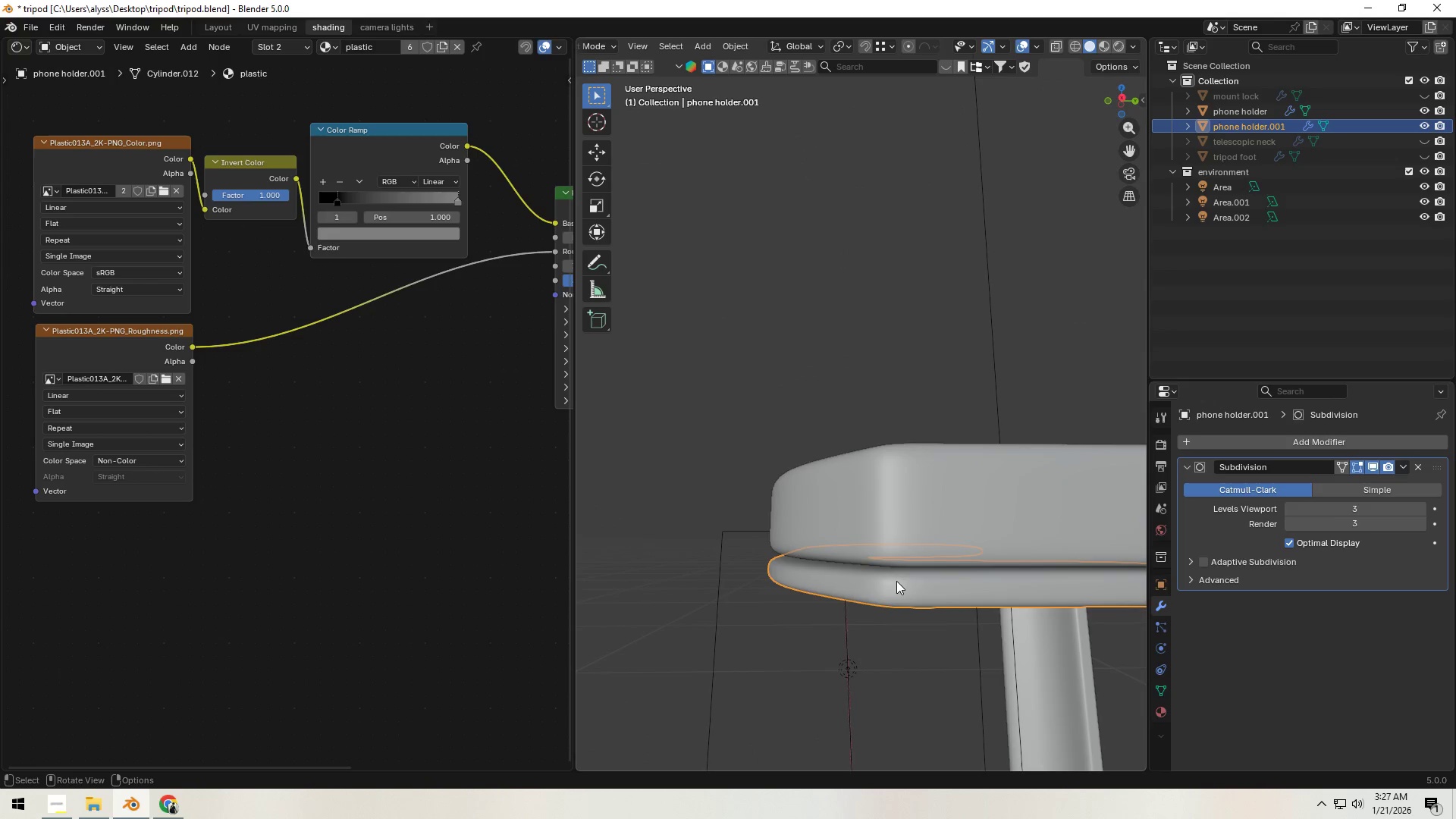 
key(Backquote)
 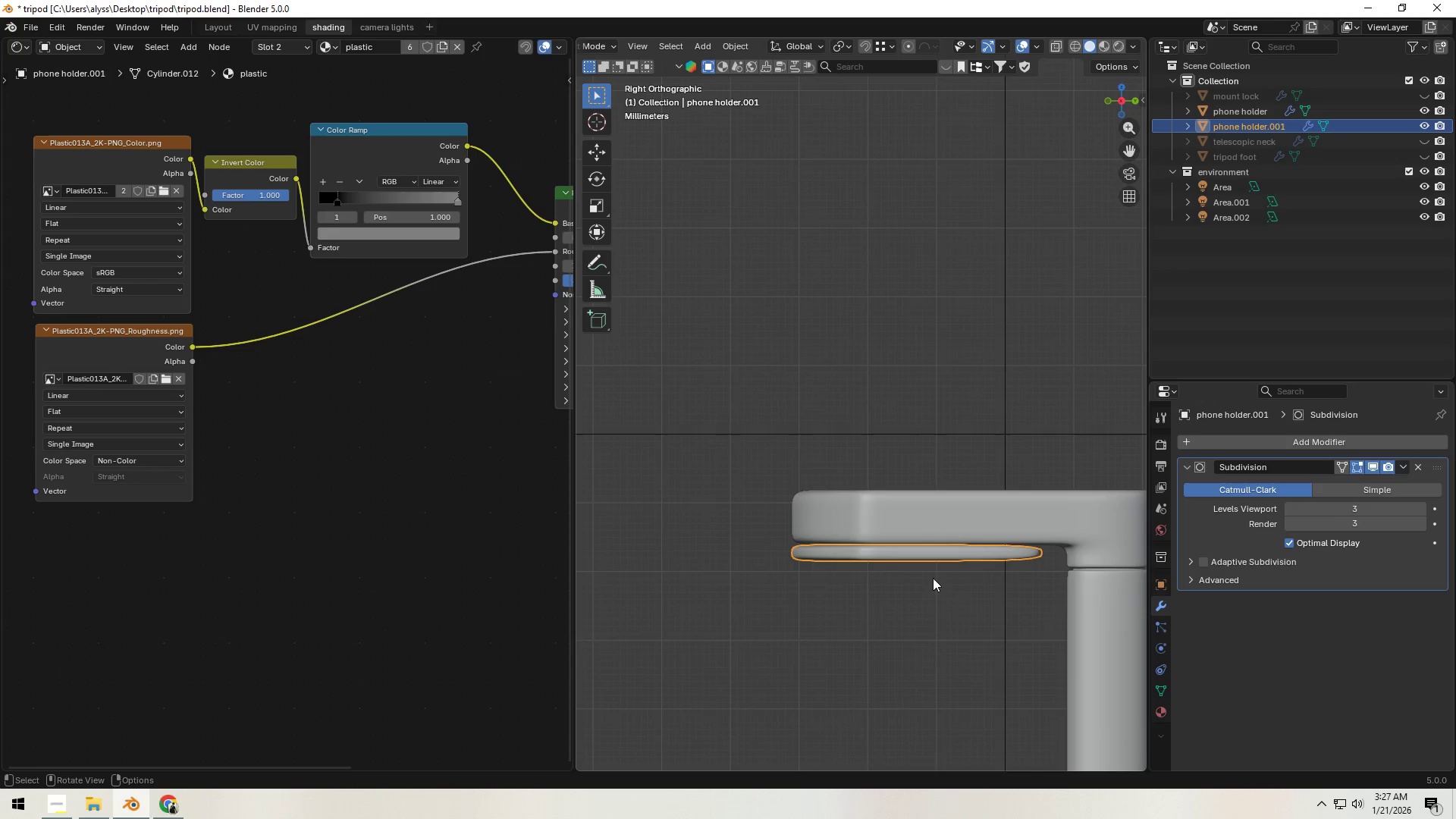 
scroll: coordinate [926, 580], scroll_direction: up, amount: 3.0
 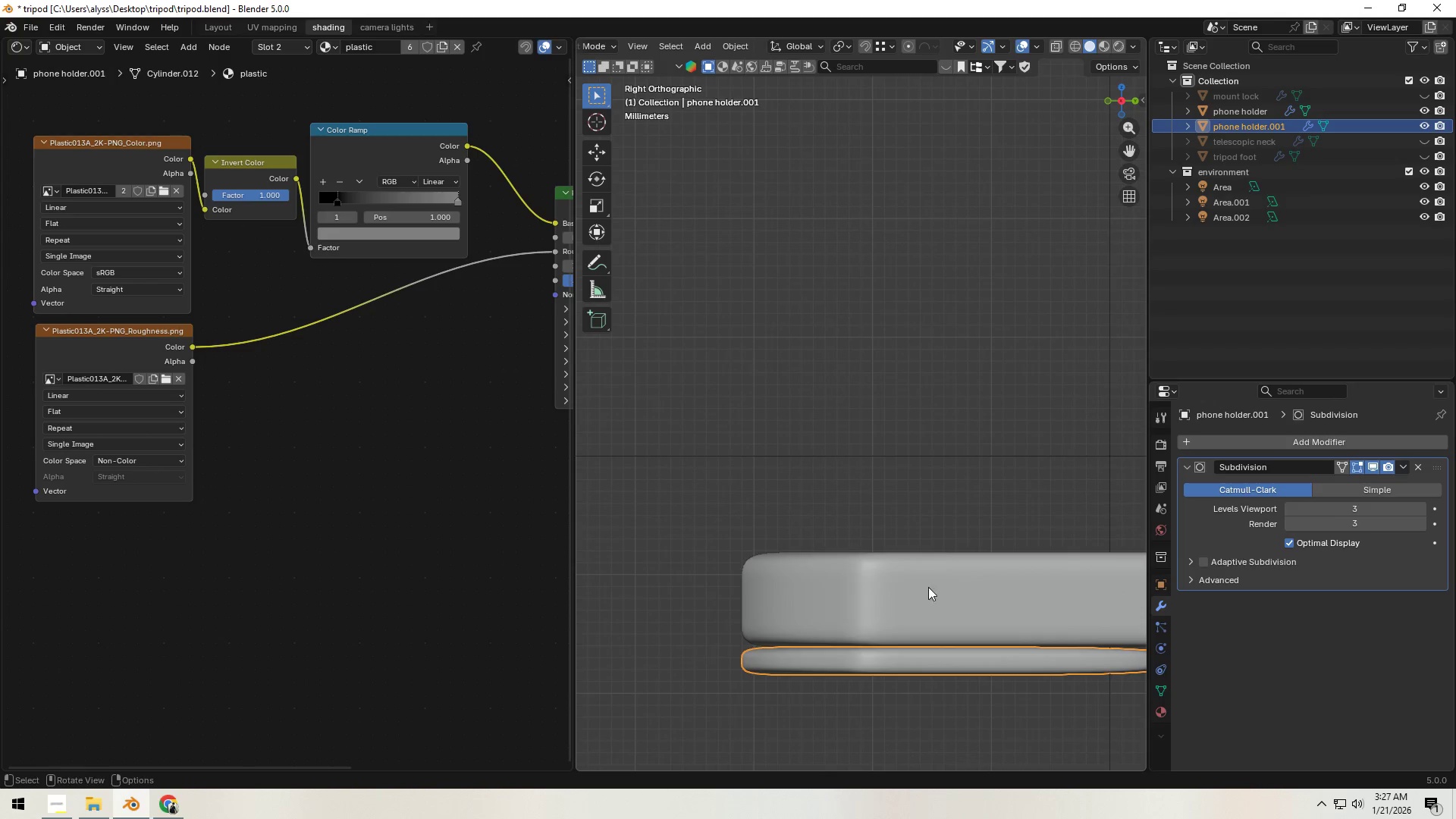 
hold_key(key=ShiftLeft, duration=0.36)
 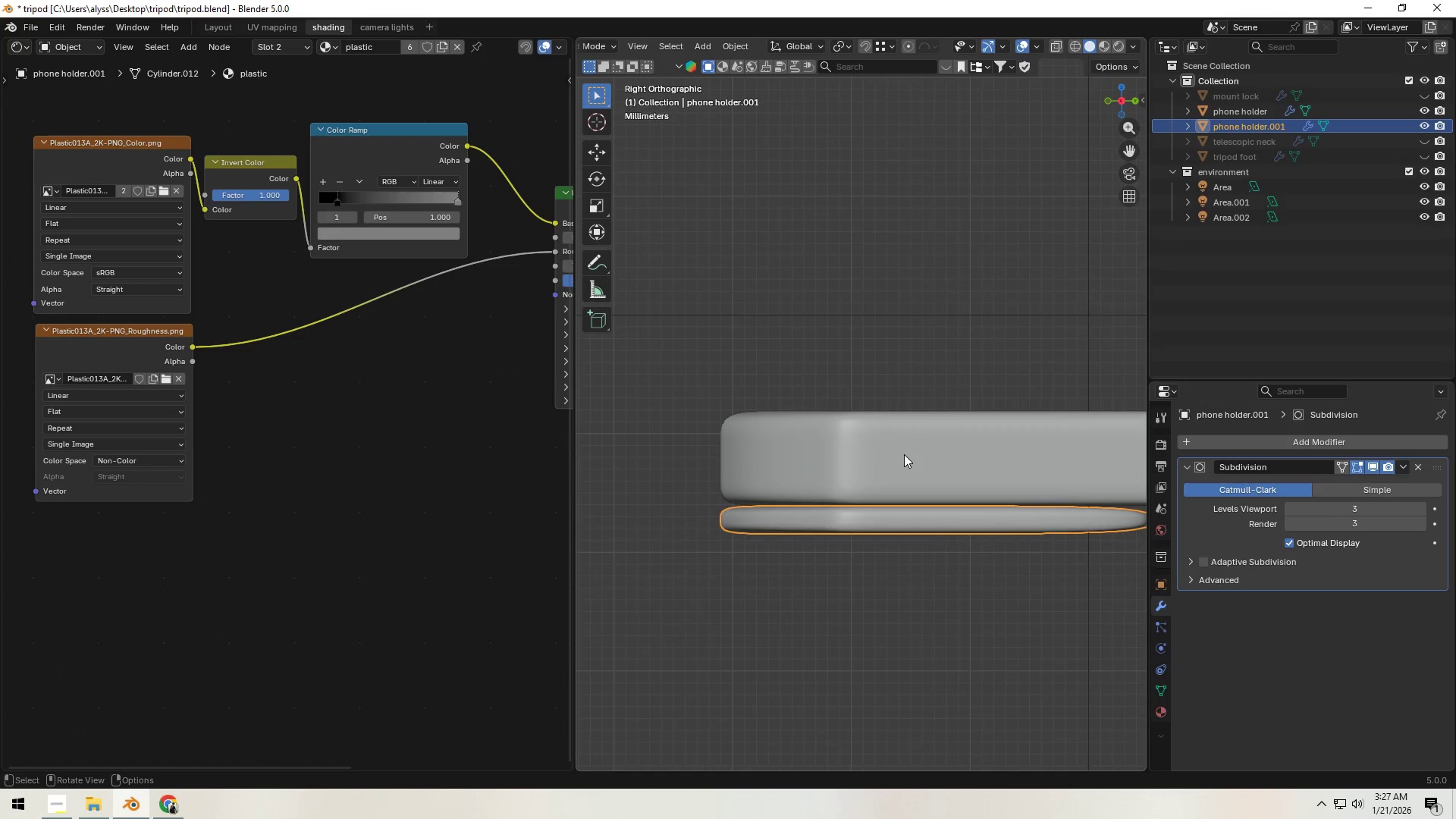 
scroll: coordinate [901, 468], scroll_direction: up, amount: 1.0
 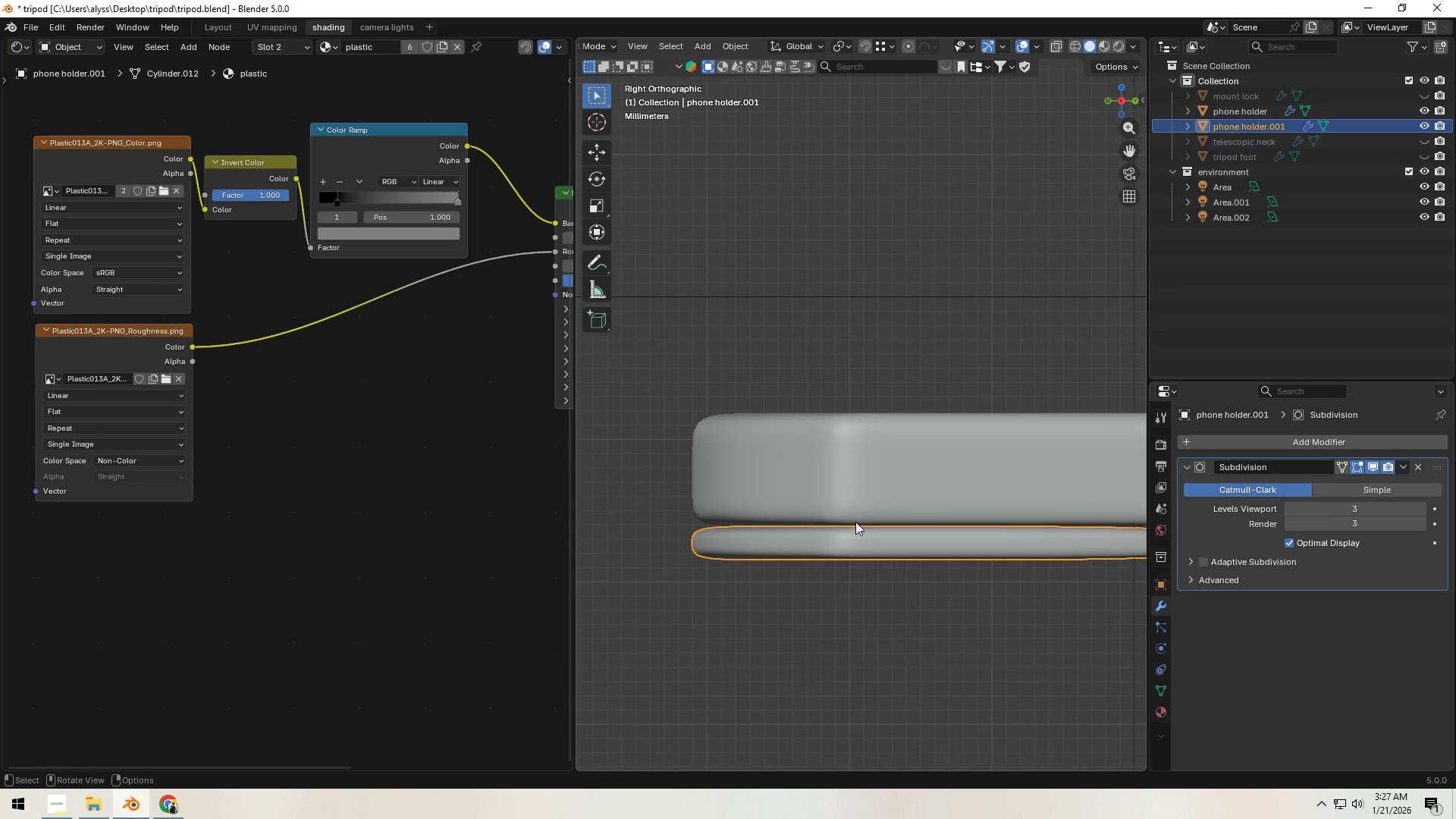 
key(Shift+ShiftLeft)
 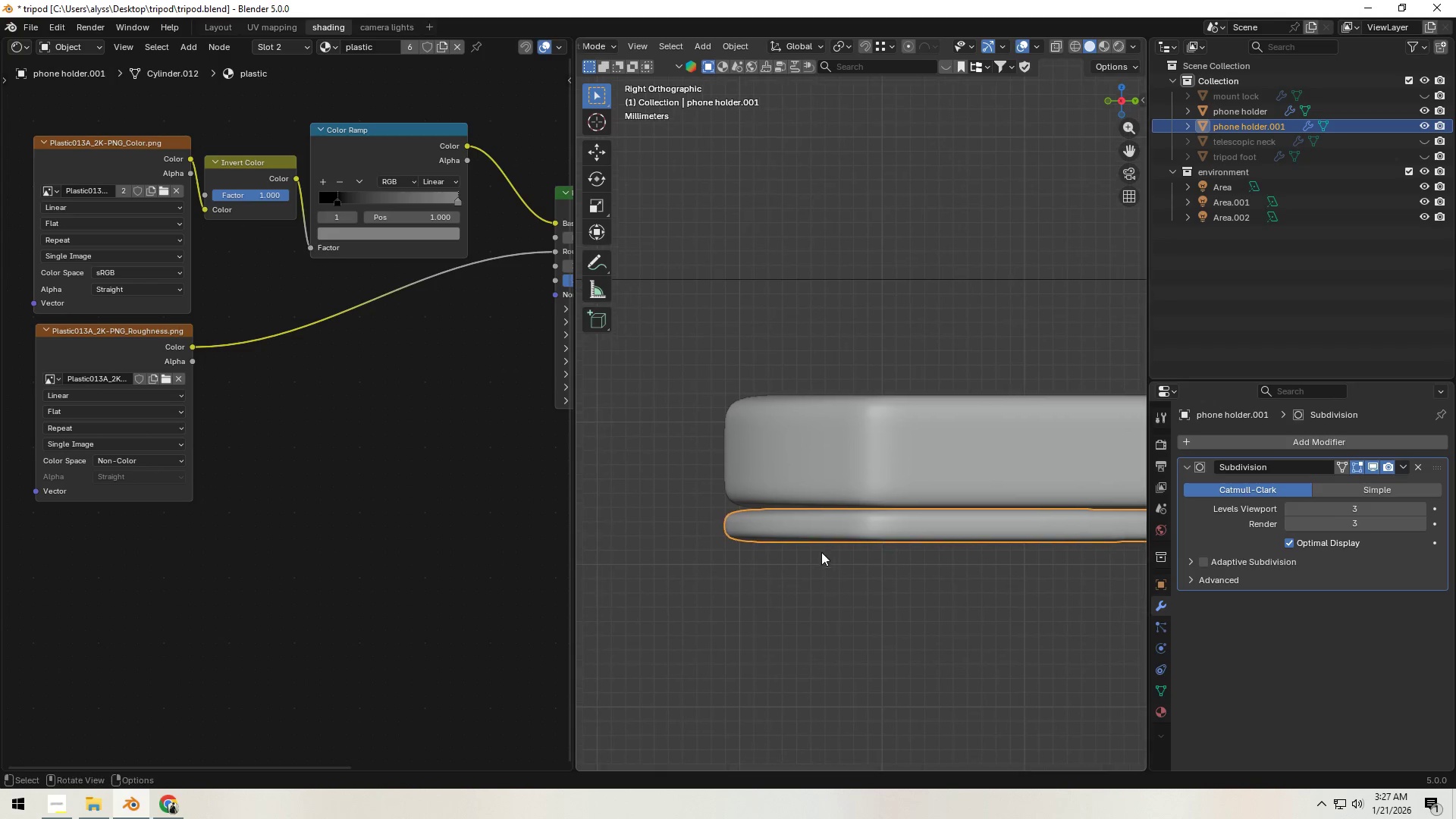 
key(Tab)
 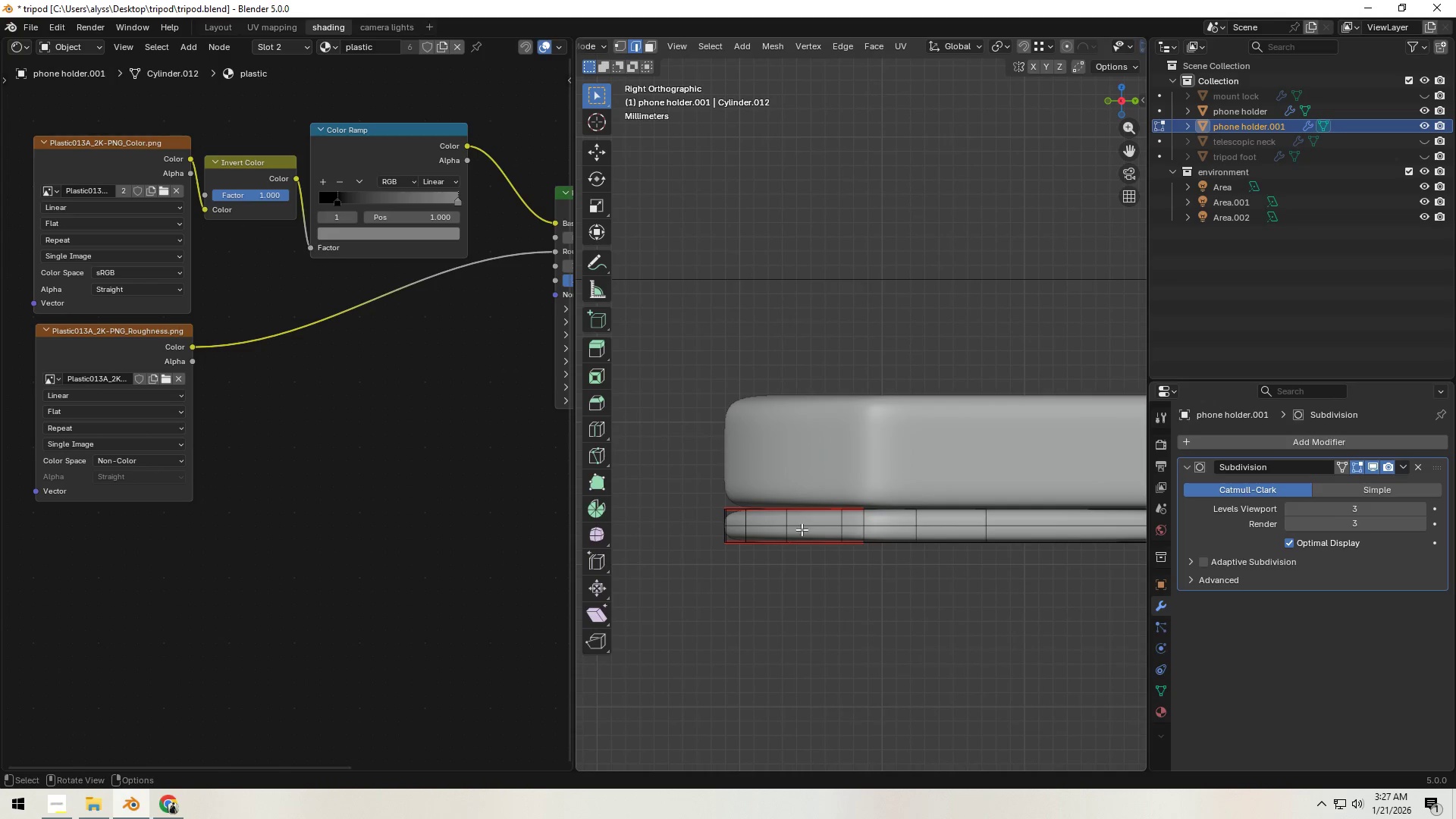 
hold_key(key=Space, duration=0.39)
 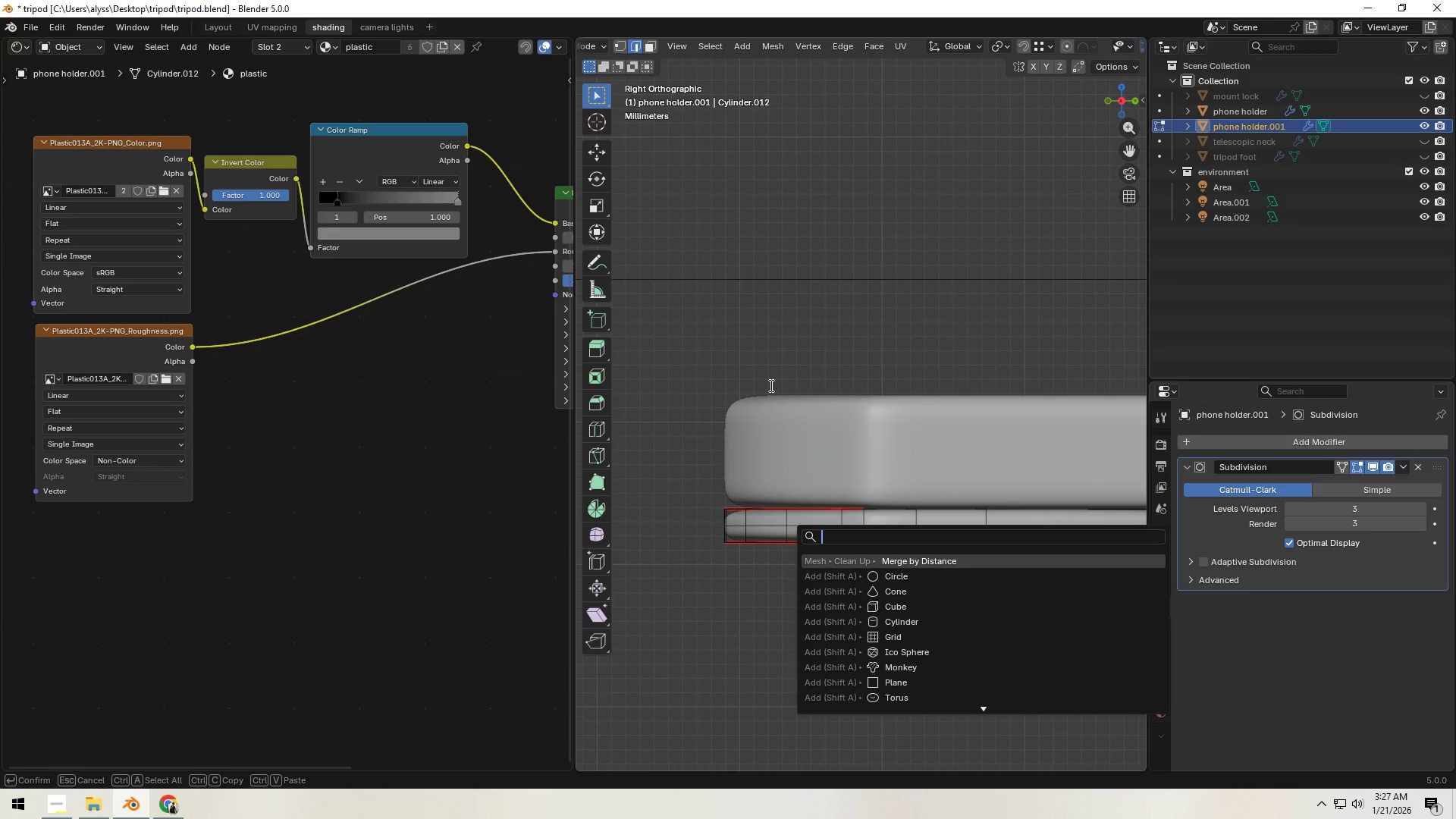 
left_click([809, 295])
 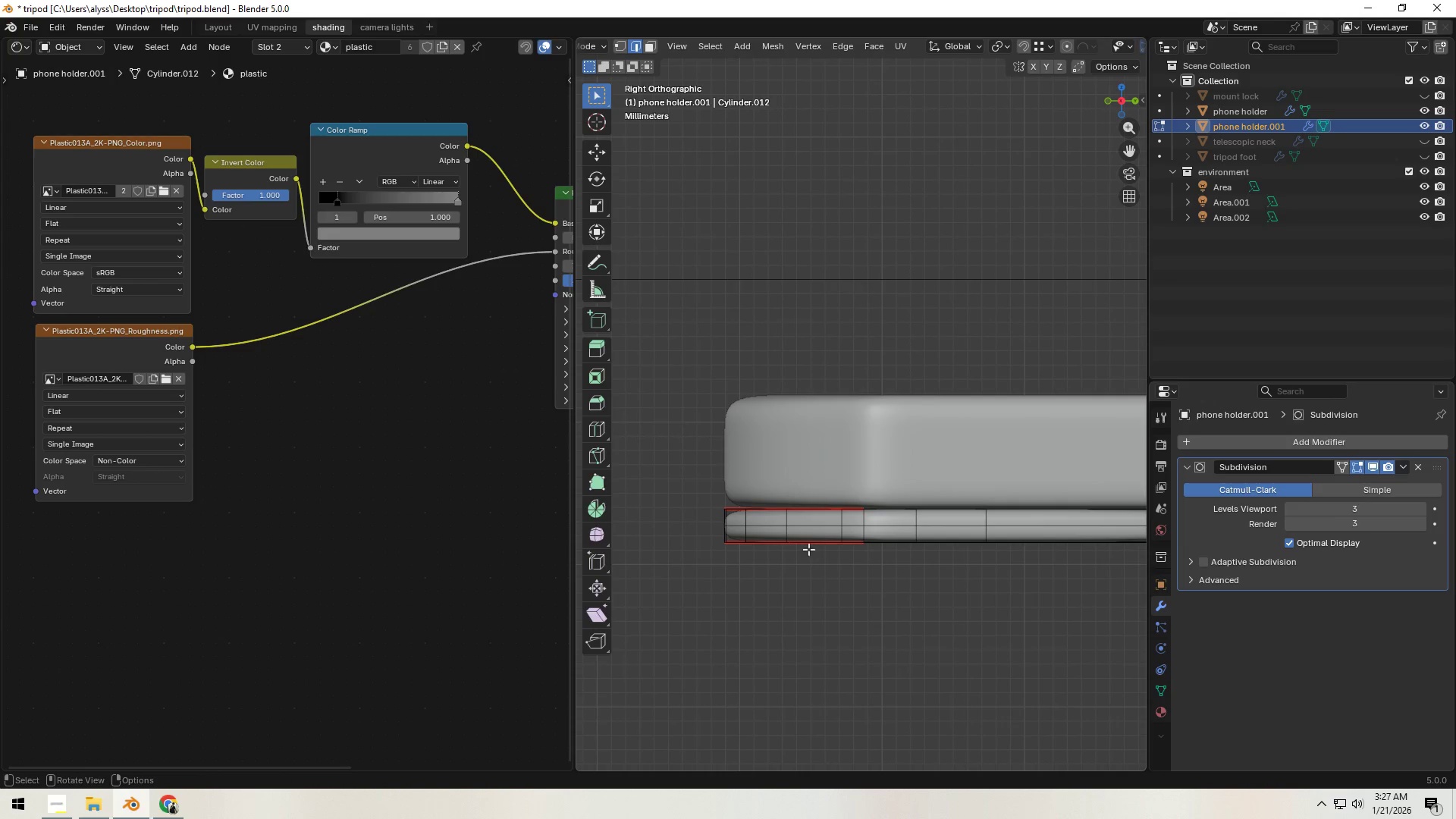 
hold_key(key=AltLeft, duration=0.45)
left_click([813, 526])
 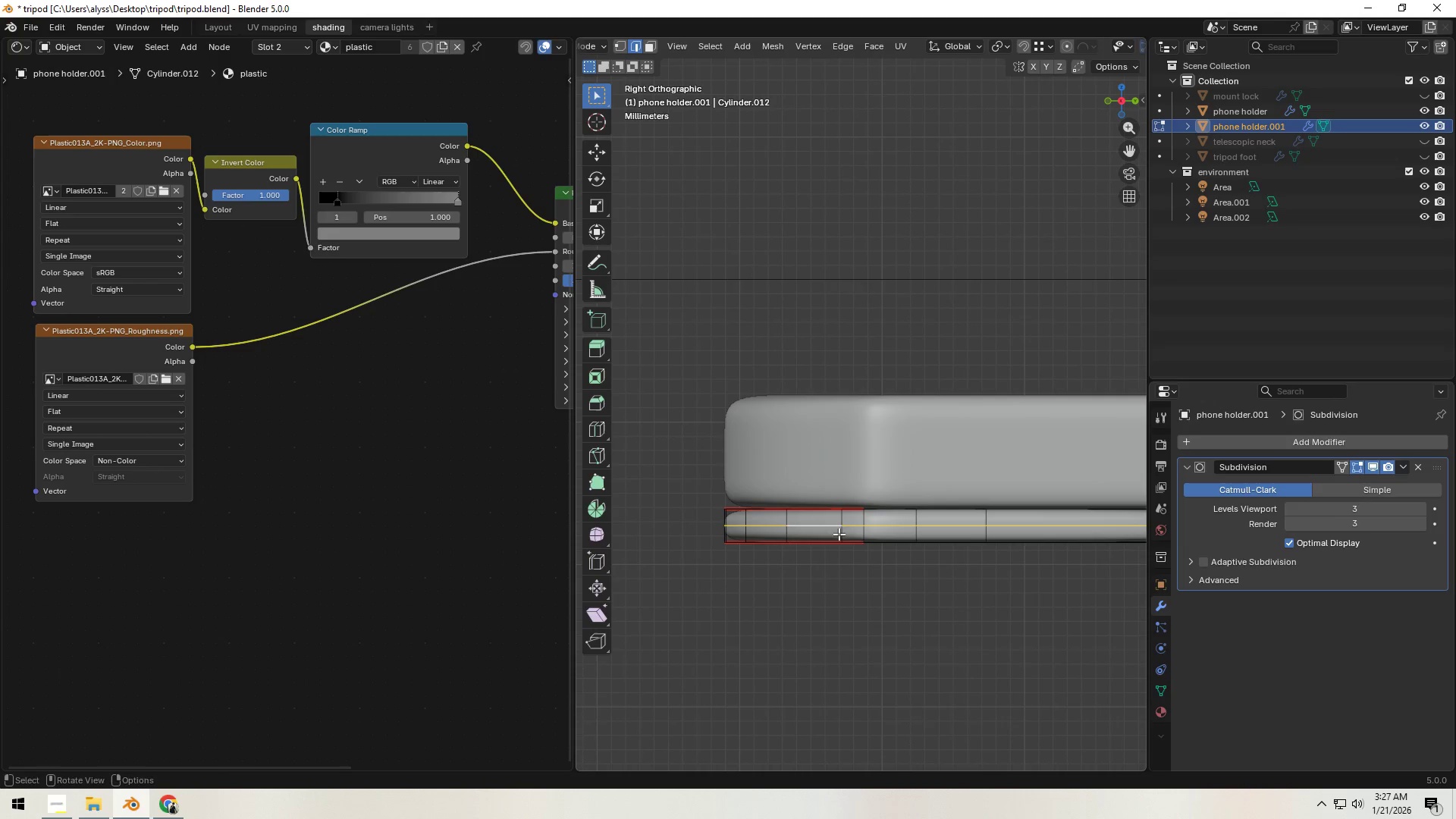 
type(gz)
 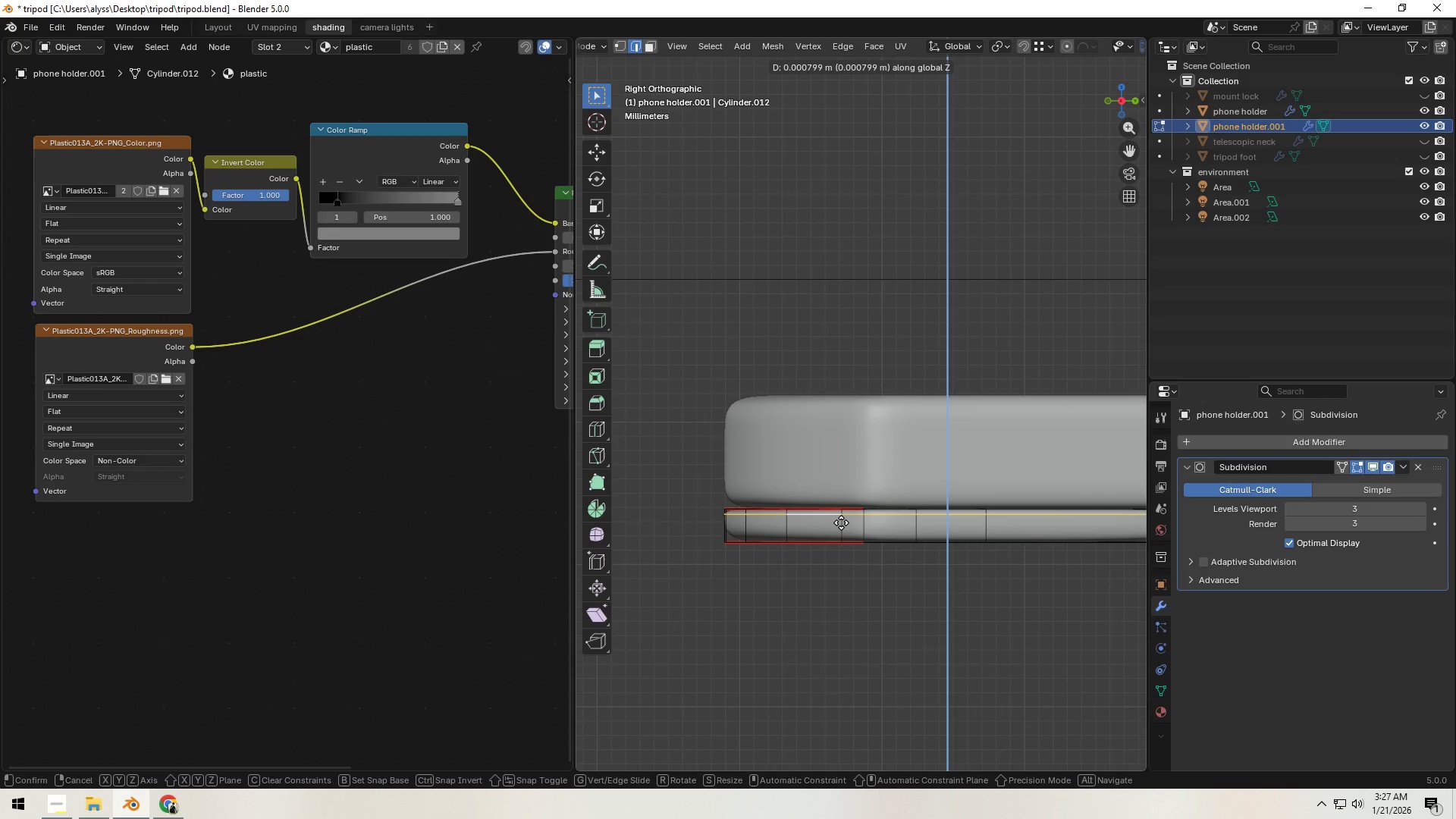 
left_click([841, 522])
 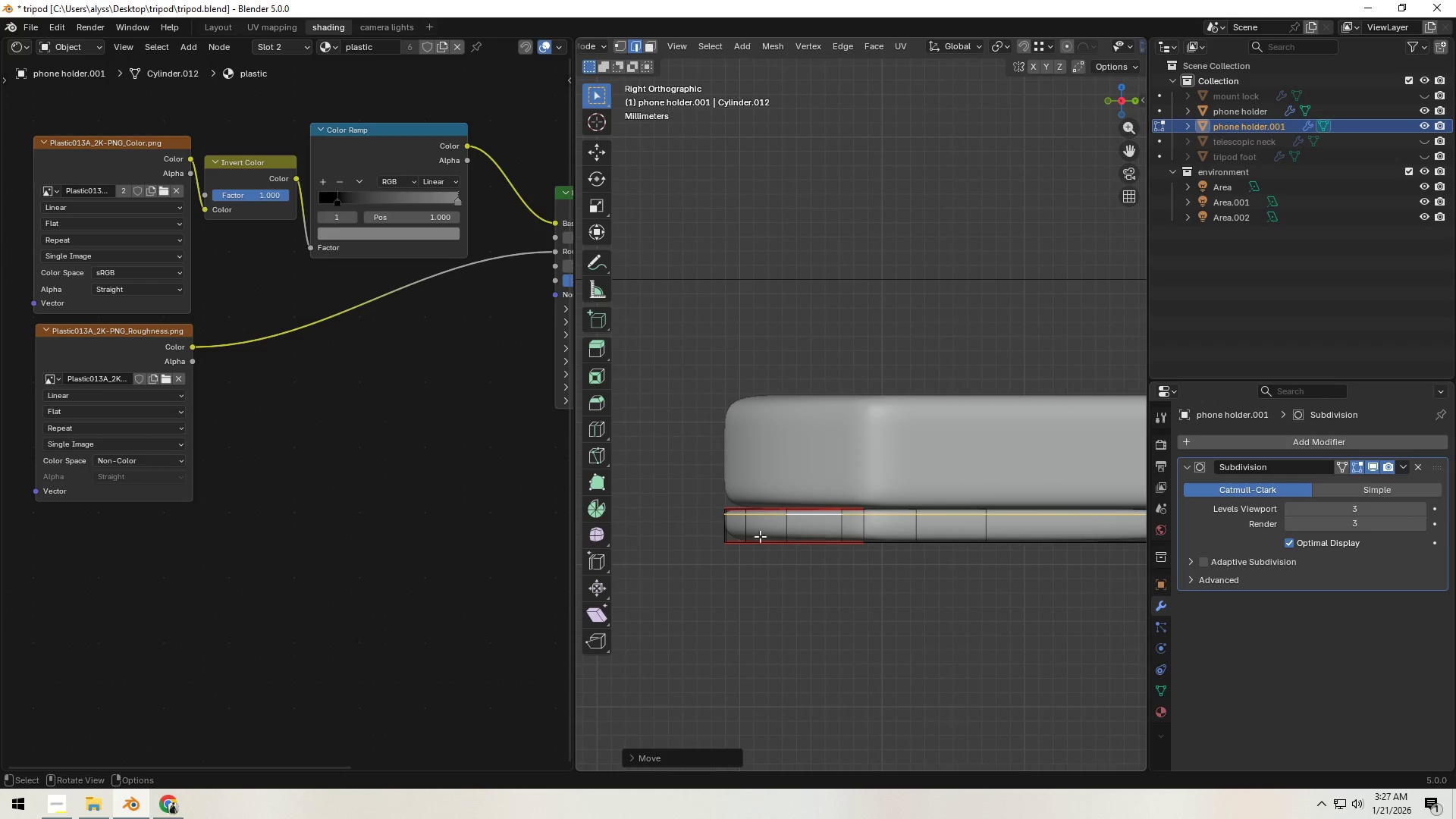 
scroll: coordinate [719, 536], scroll_direction: down, amount: 2.0
 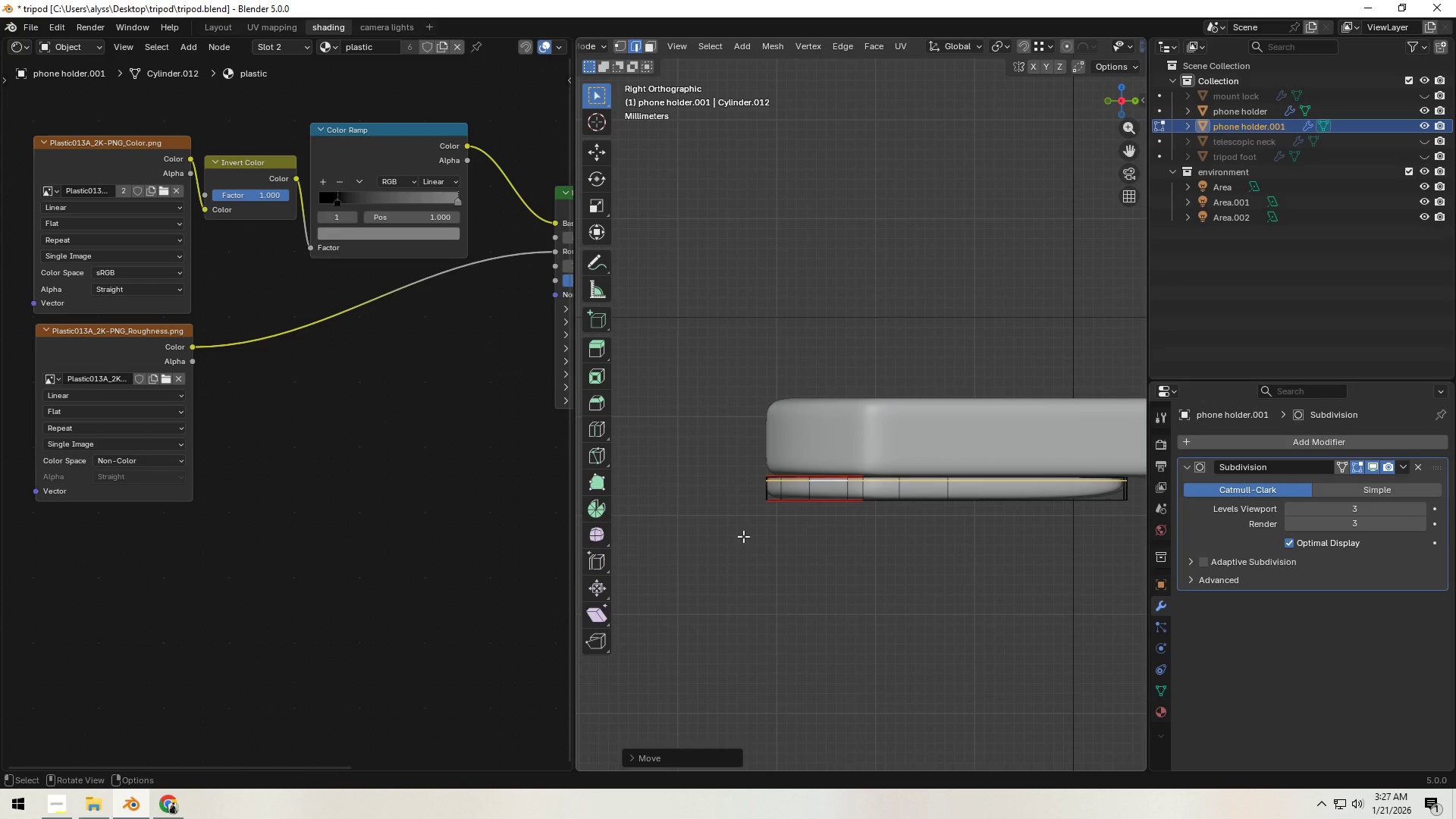 
left_click([743, 536])
 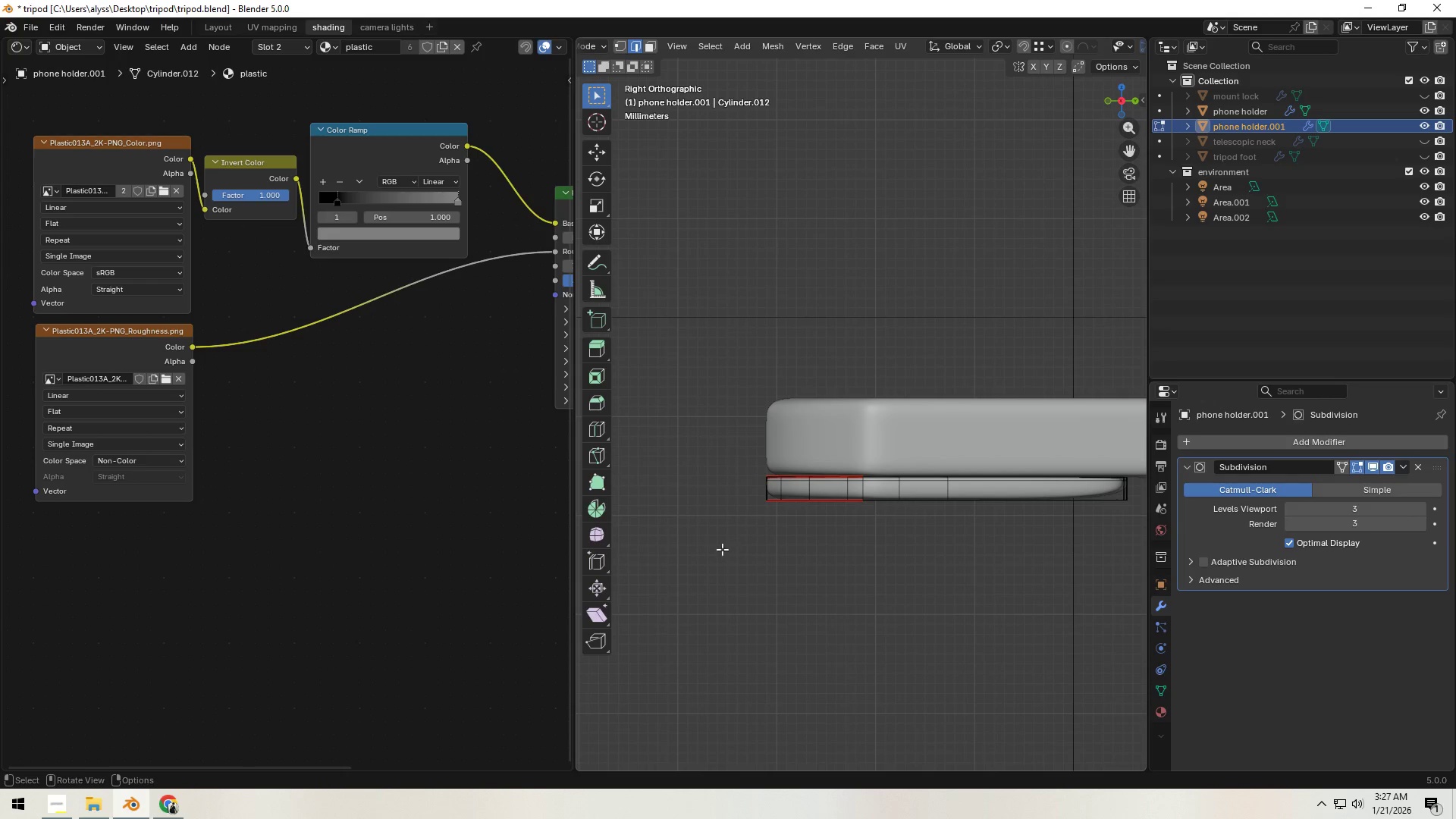 
key(Shift+ShiftLeft)
 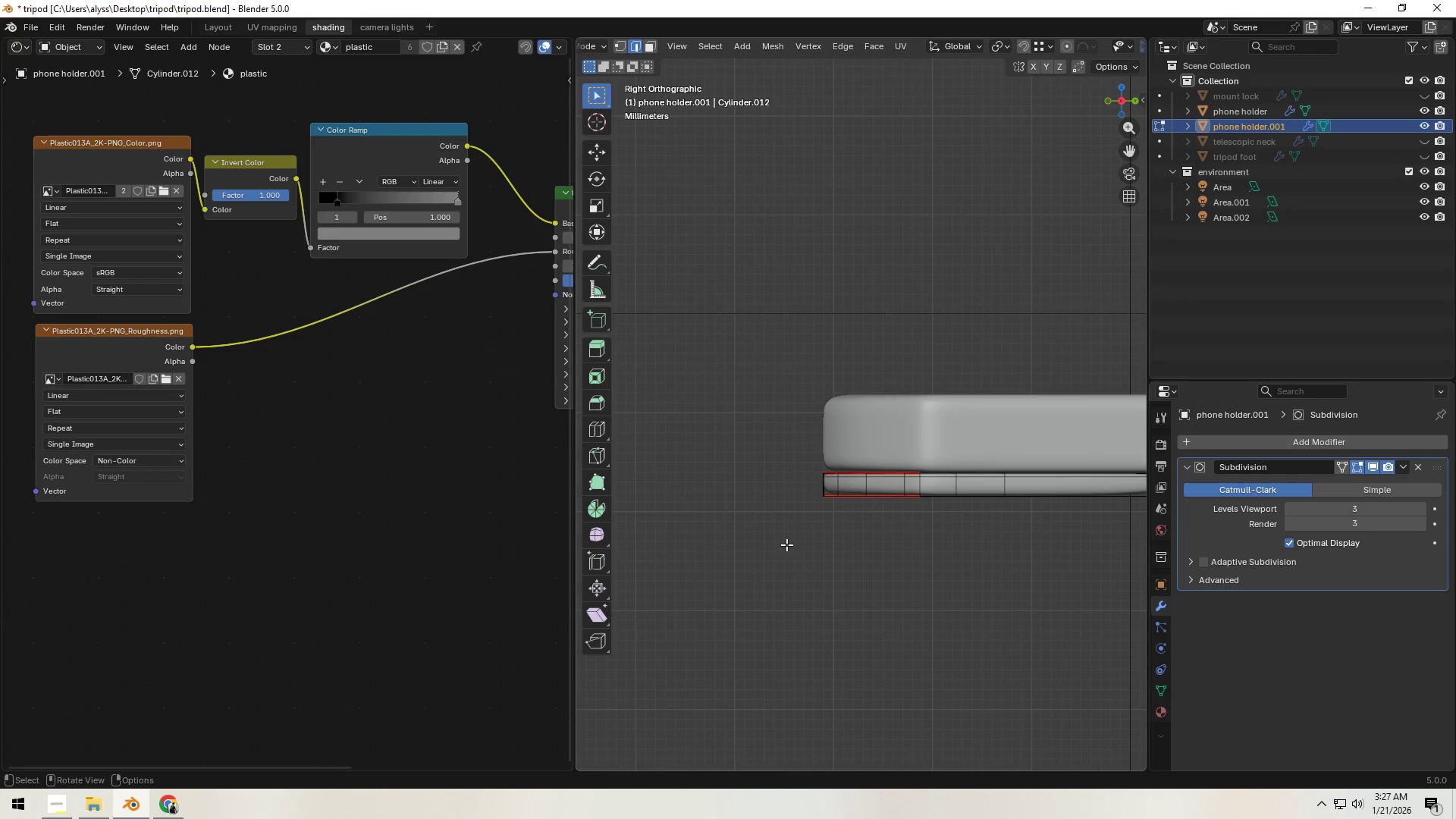 
scroll: coordinate [787, 544], scroll_direction: up, amount: 3.0
 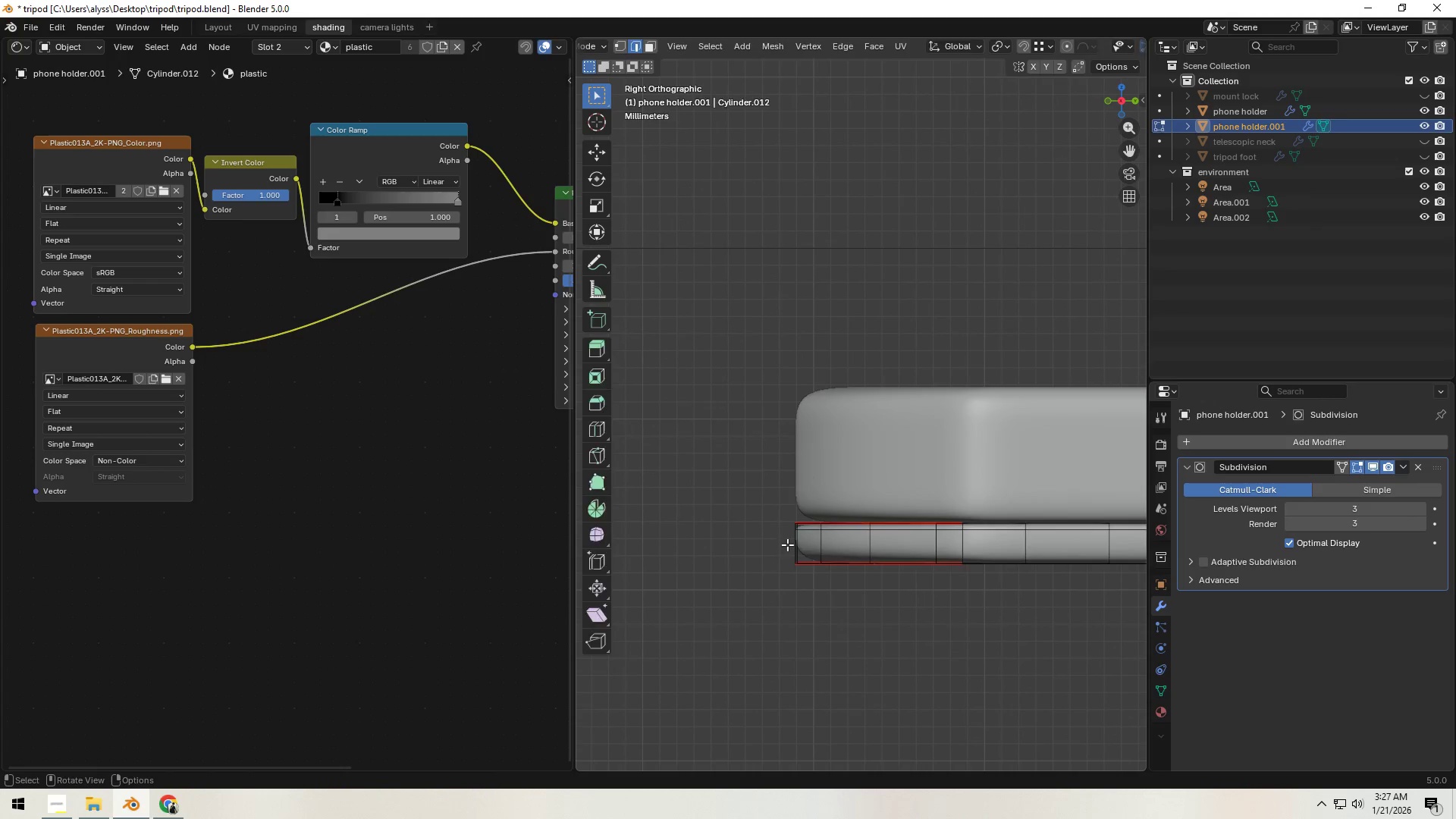 
key(Tab)
 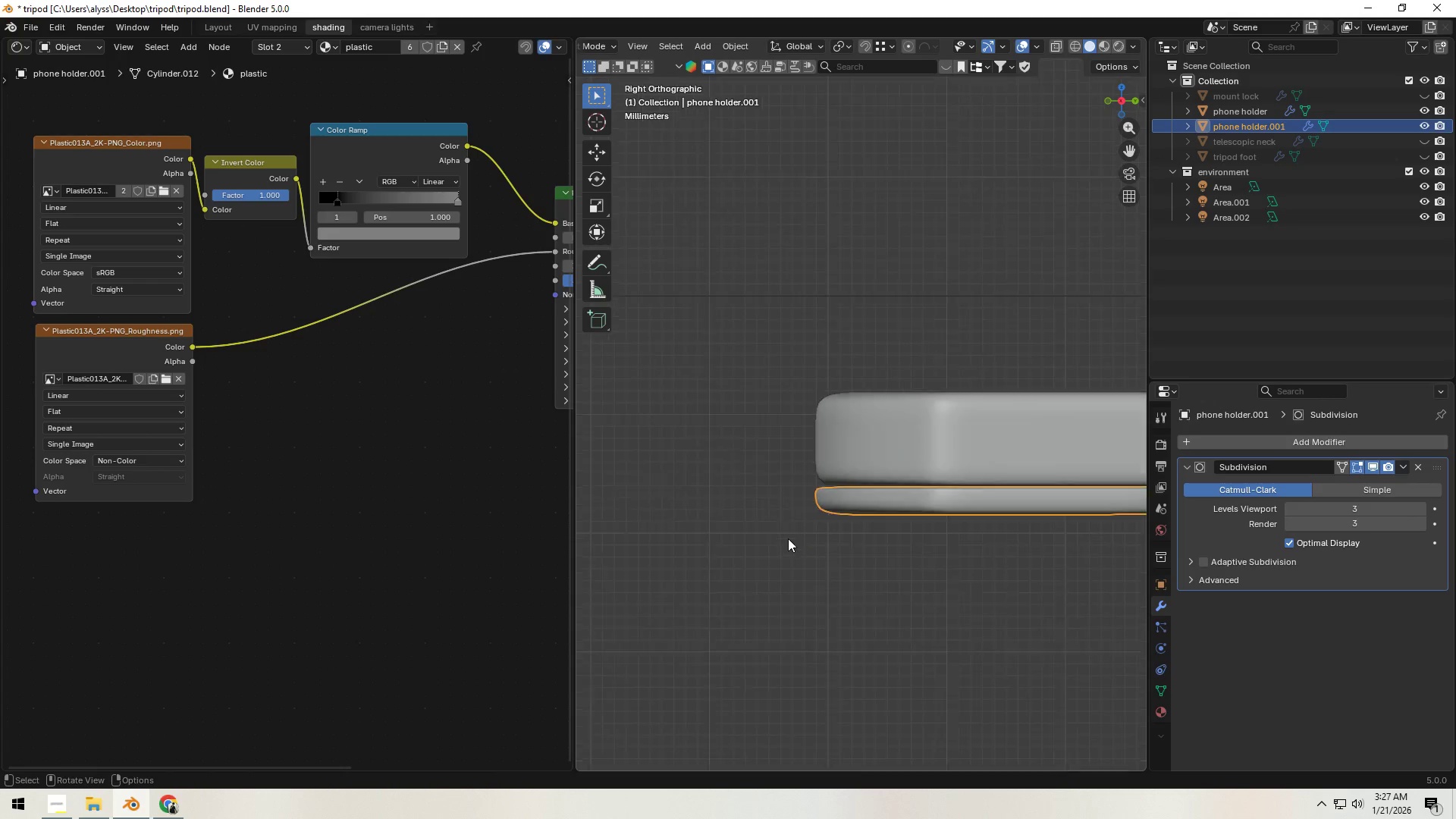 
scroll: coordinate [788, 538], scroll_direction: down, amount: 6.0
 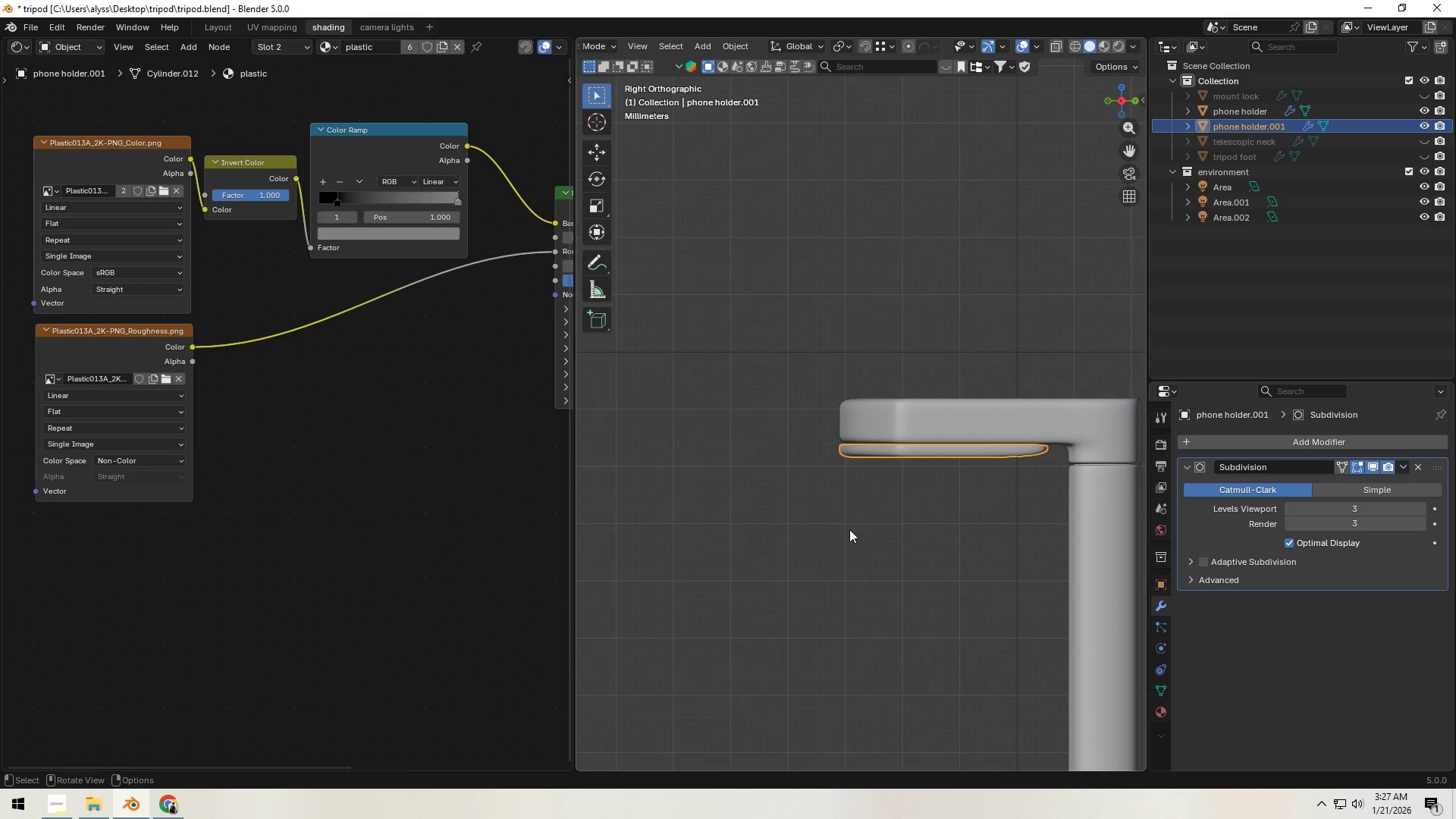 
left_click([851, 531])
 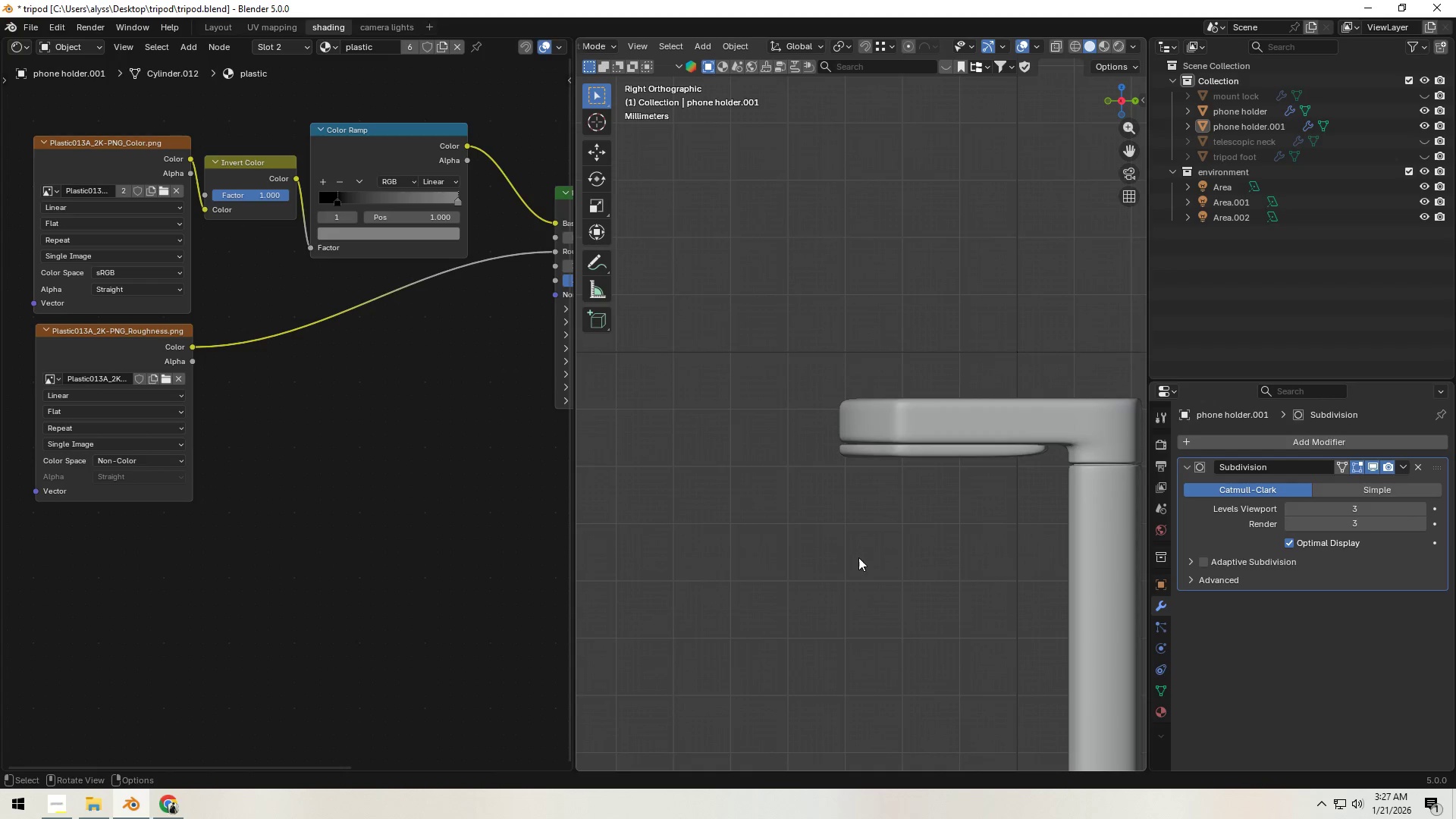 
scroll: coordinate [915, 482], scroll_direction: down, amount: 7.0
 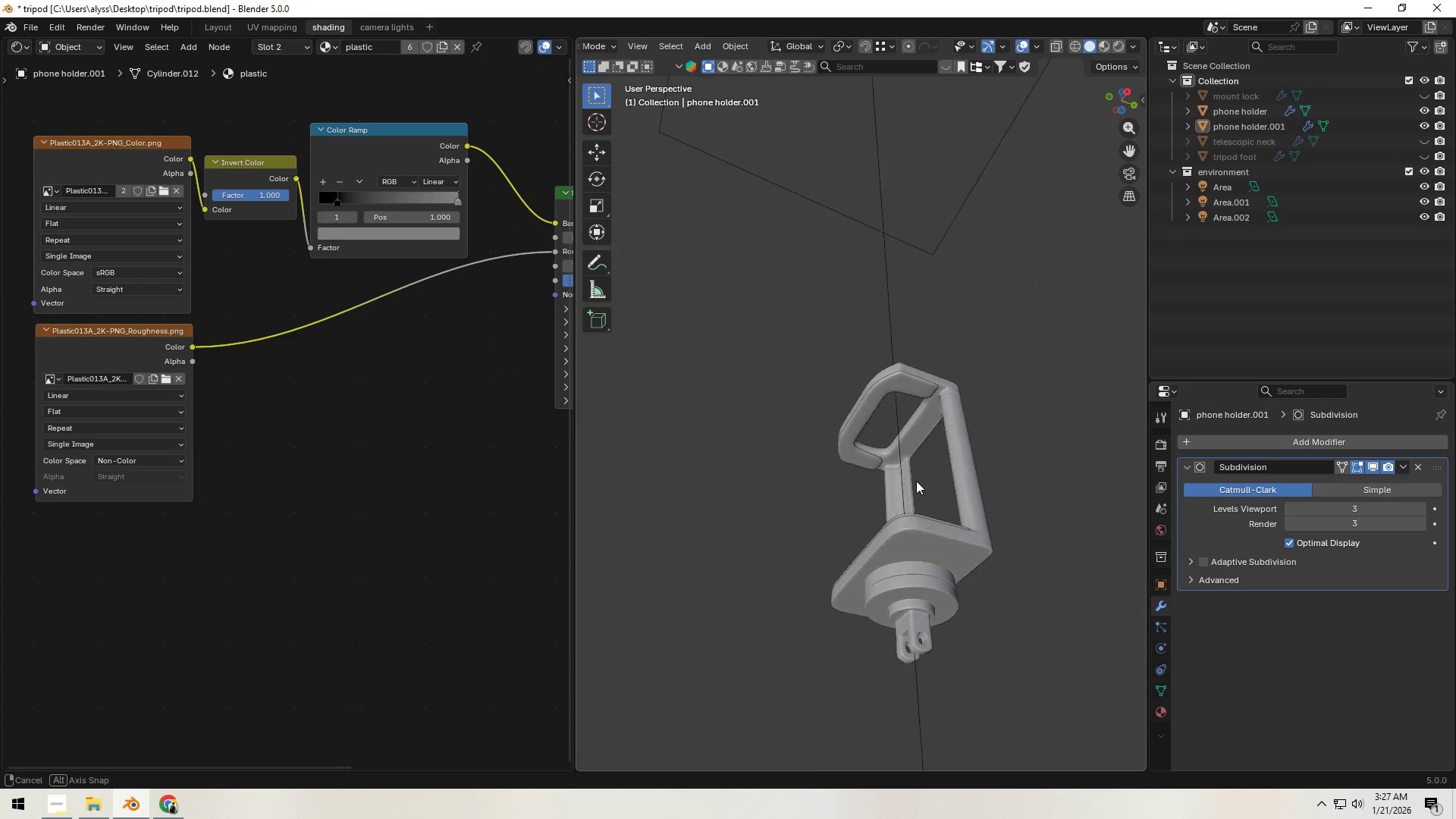 
scroll: coordinate [908, 609], scroll_direction: up, amount: 4.0
 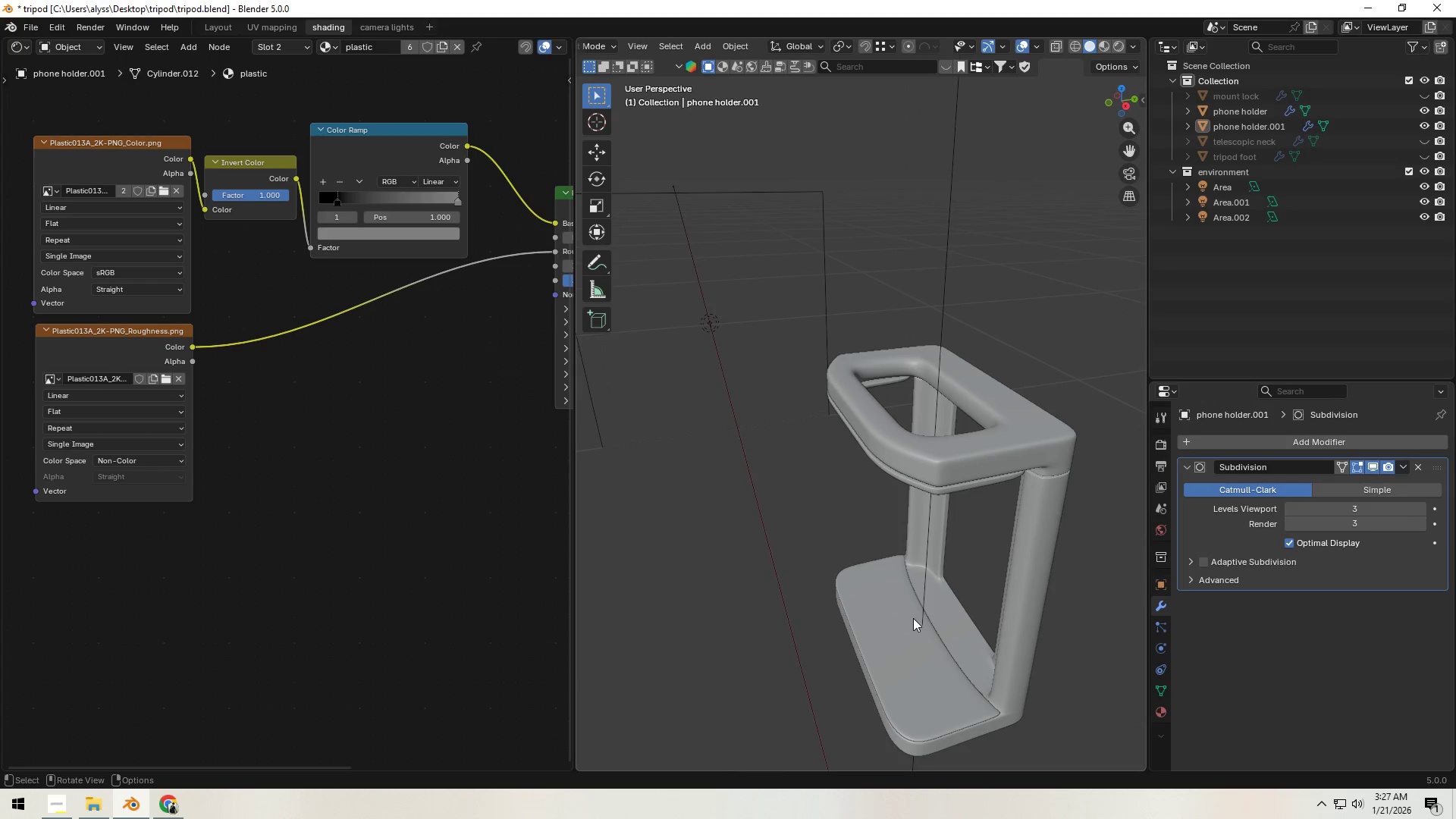 
hold_key(key=ShiftLeft, duration=0.38)
 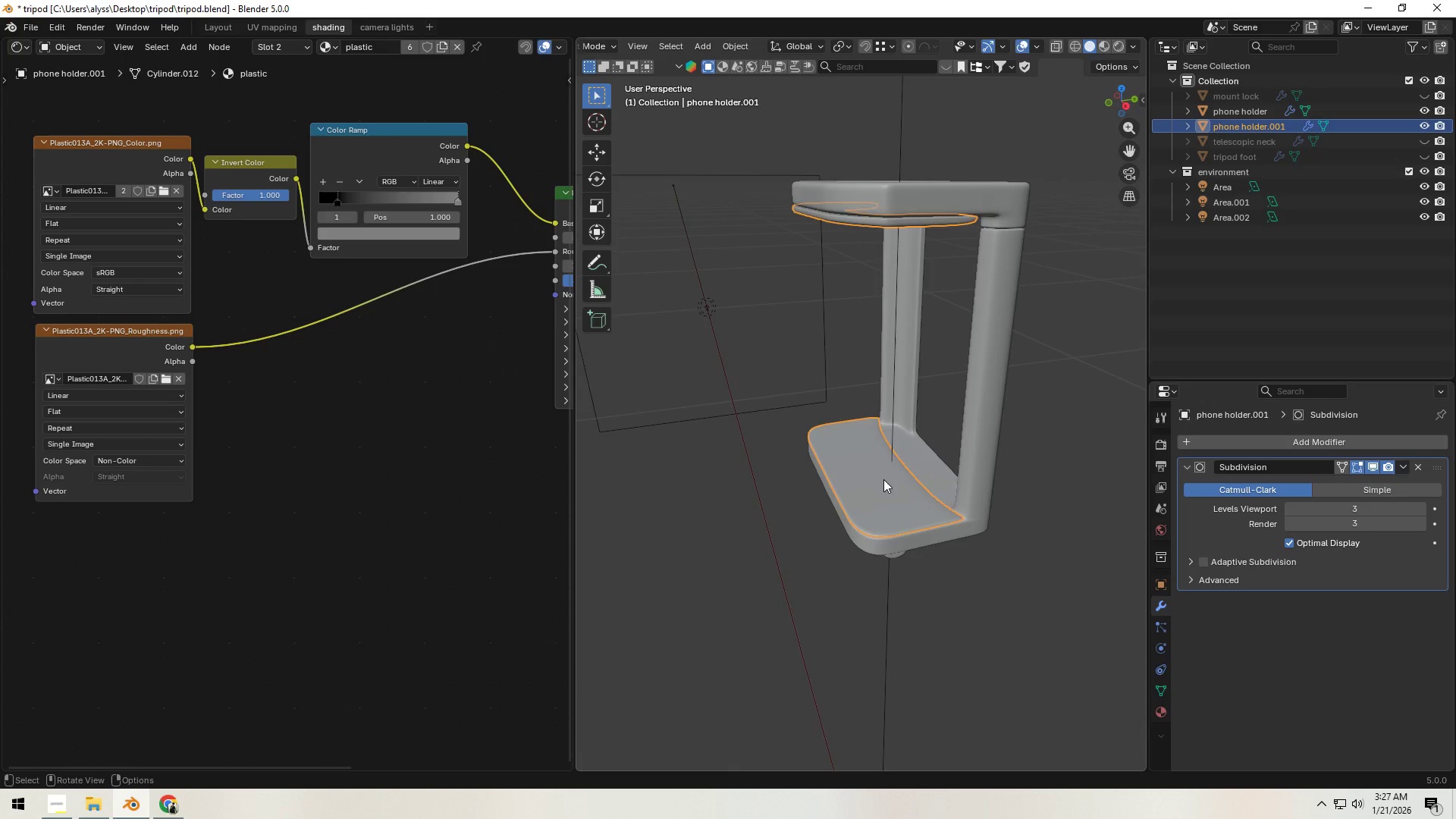 
key(Tab)
 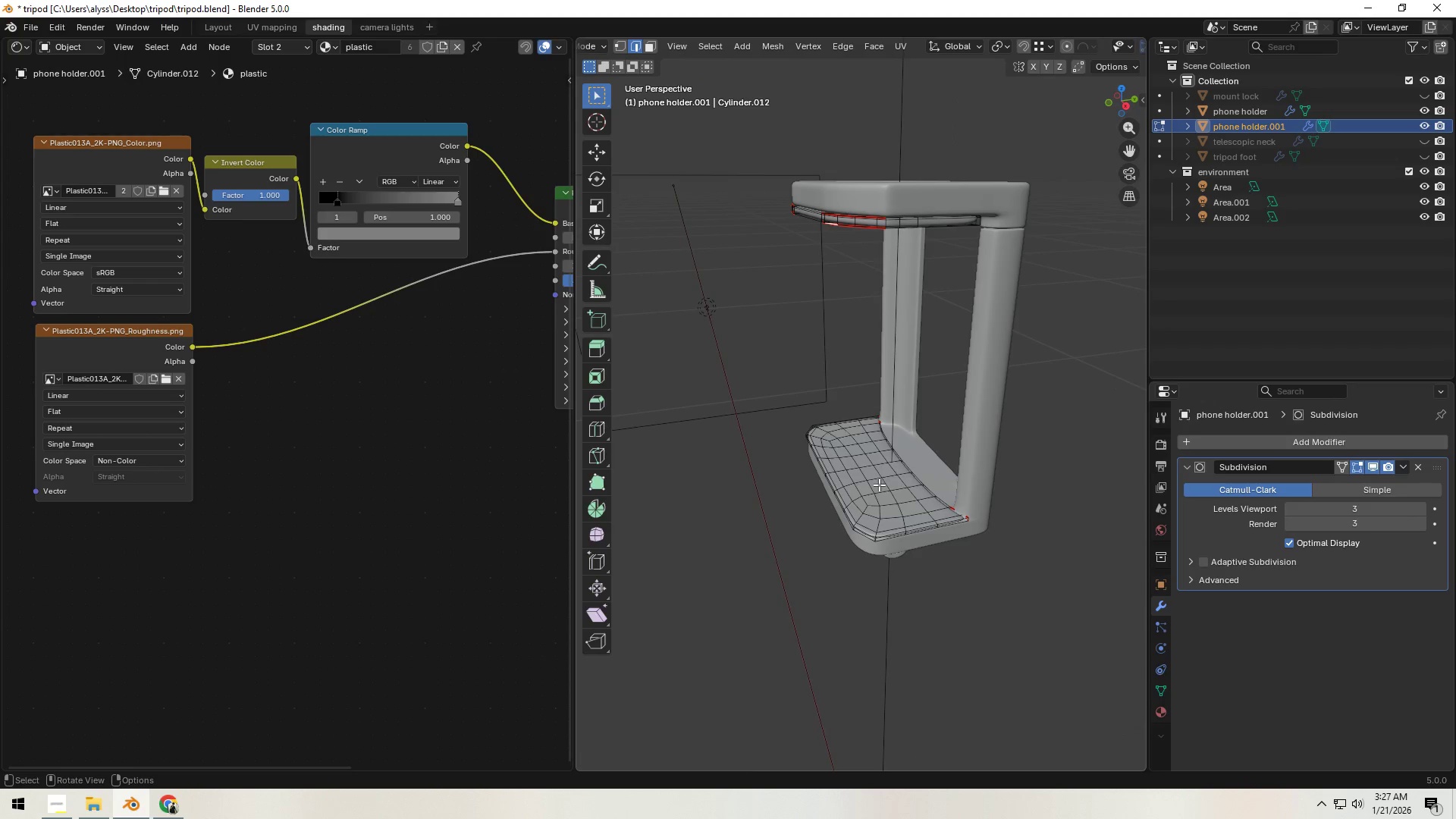 
left_click([879, 485])
 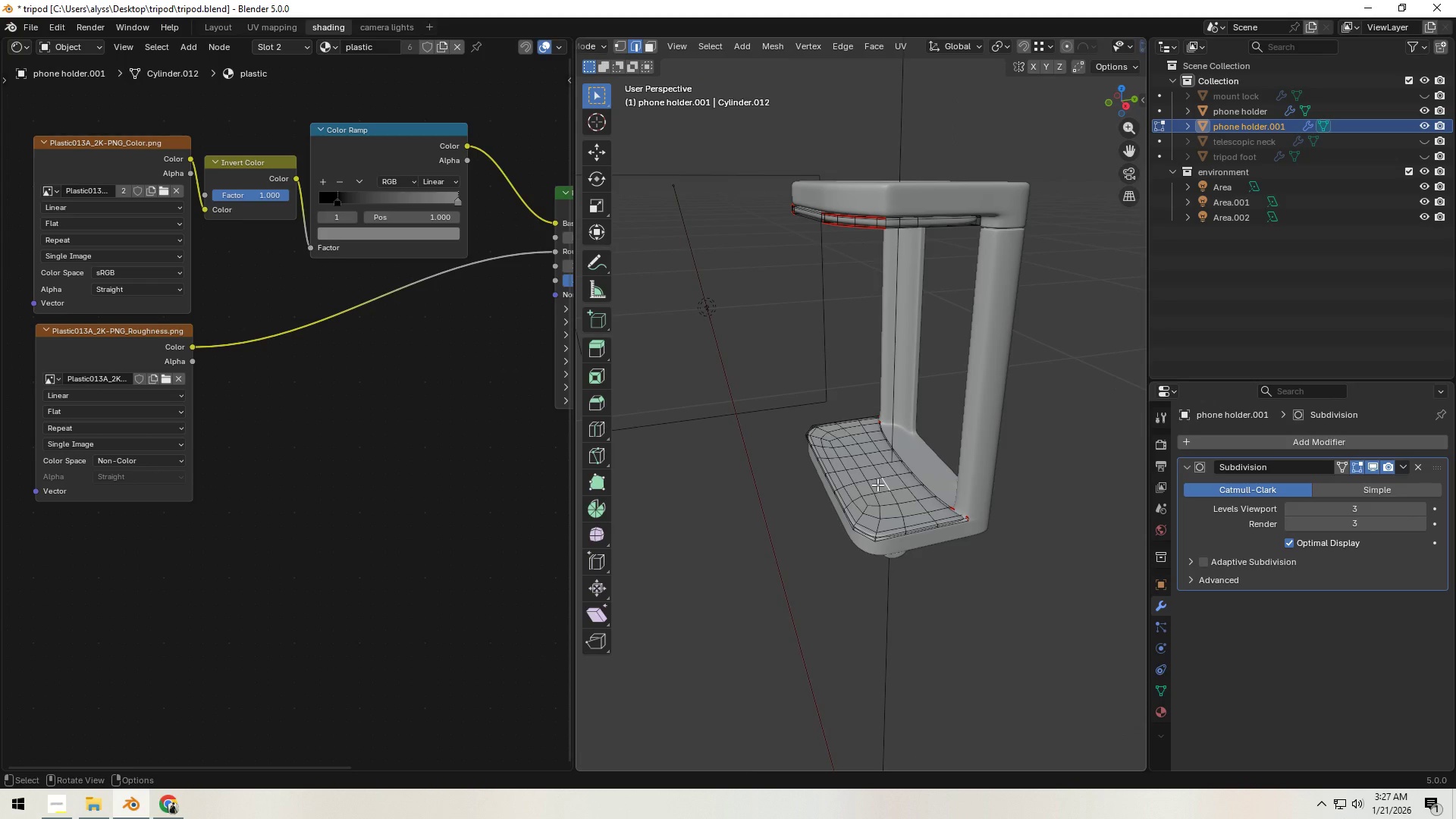 
key(L)
 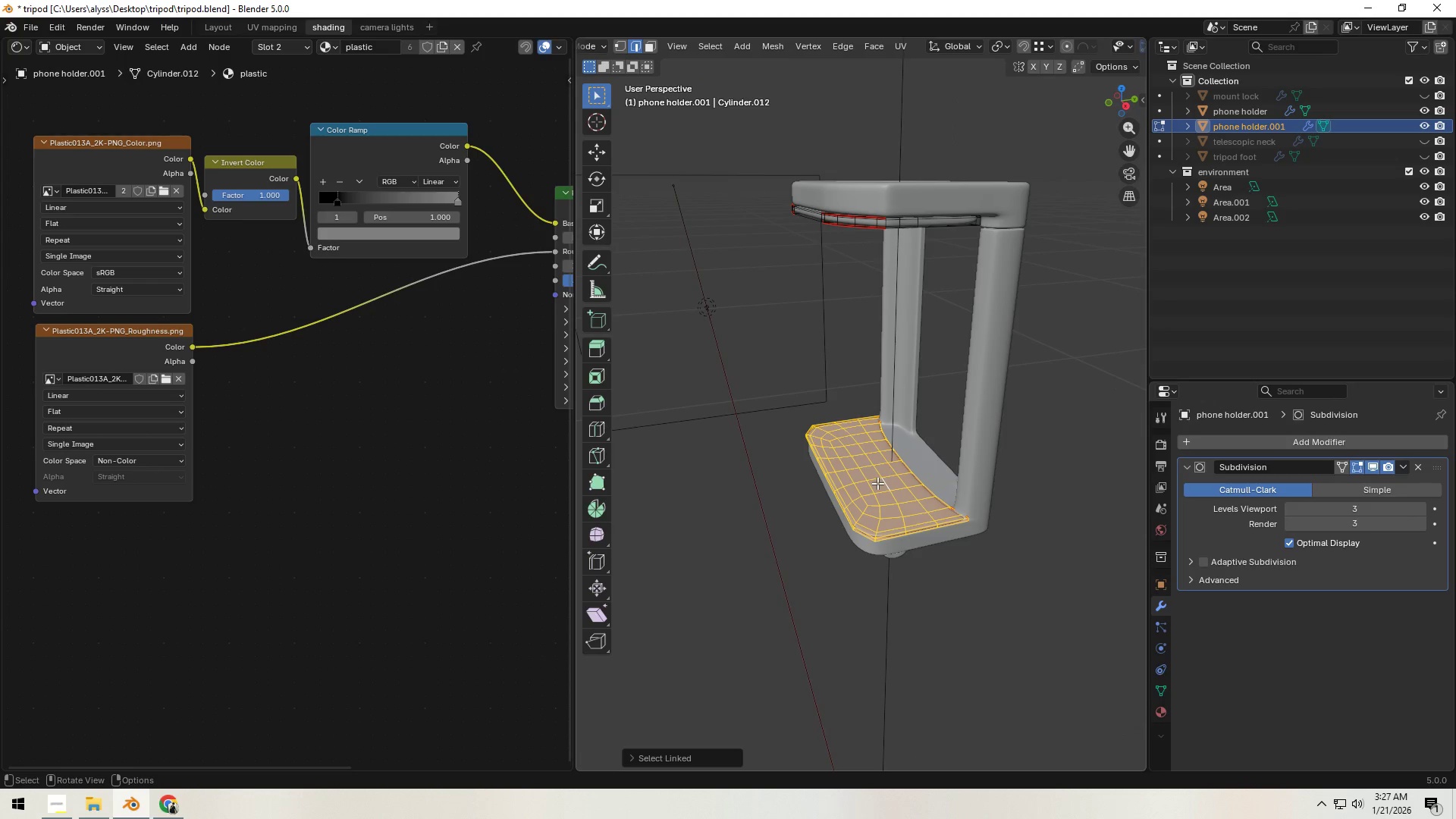 
key(Backquote)
 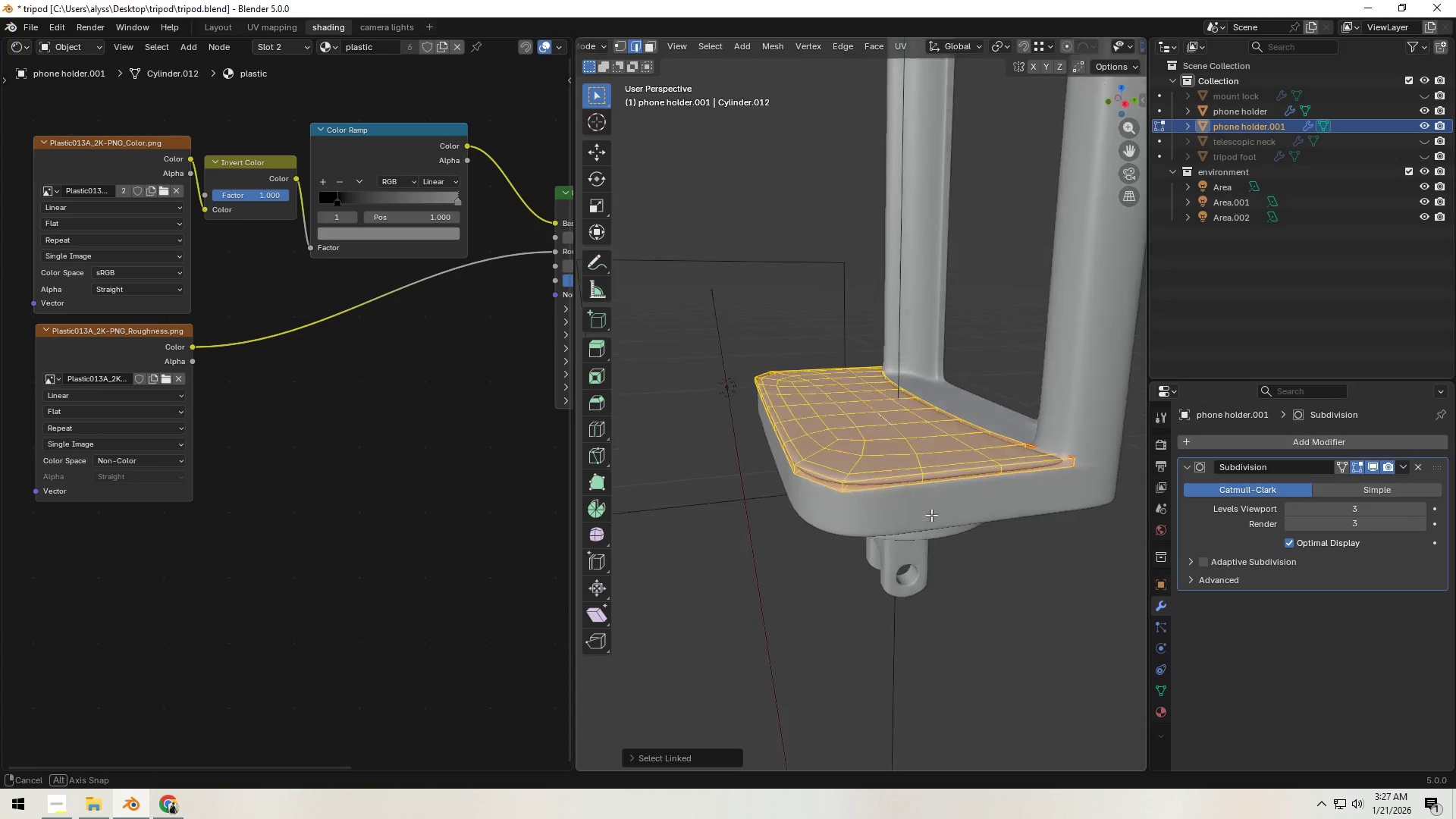 
scroll: coordinate [922, 498], scroll_direction: up, amount: 3.0
 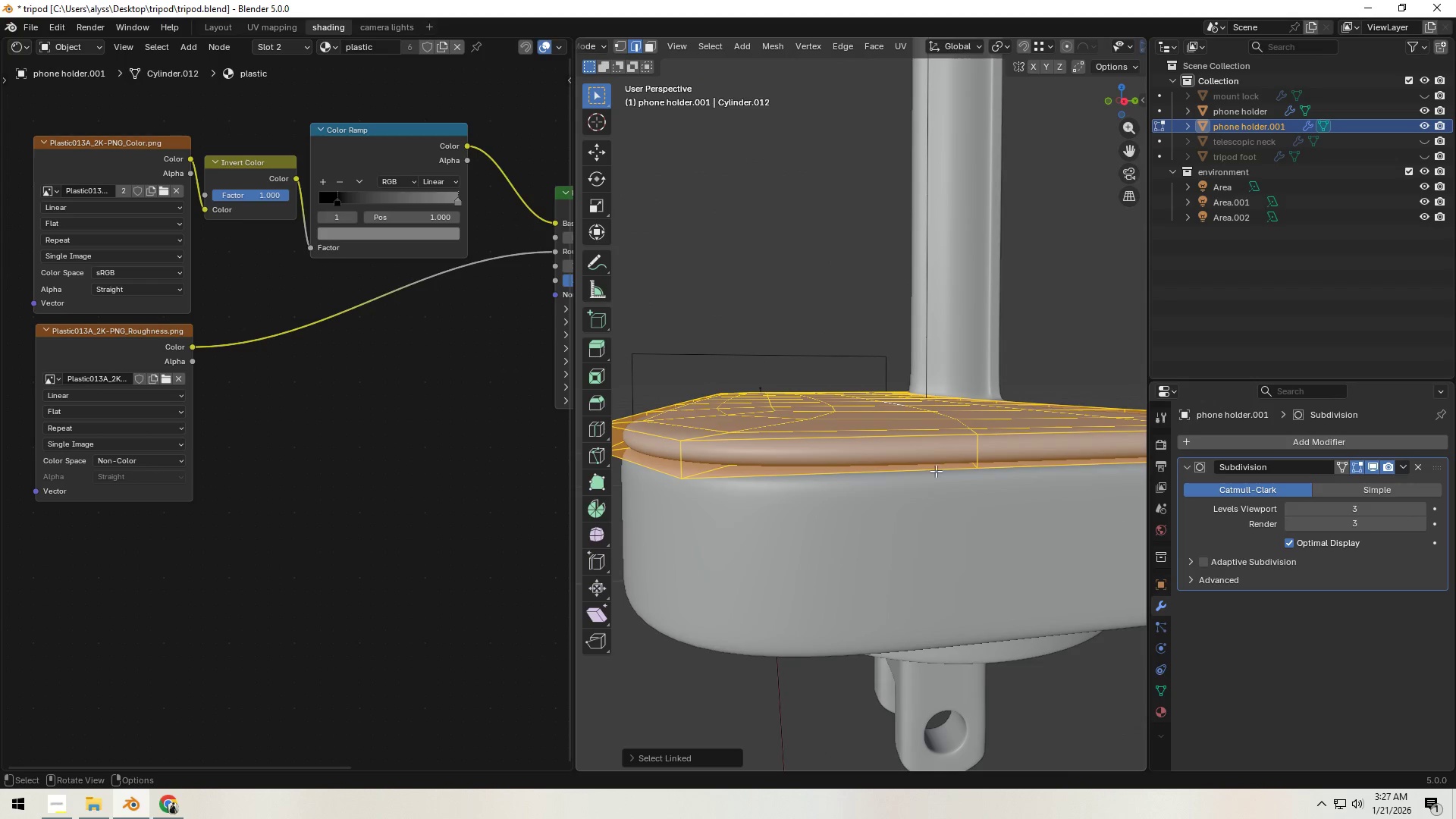 
key(Control+ControlLeft)
 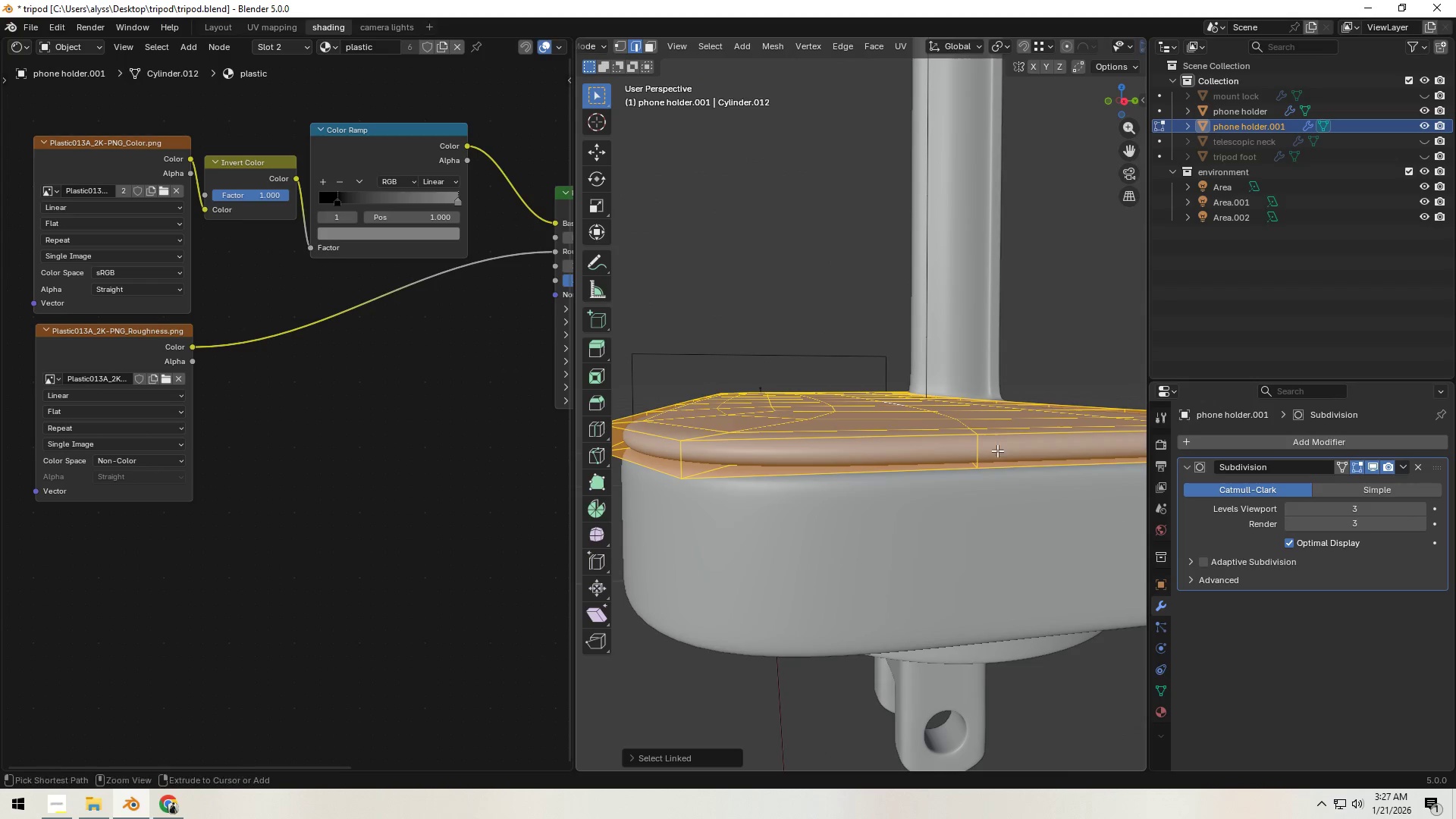 
key(Control+R)
 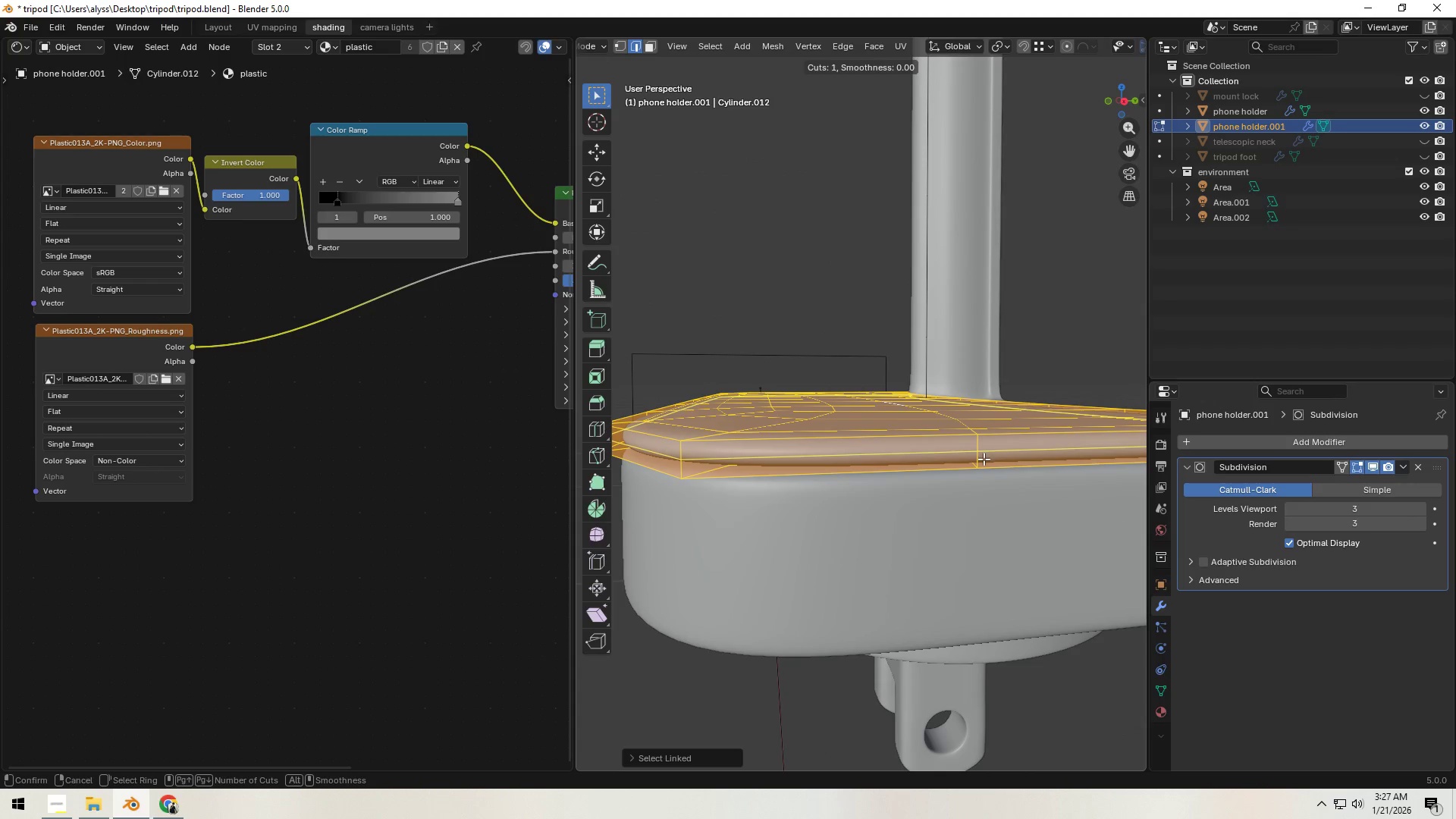 
left_click([984, 459])
 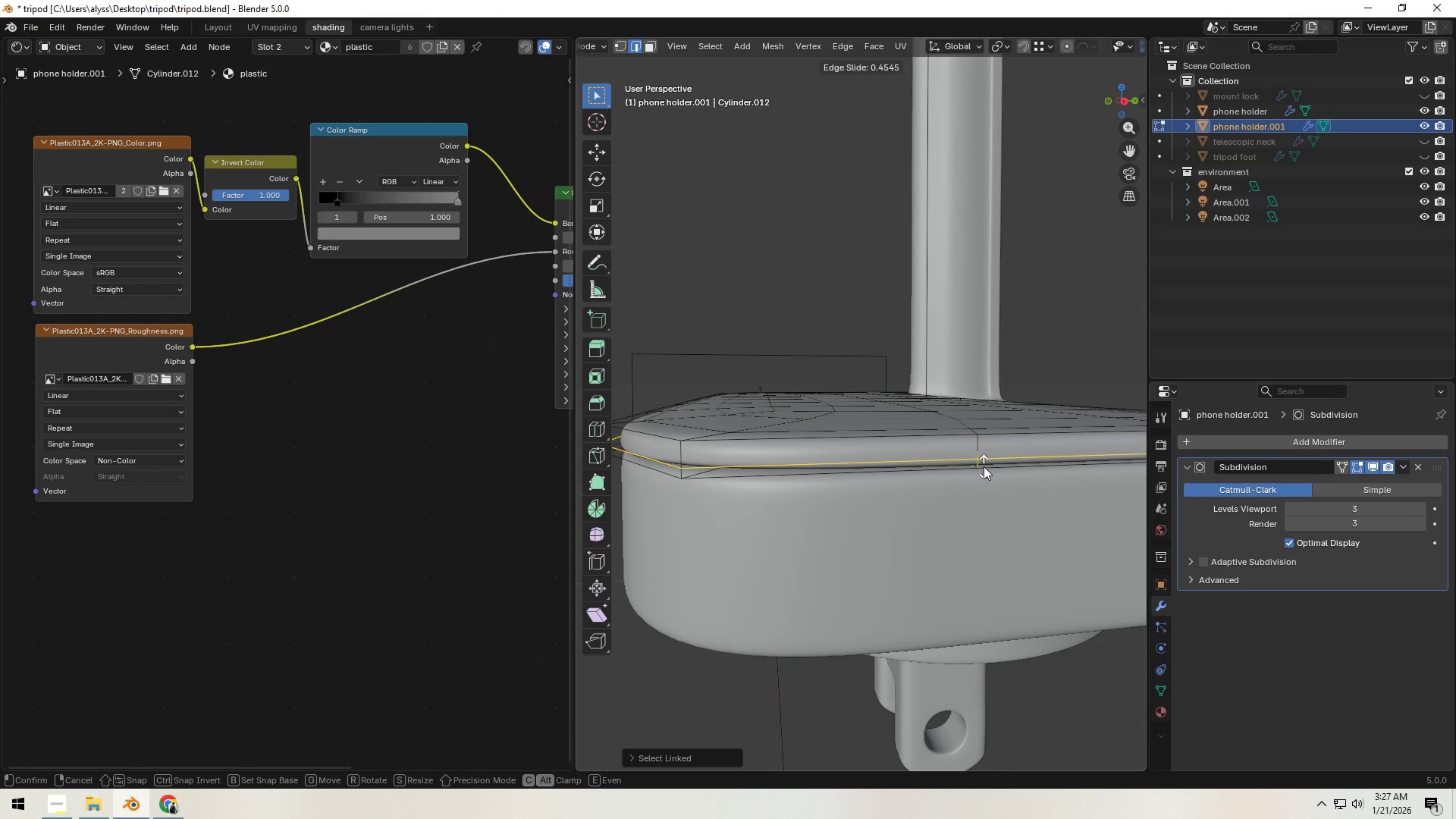 
left_click([984, 466])
 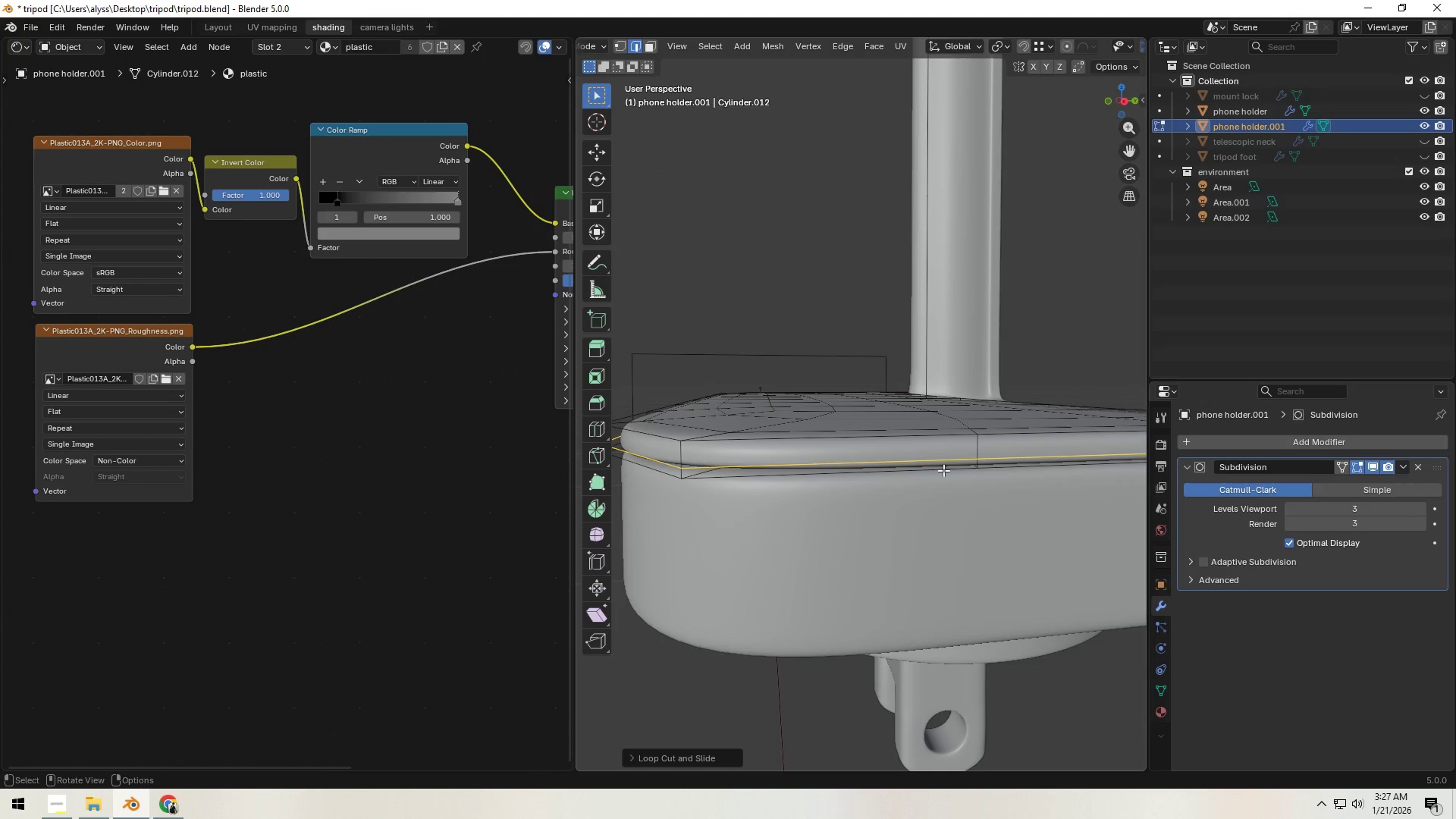 
scroll: coordinate [944, 470], scroll_direction: down, amount: 4.0
 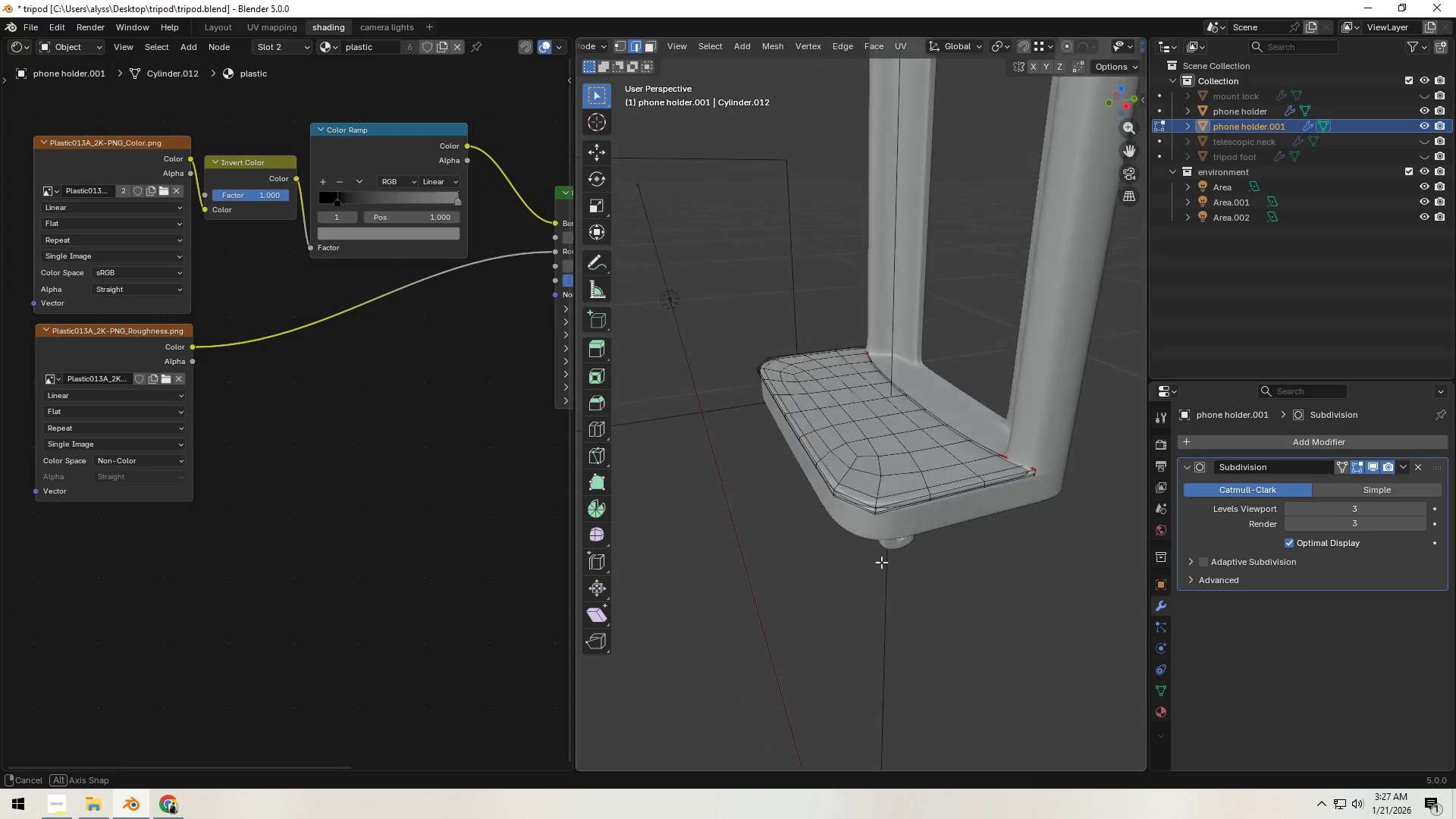 
hold_key(key=ShiftLeft, duration=0.33)
 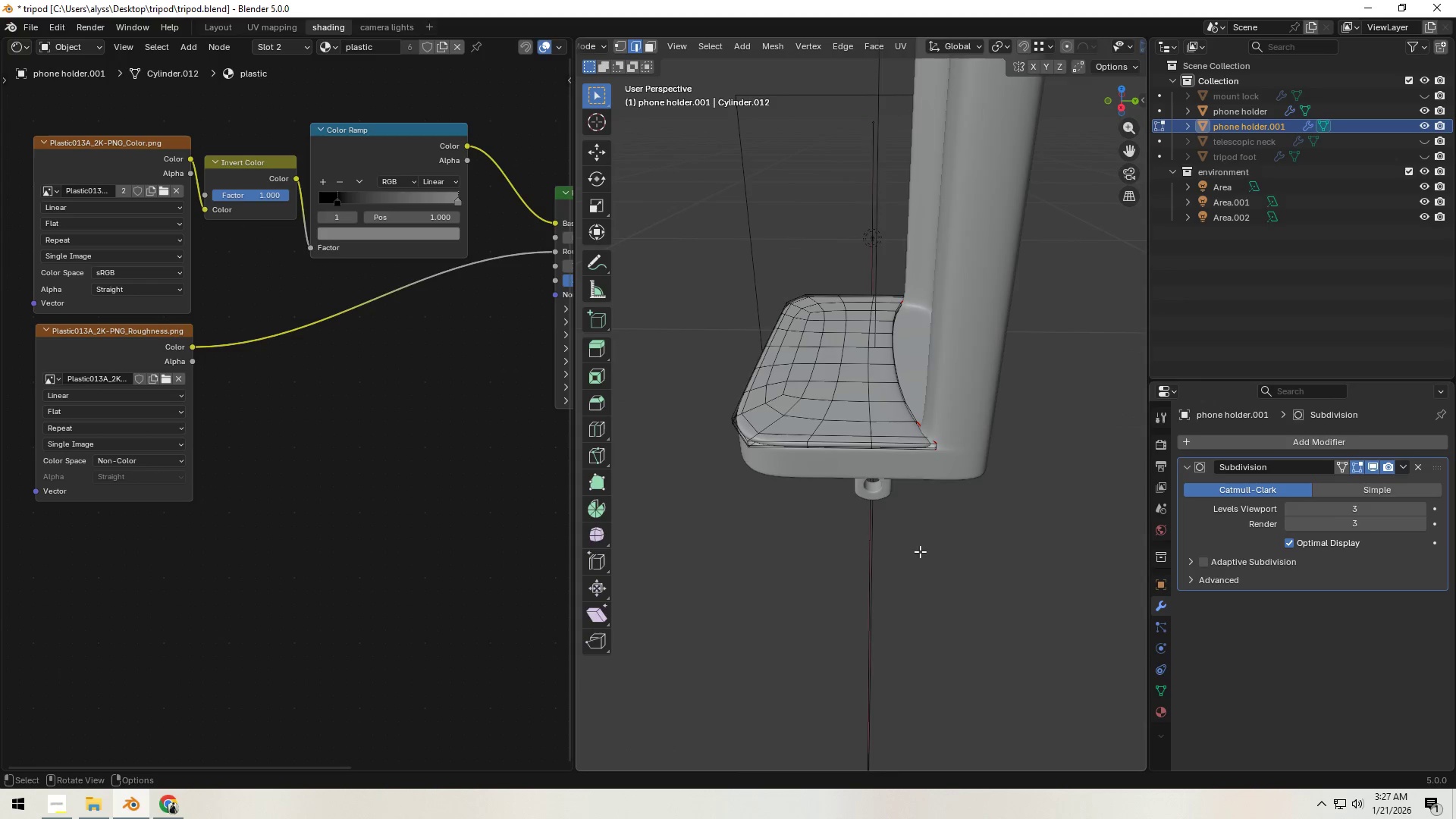 
scroll: coordinate [958, 529], scroll_direction: up, amount: 3.0
 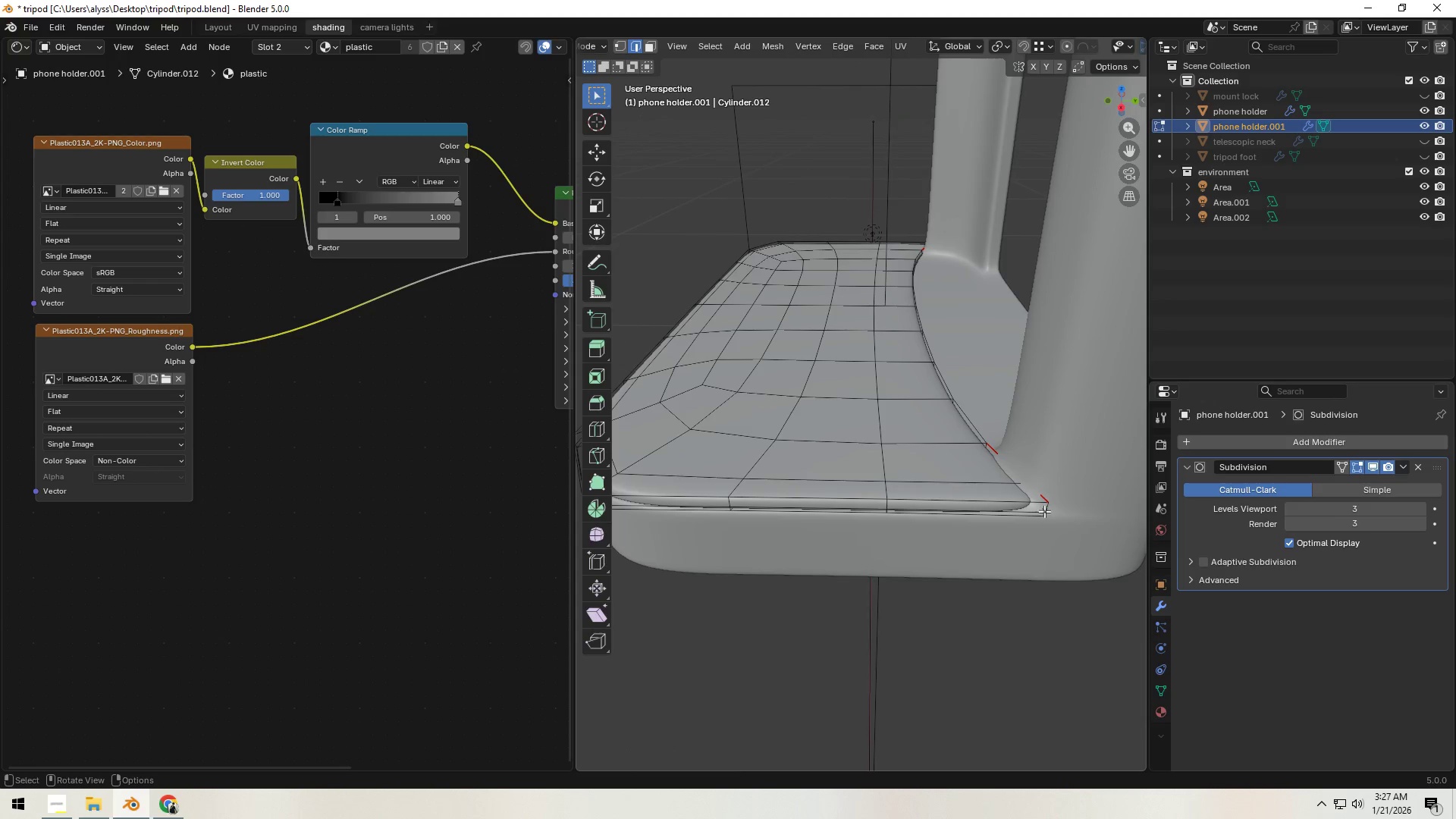 
left_click([1045, 510])
 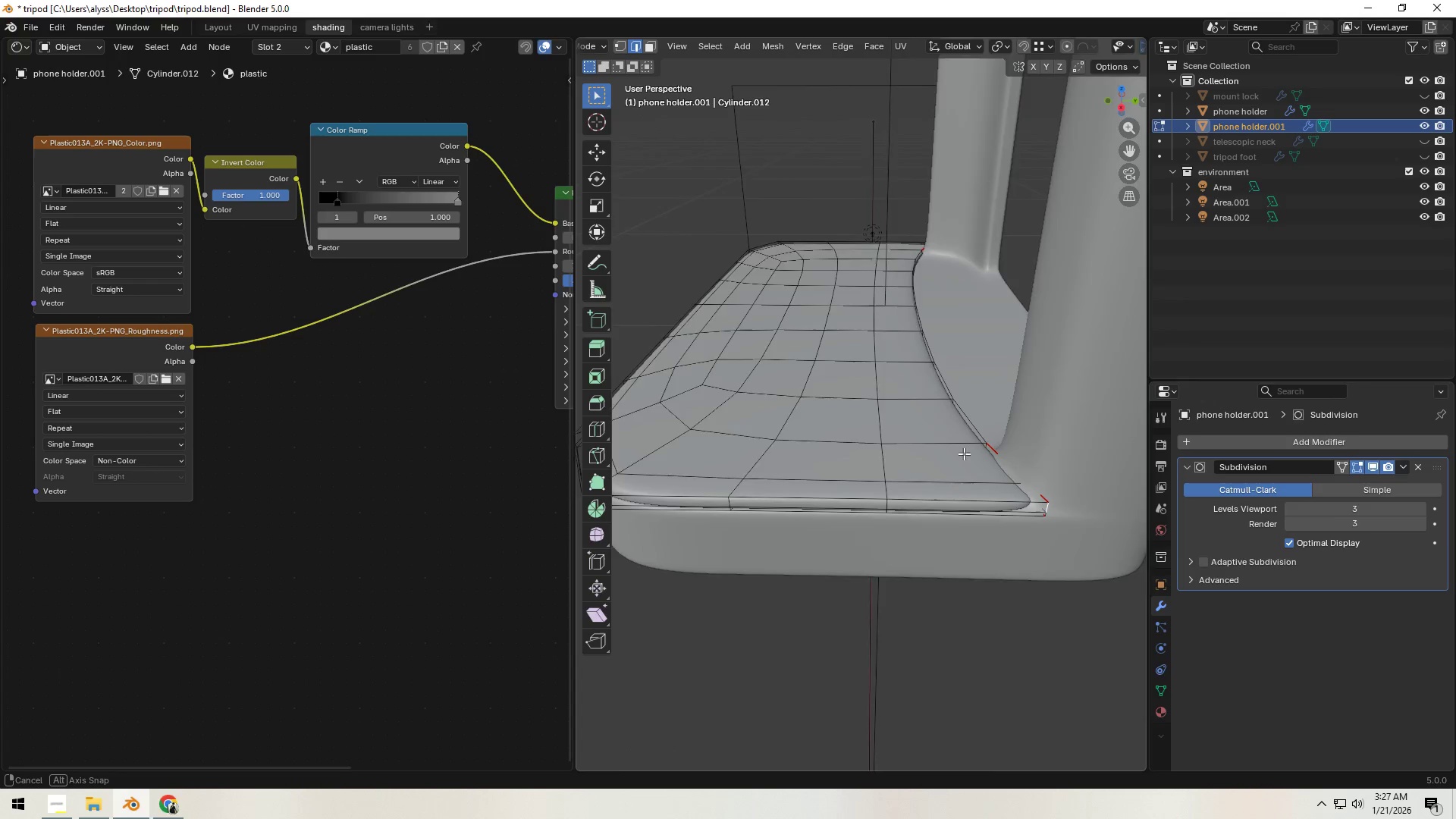 
hold_key(key=AltLeft, duration=0.91)
left_click([962, 446])
 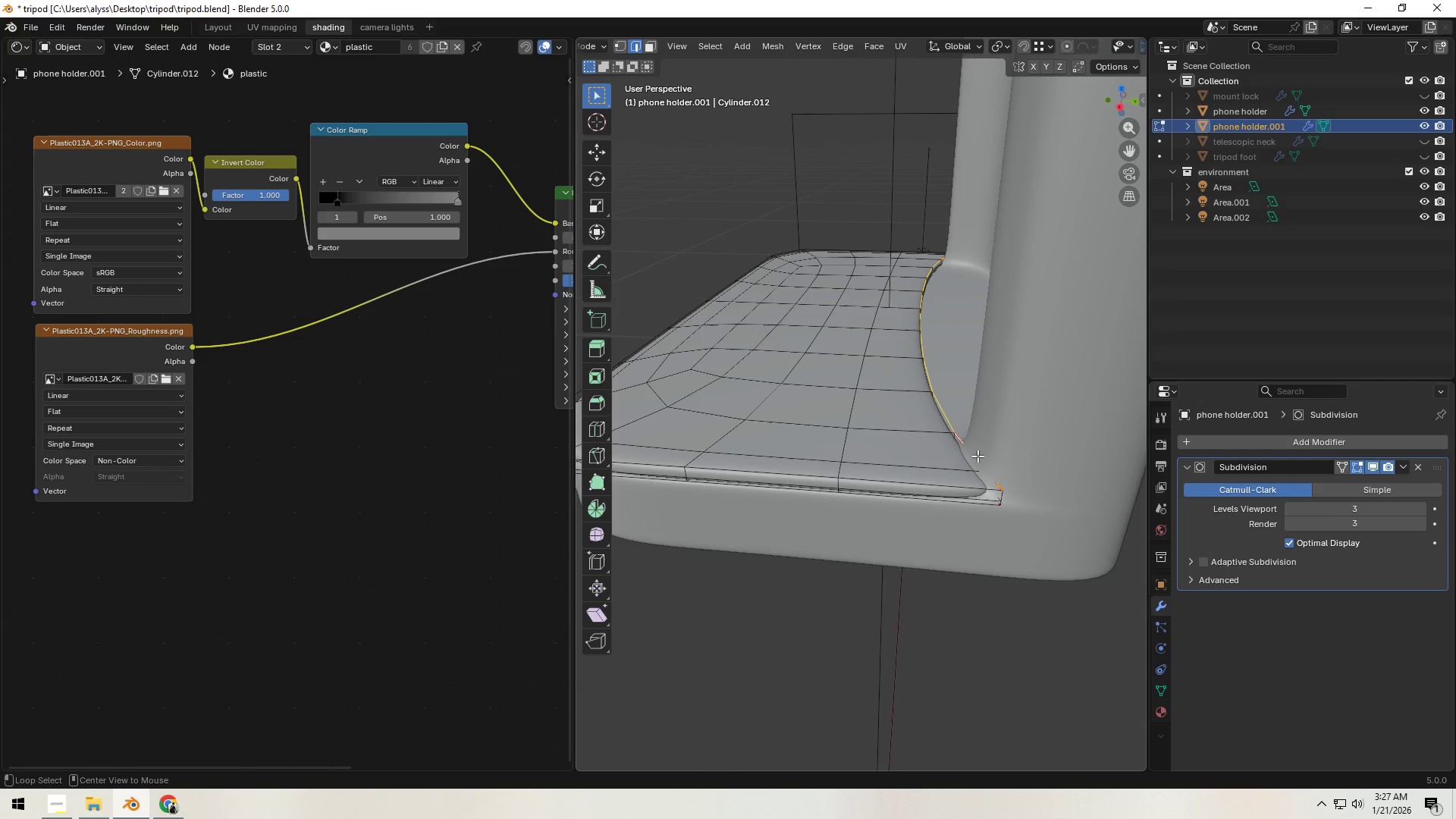 
hold_key(key=AltLeft, duration=9.44)
 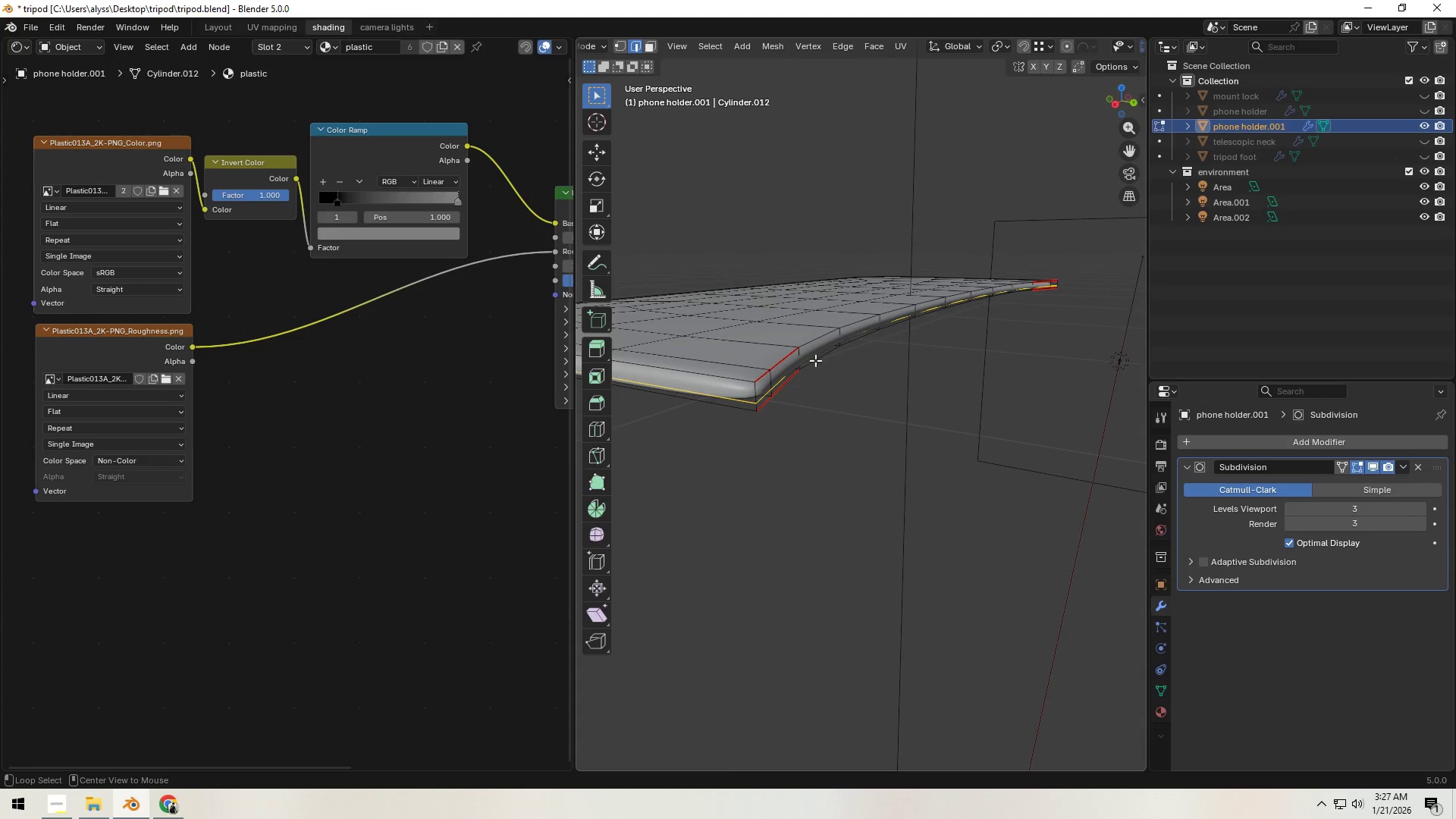 
type(aH)
 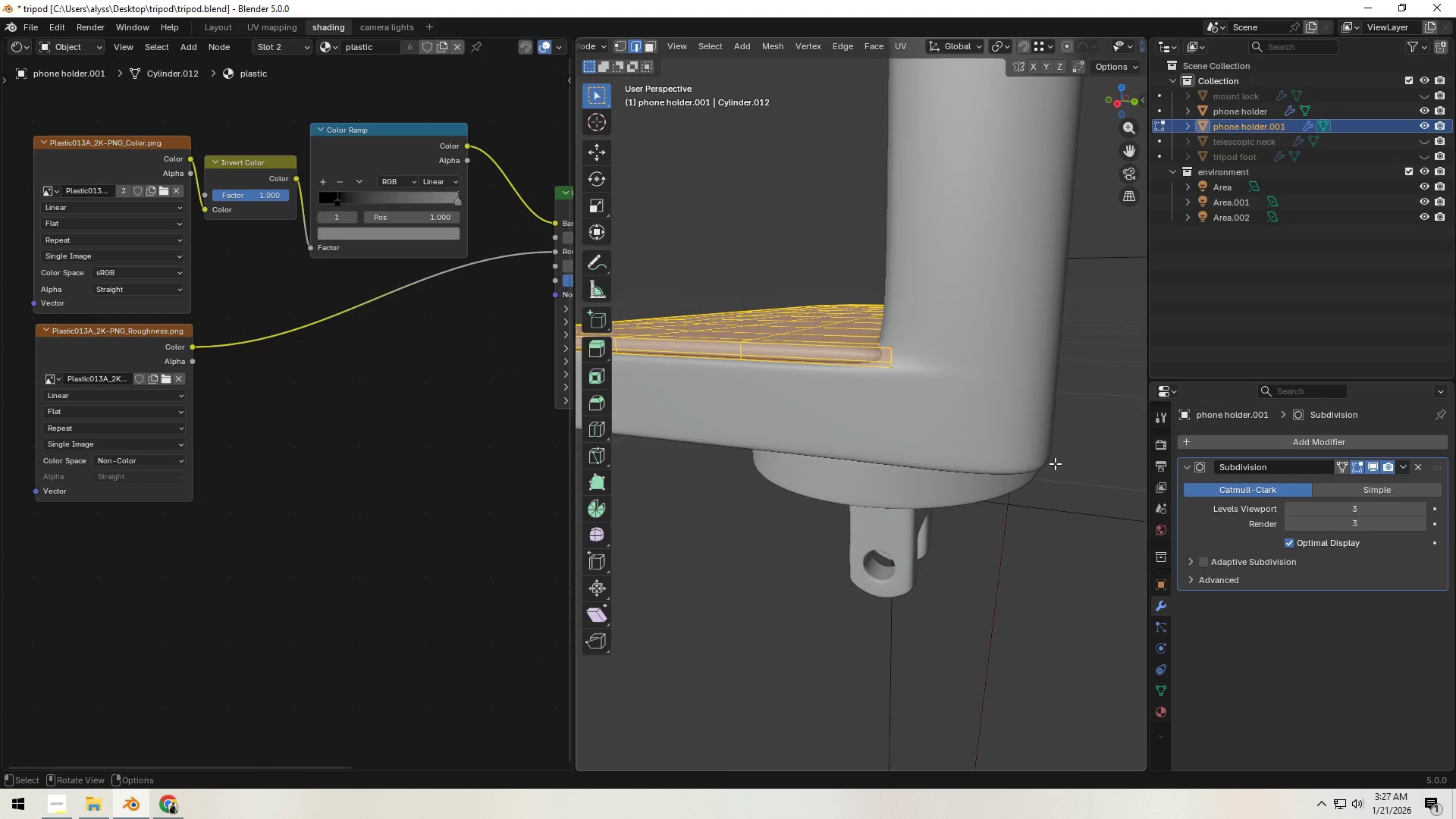 
left_click([1423, 106])
 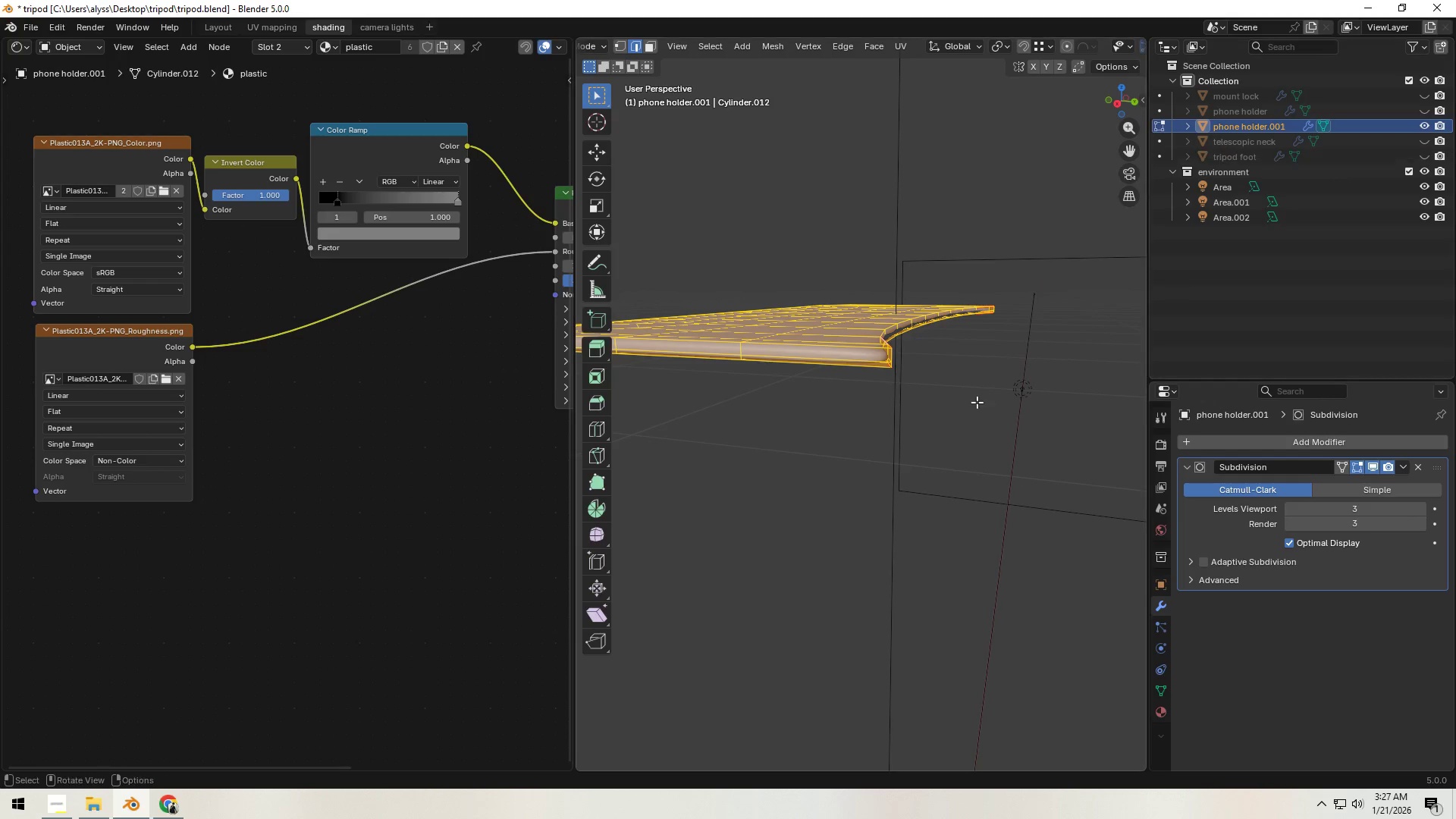 
left_click([976, 403])
 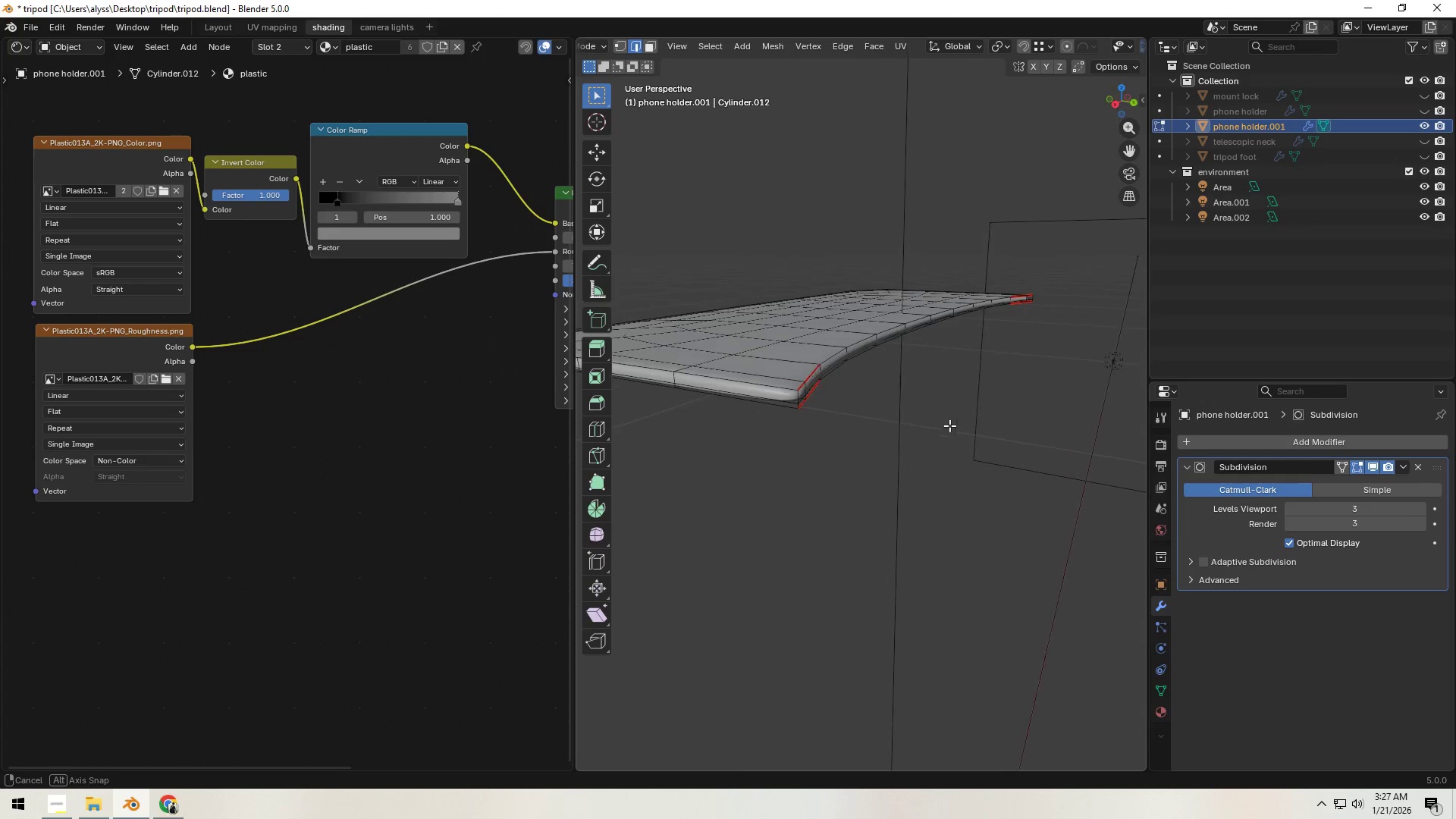 
scroll: coordinate [893, 430], scroll_direction: up, amount: 1.0
 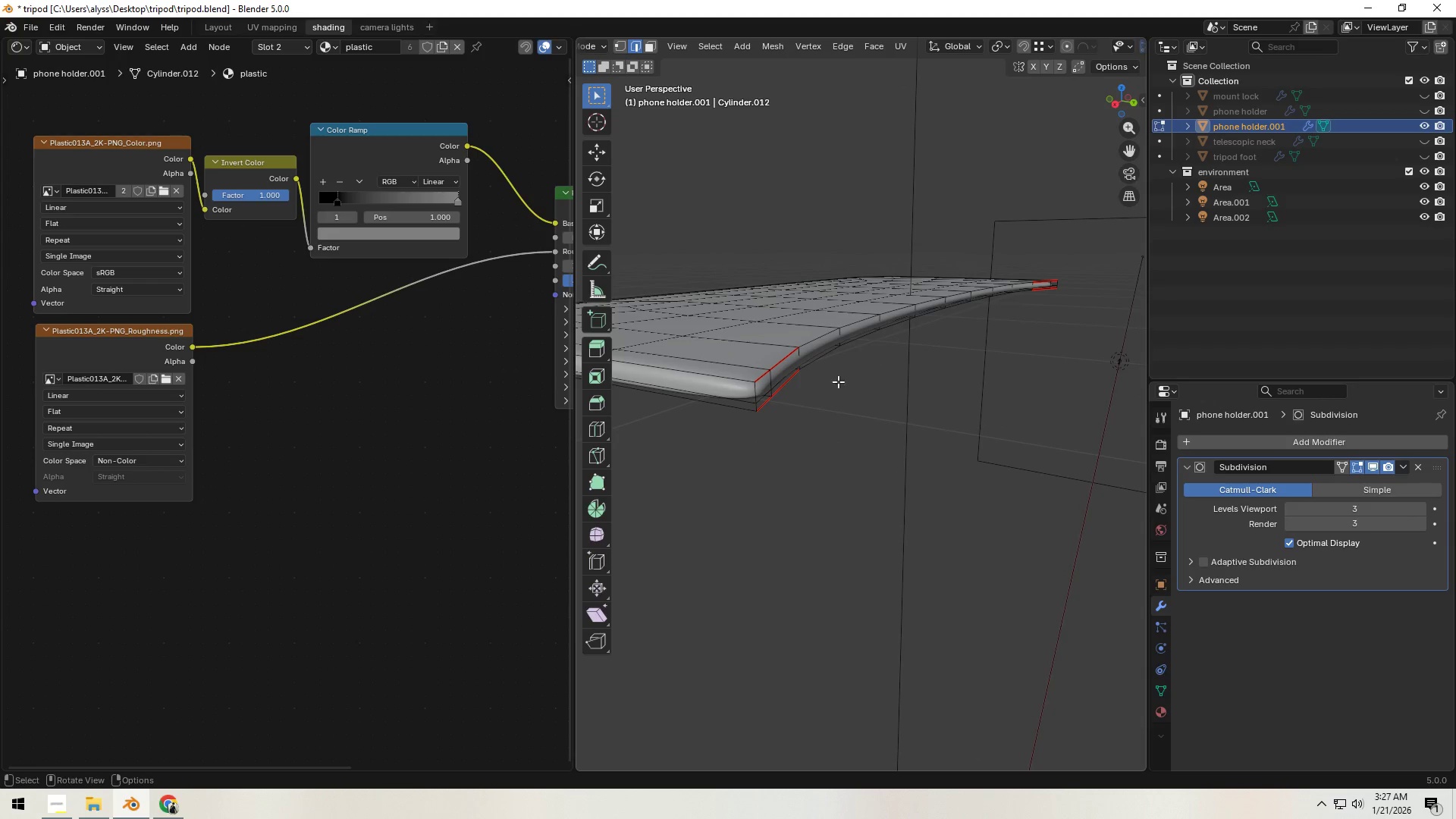 
hold_key(key=AltLeft, duration=0.91)
left_click([814, 356])
 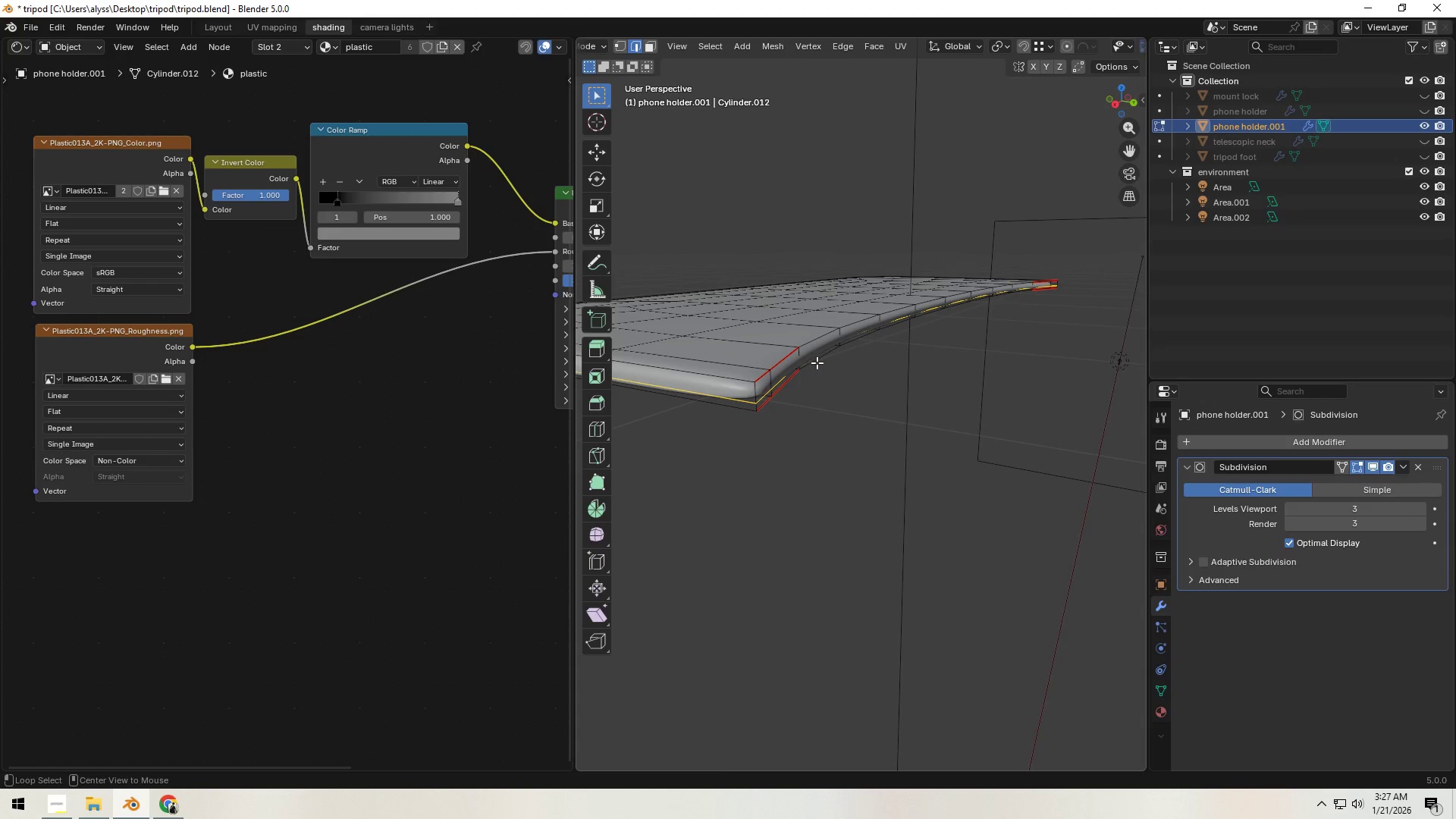 
hold_key(key=AltLeft, duration=1.12)
left_click([772, 397])
 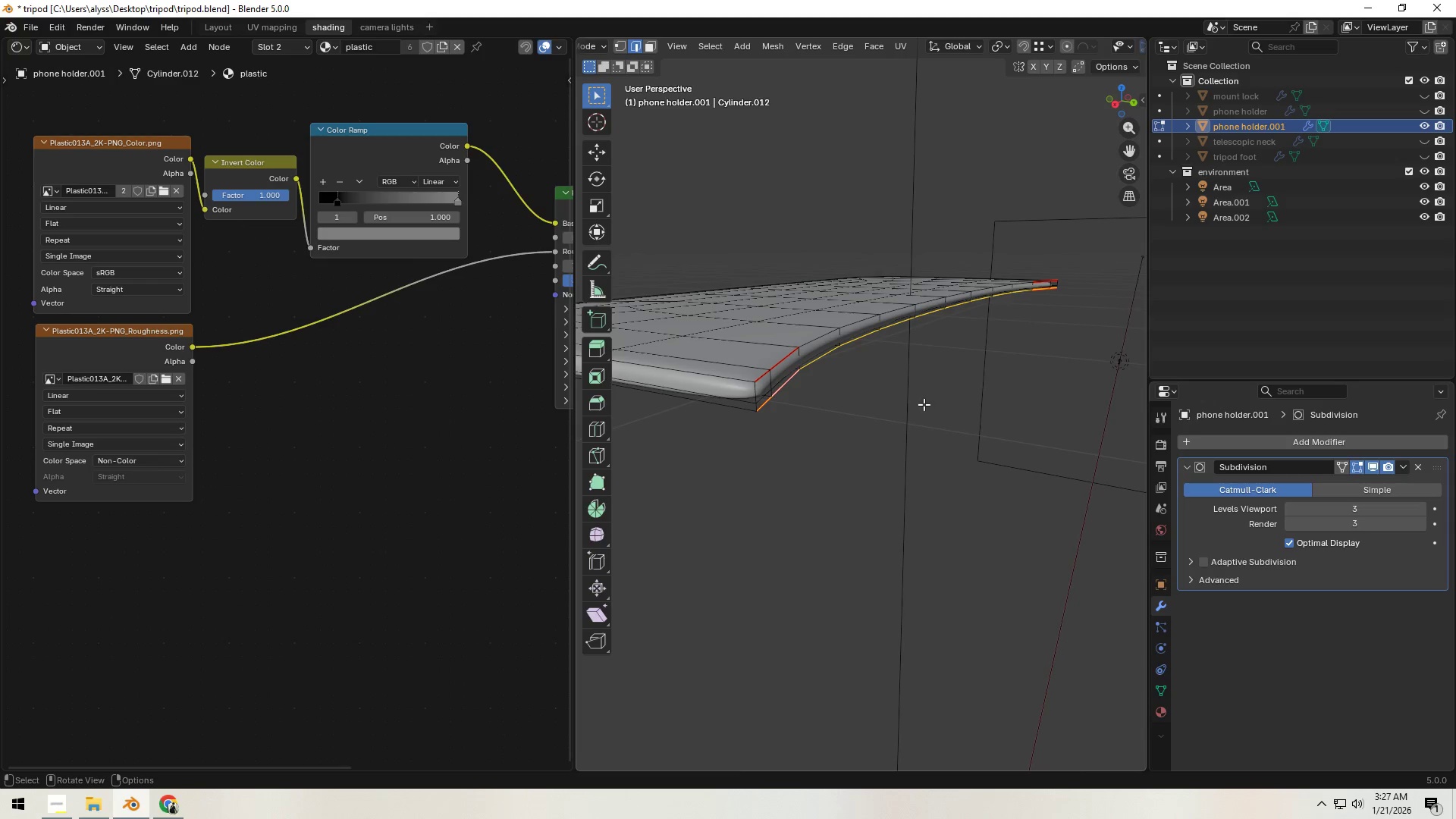 
key(Z)
 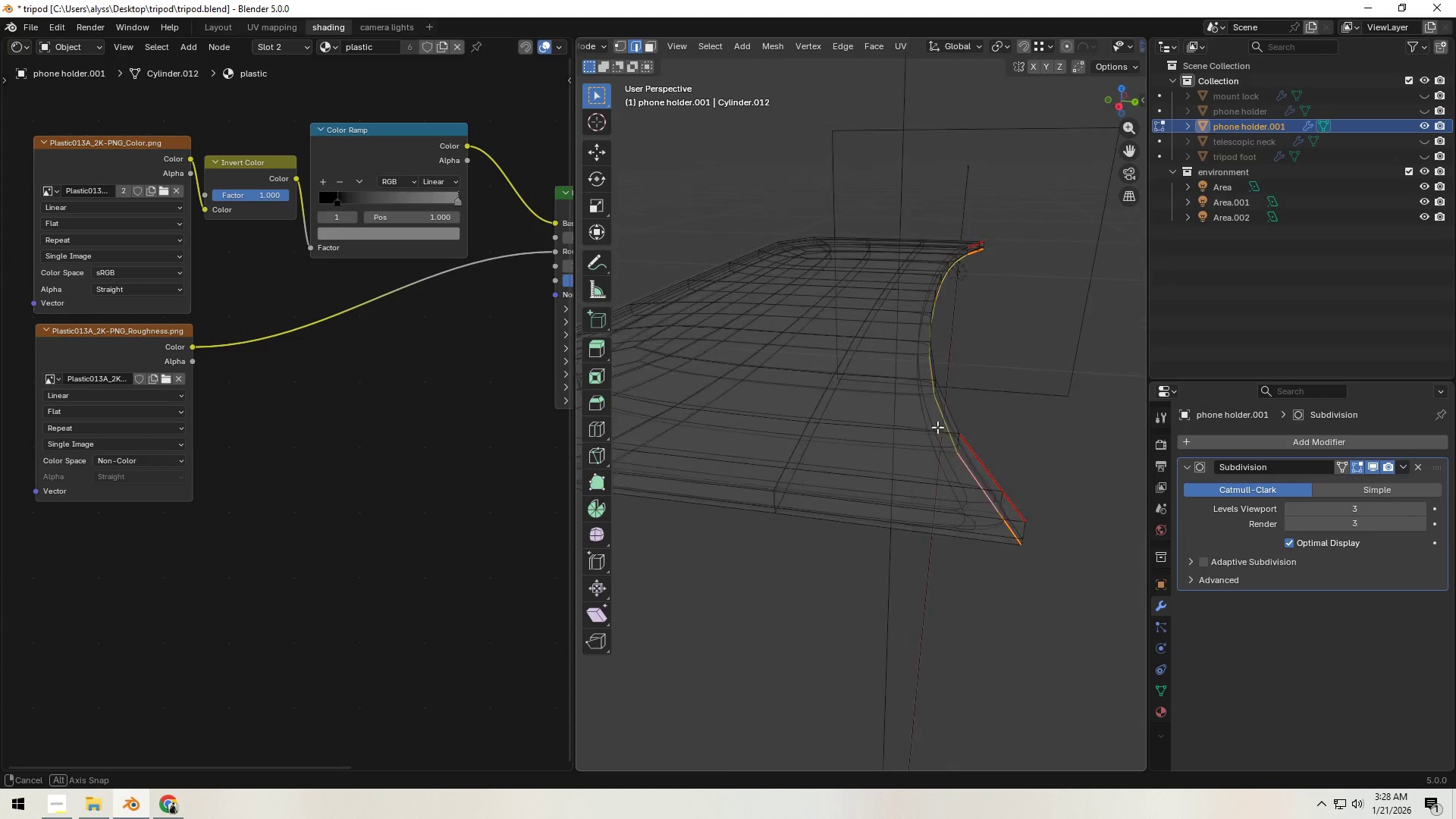 
key(Backquote)
 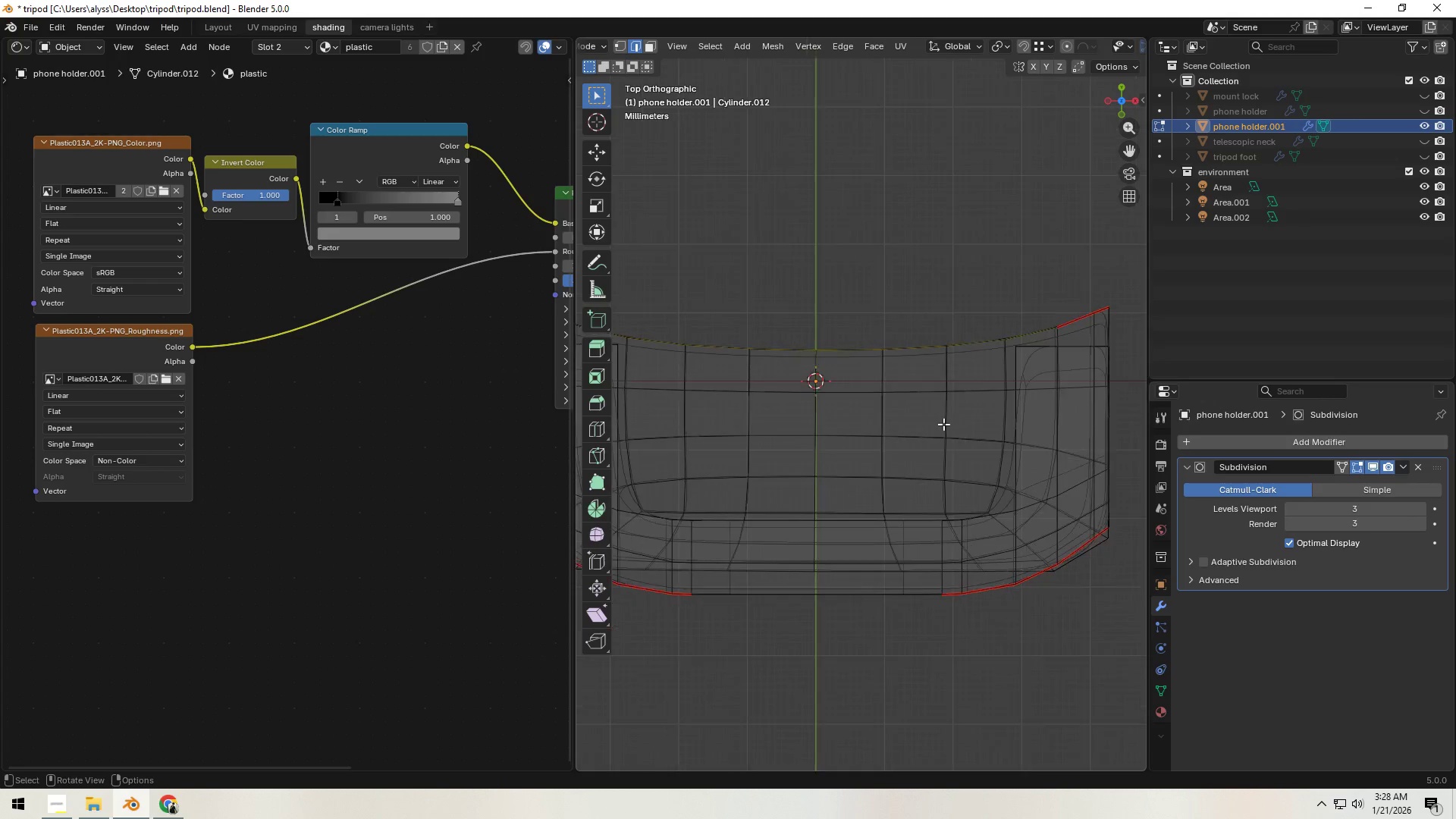 
scroll: coordinate [944, 424], scroll_direction: down, amount: 5.0
 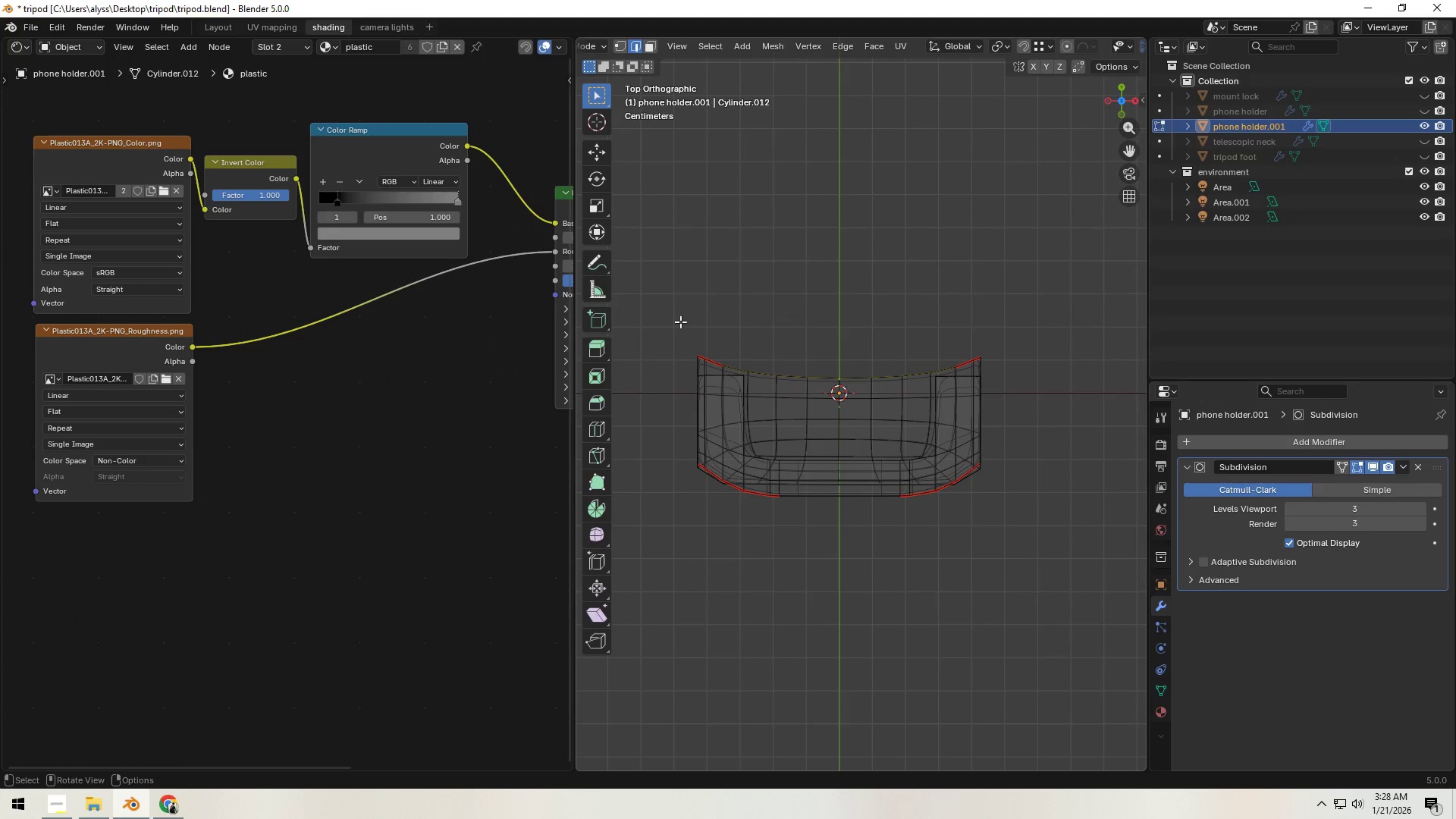 
left_click_drag(start_coordinate=[670, 310], to_coordinate=[1012, 388])
 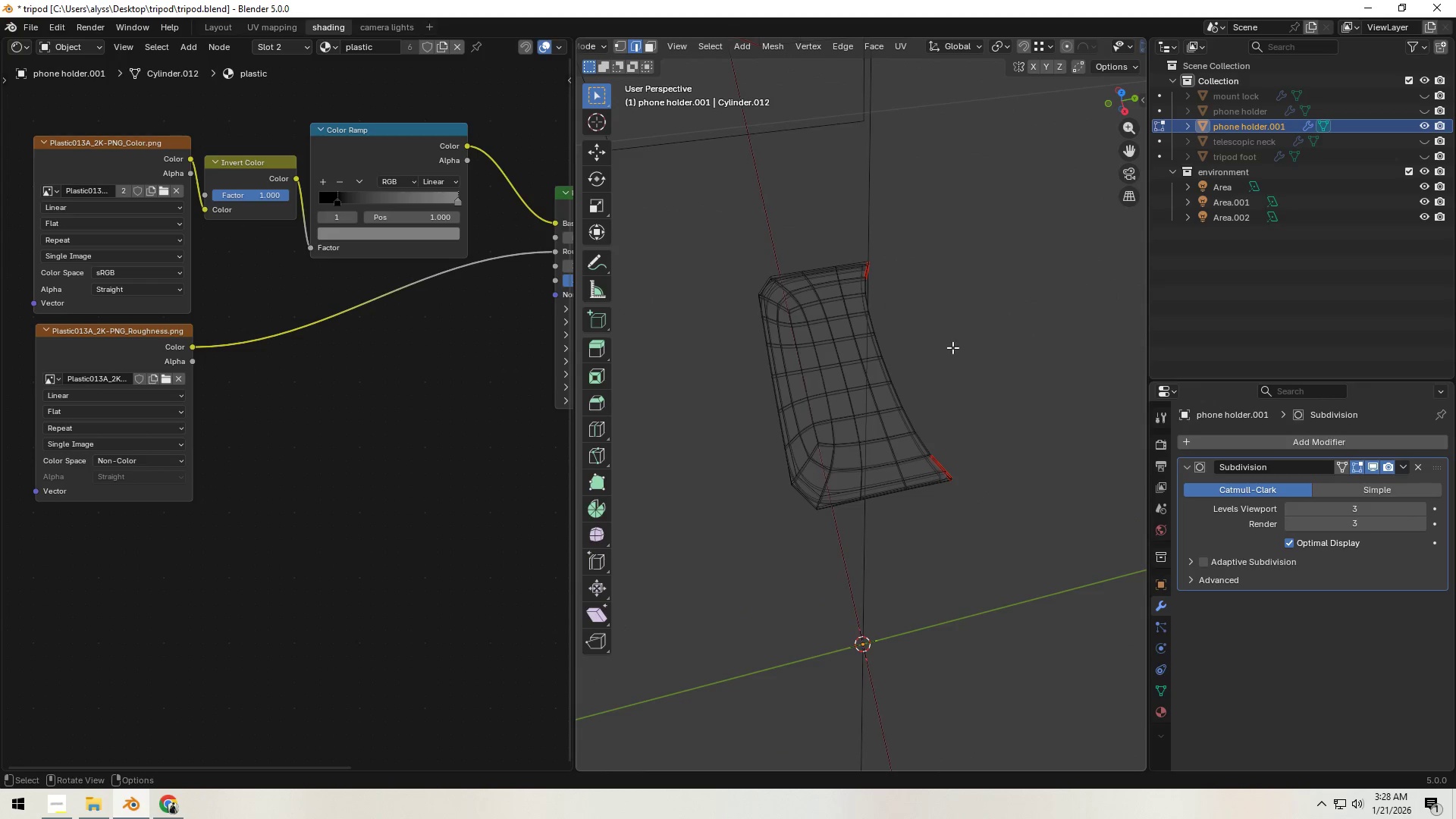 
key(Backquote)
 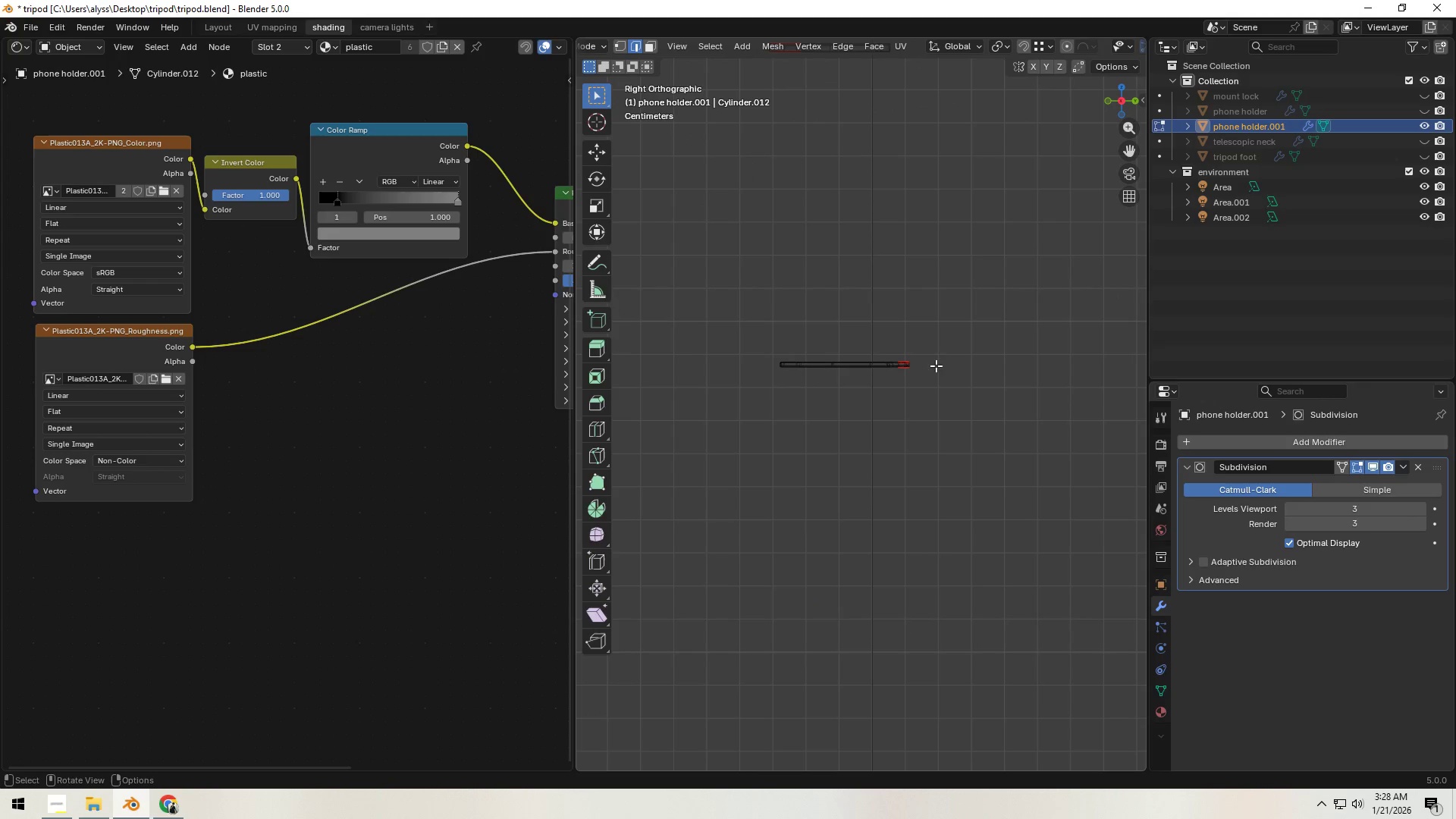 
left_click([976, 363])
 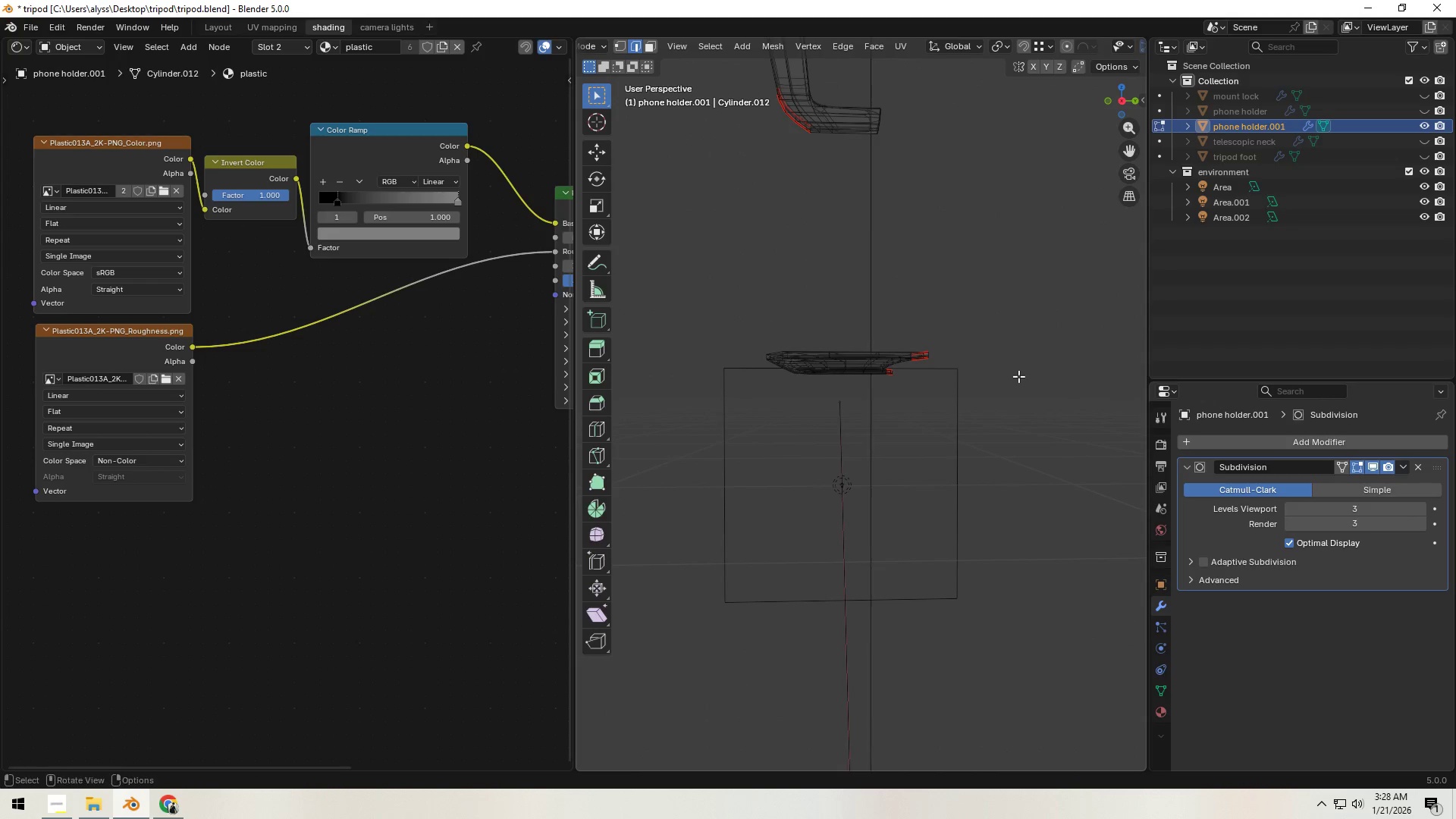 
key(Z)
 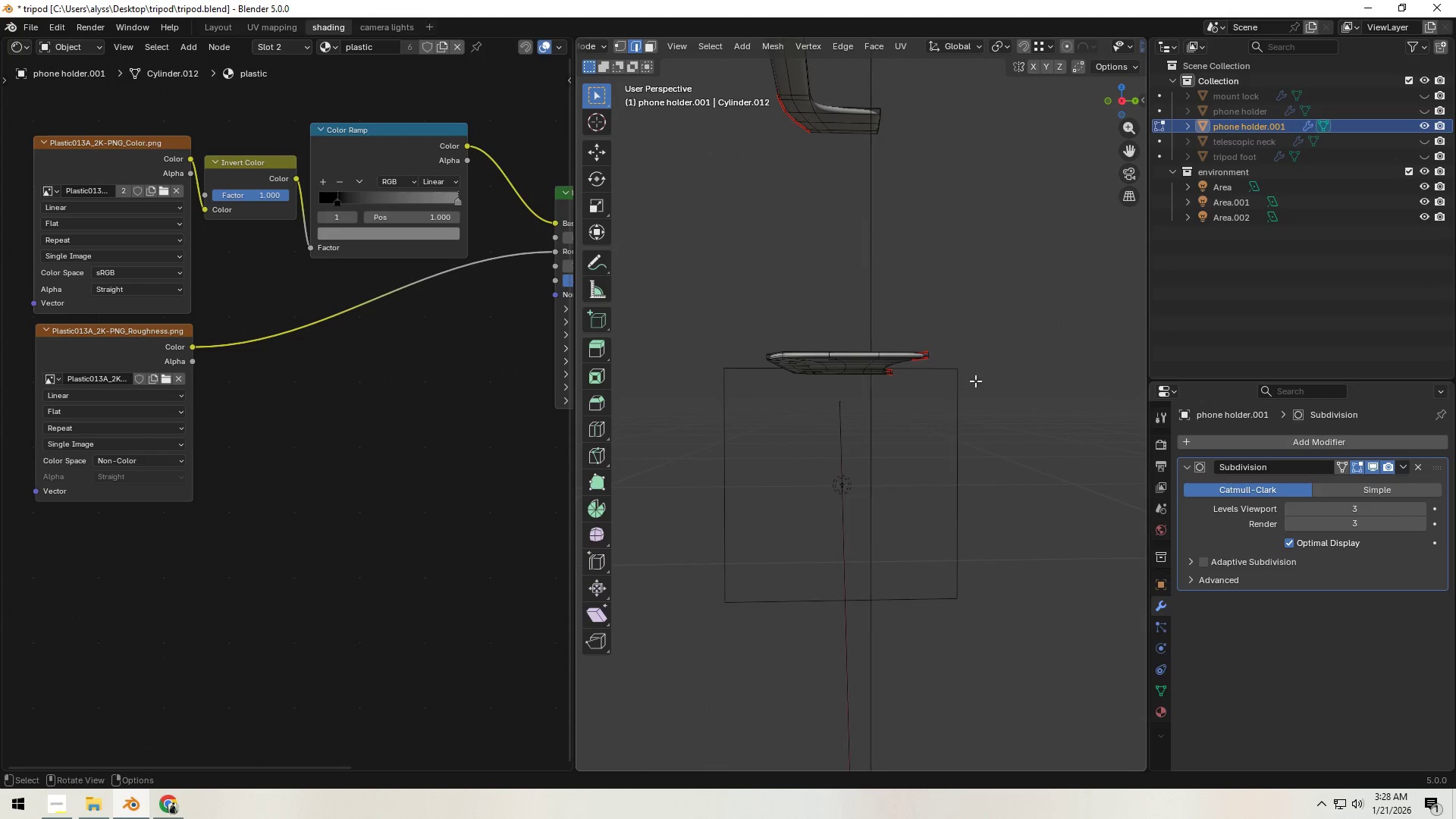 
scroll: coordinate [974, 383], scroll_direction: up, amount: 3.0
 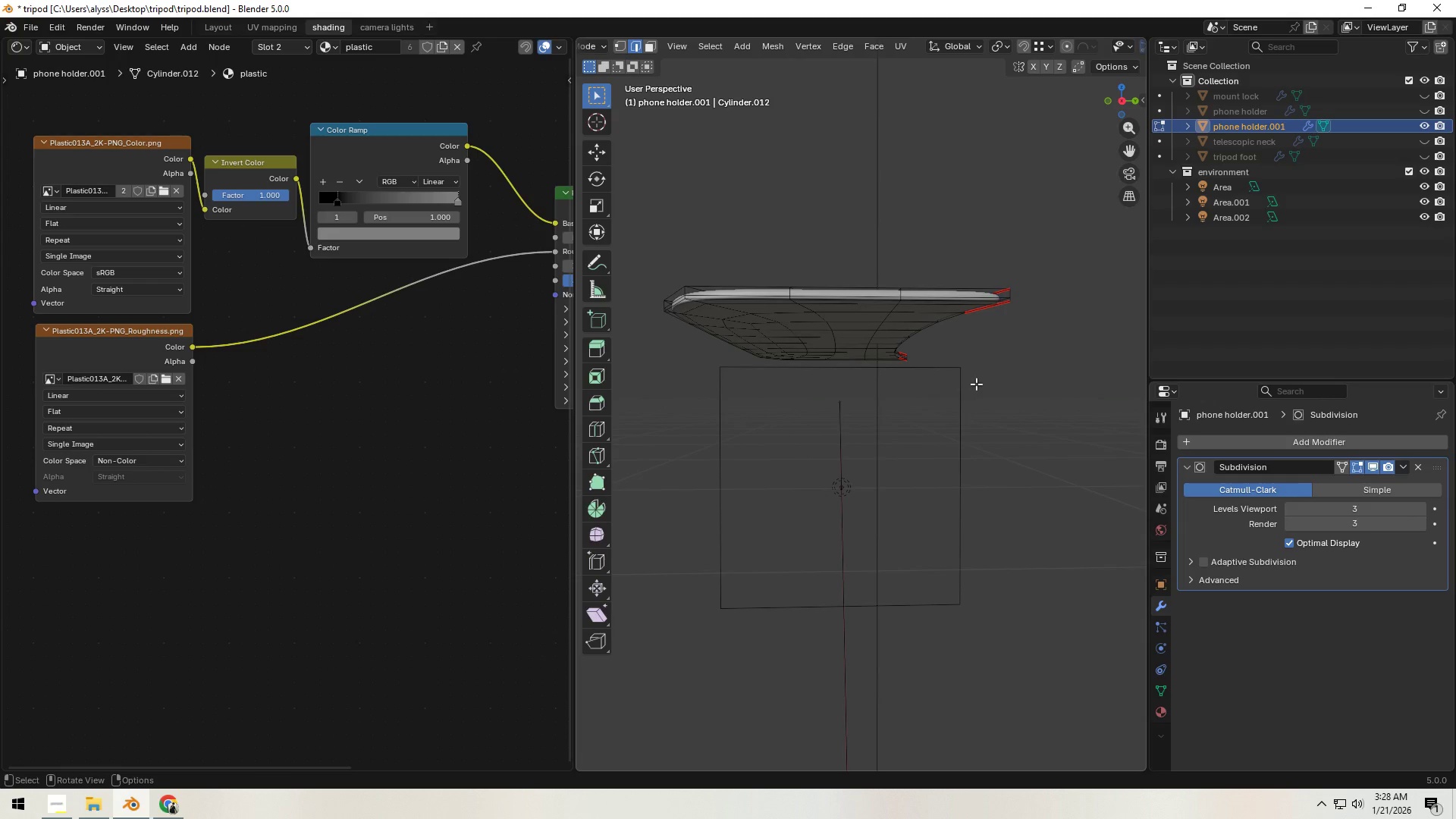 
key(Z)
 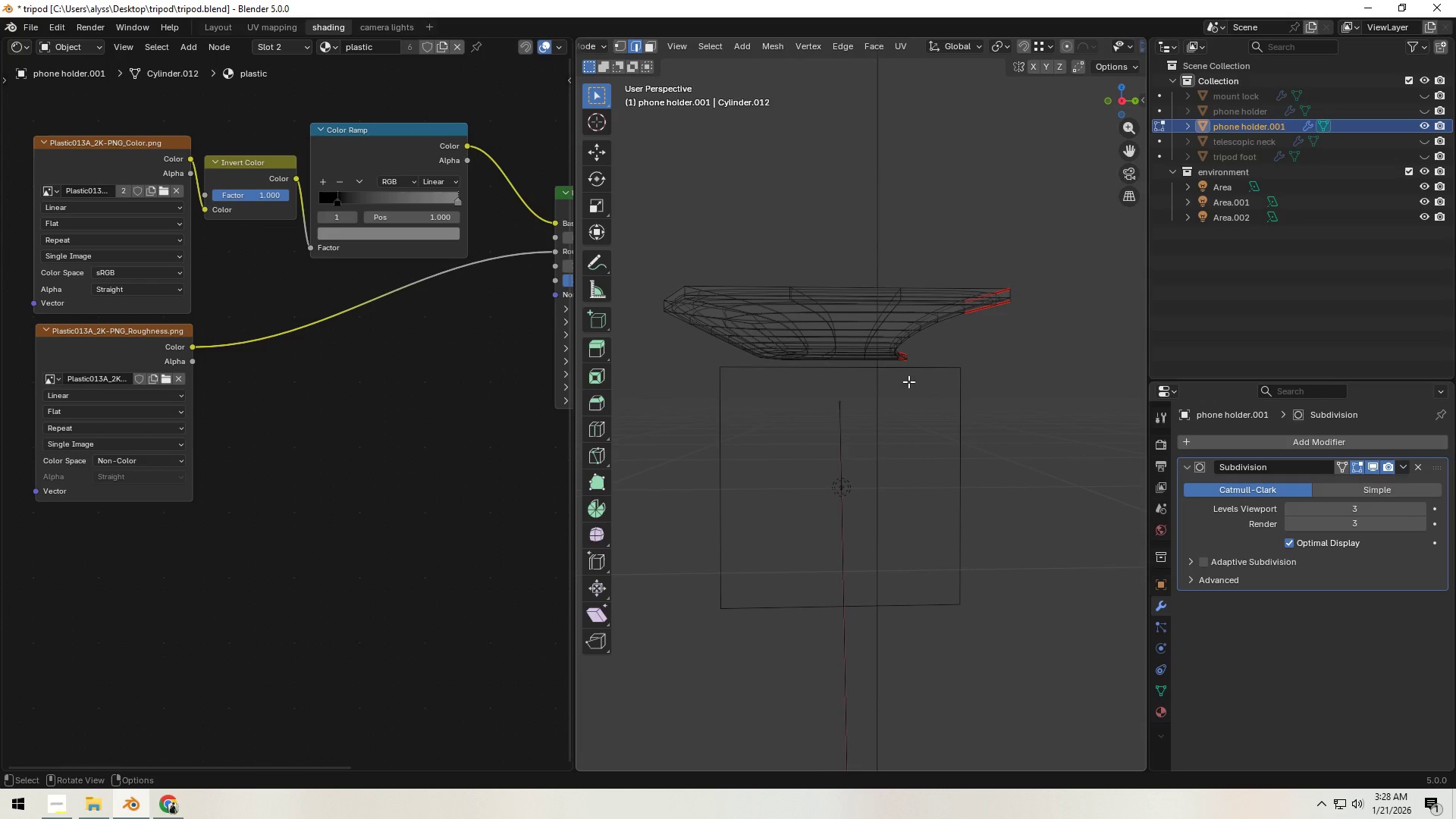 
key(Backquote)
 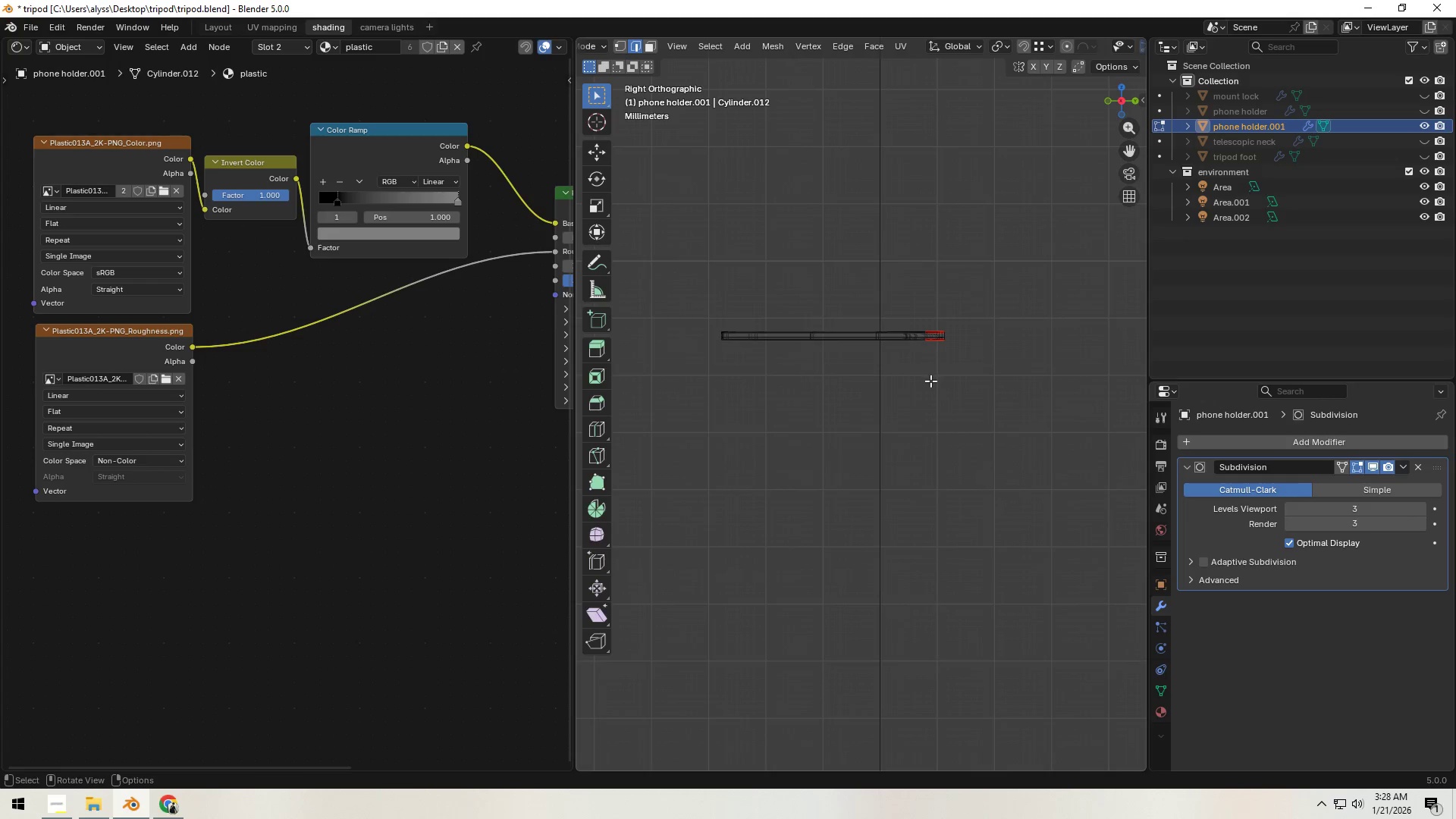 
scroll: coordinate [939, 386], scroll_direction: up, amount: 4.0
 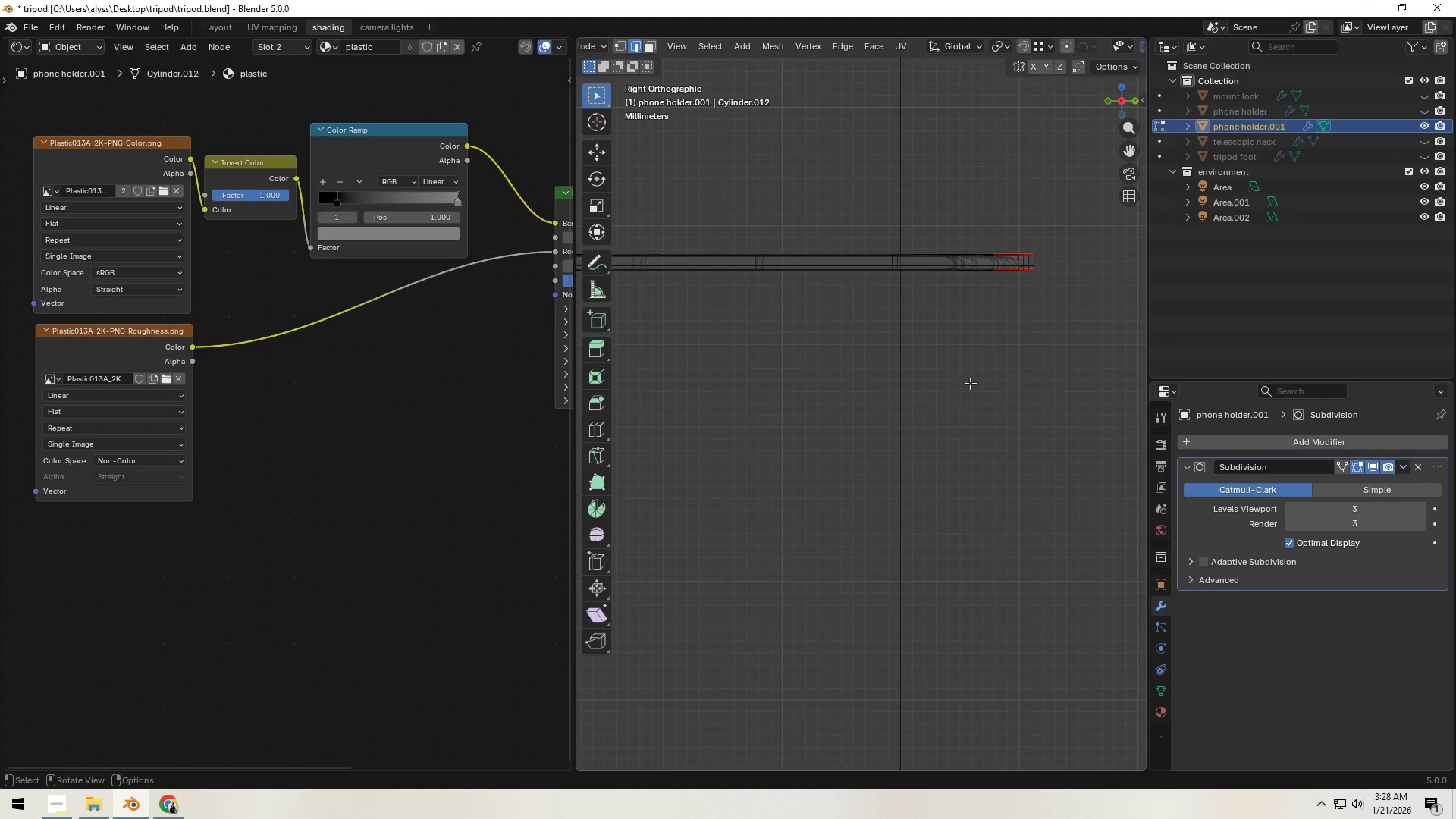 
hold_key(key=ShiftLeft, duration=0.38)
 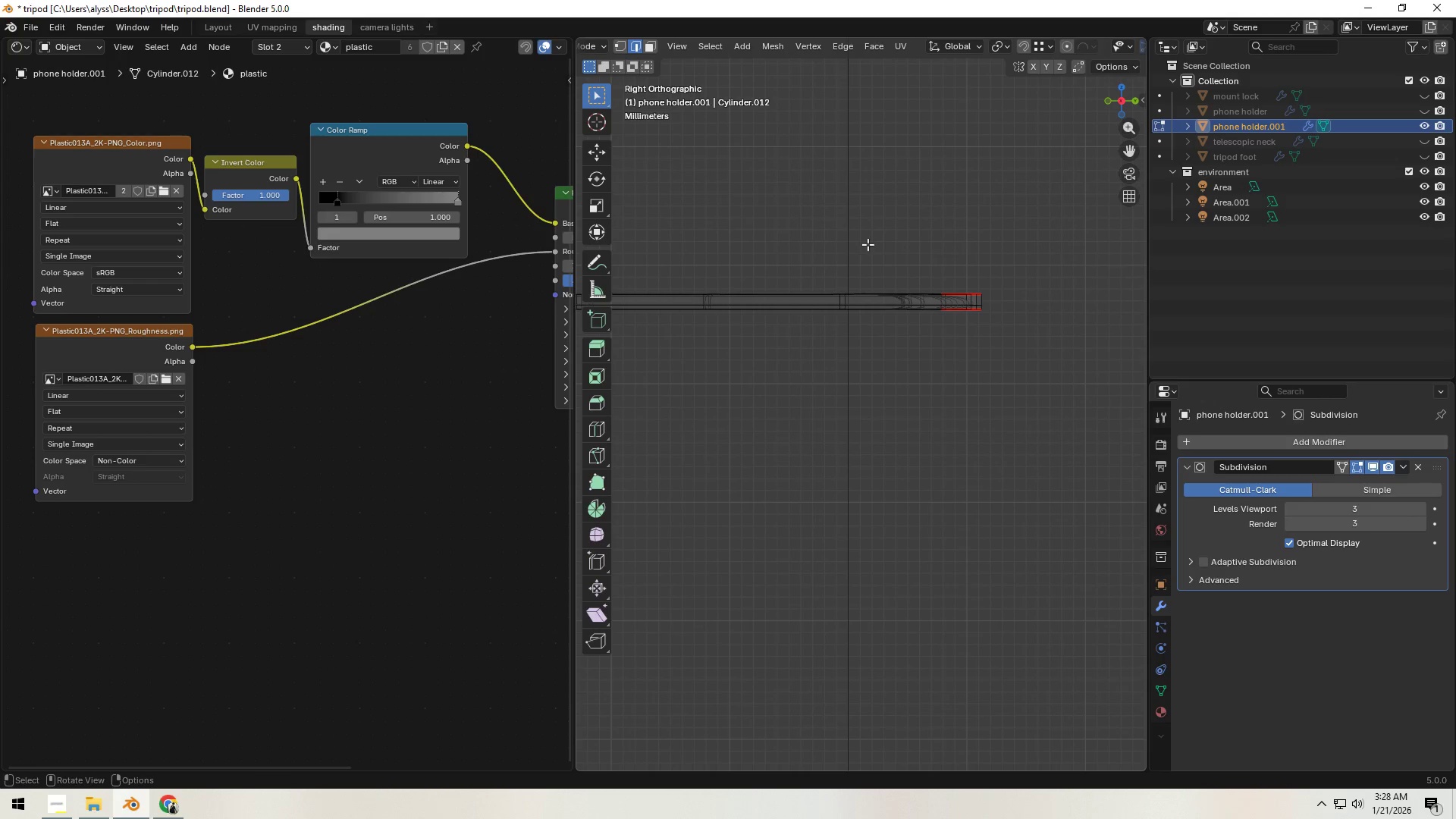 
left_click_drag(start_coordinate=[883, 230], to_coordinate=[1101, 407])
 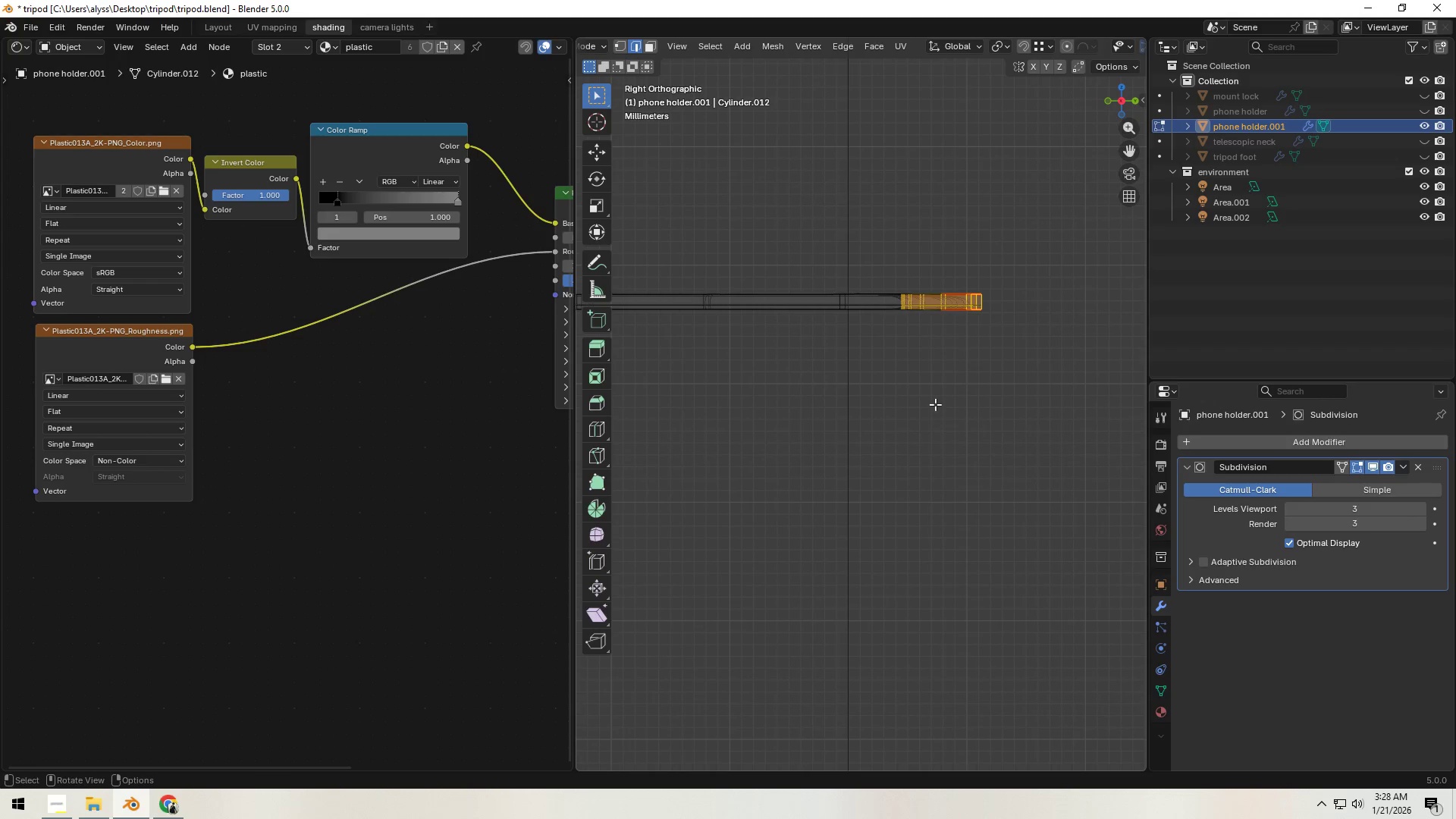 
key(Z)
 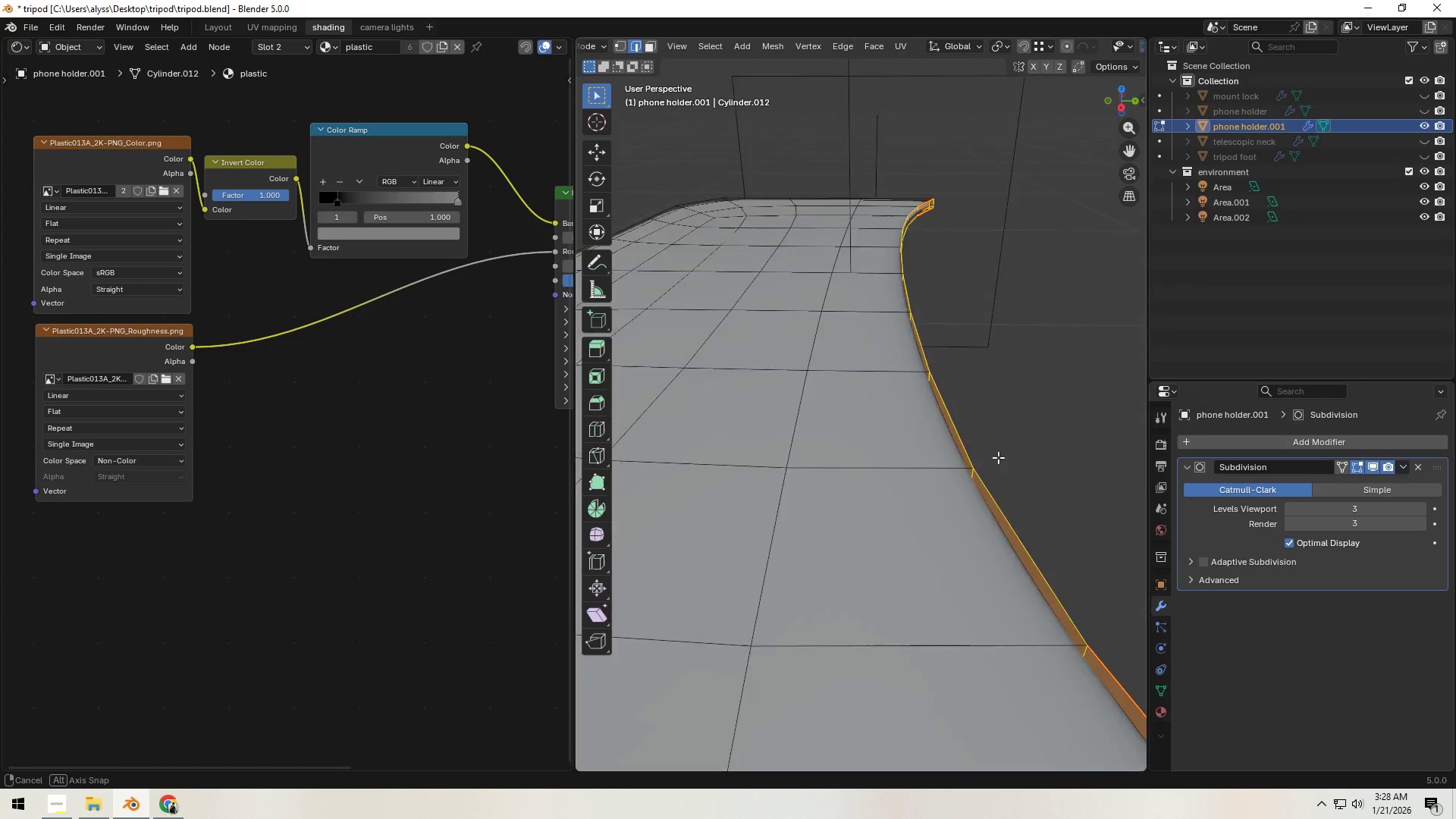 
scroll: coordinate [997, 457], scroll_direction: down, amount: 5.0
 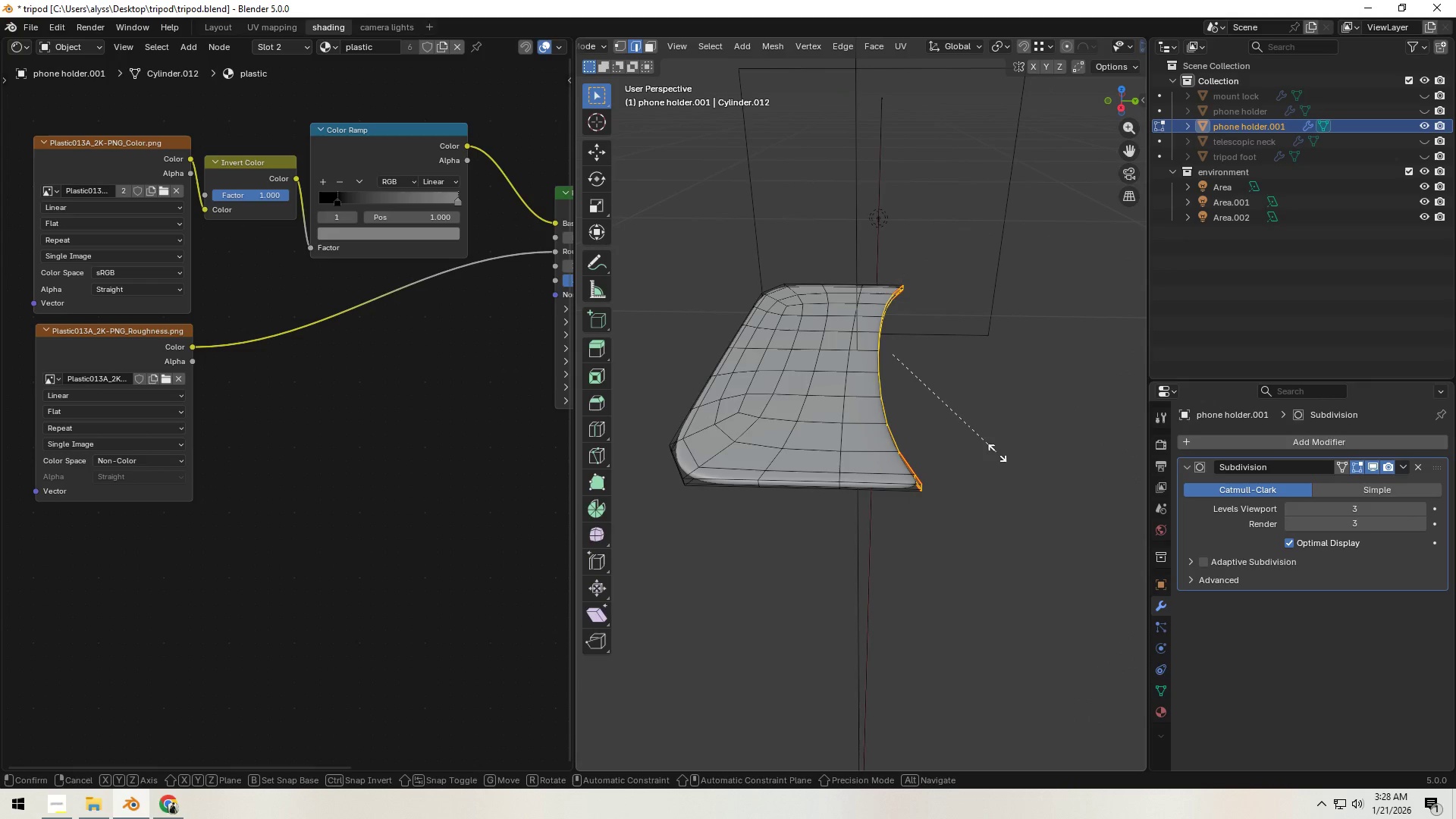 
type(sy0)
 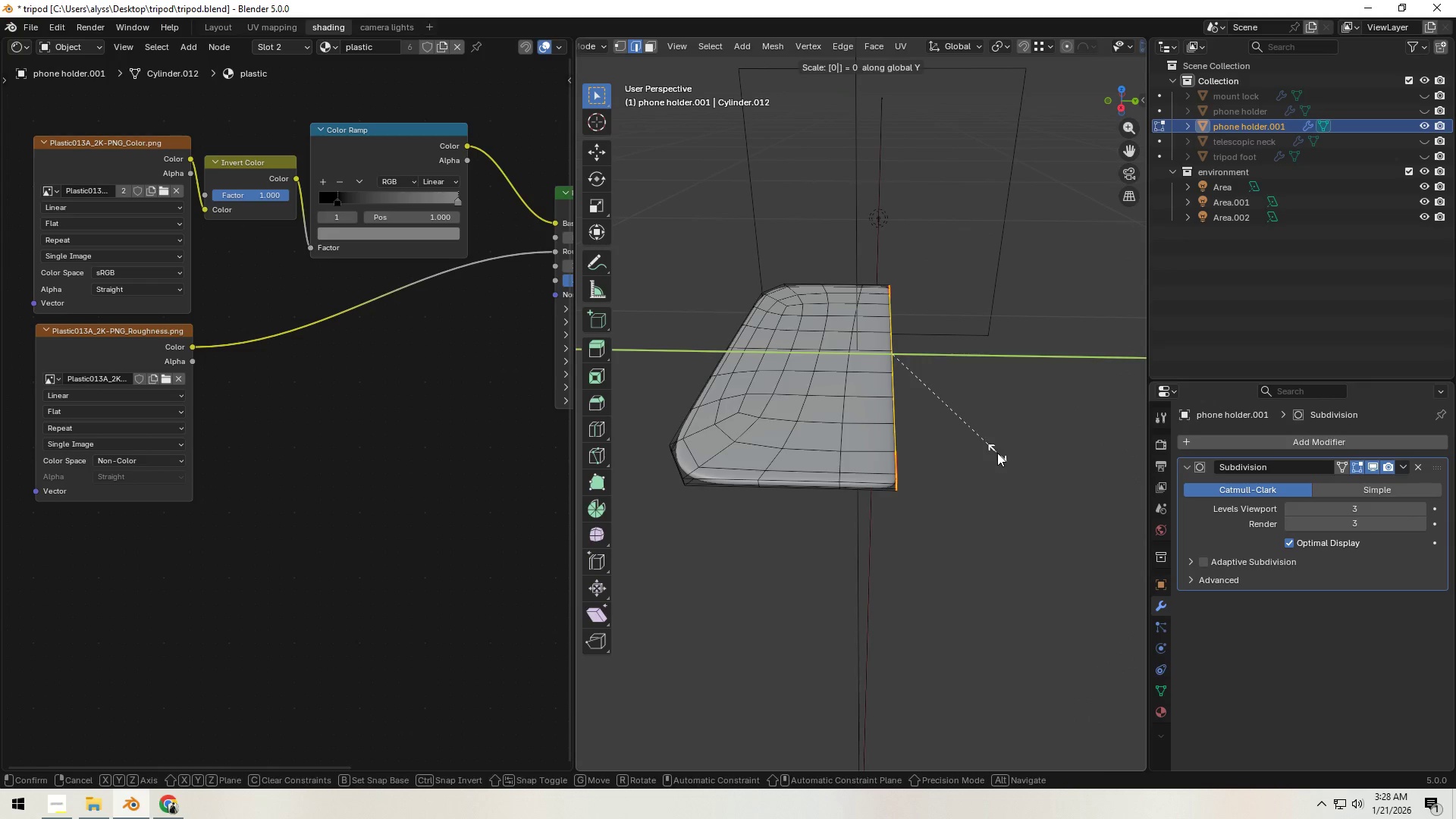 
key(NumpadEnter)
 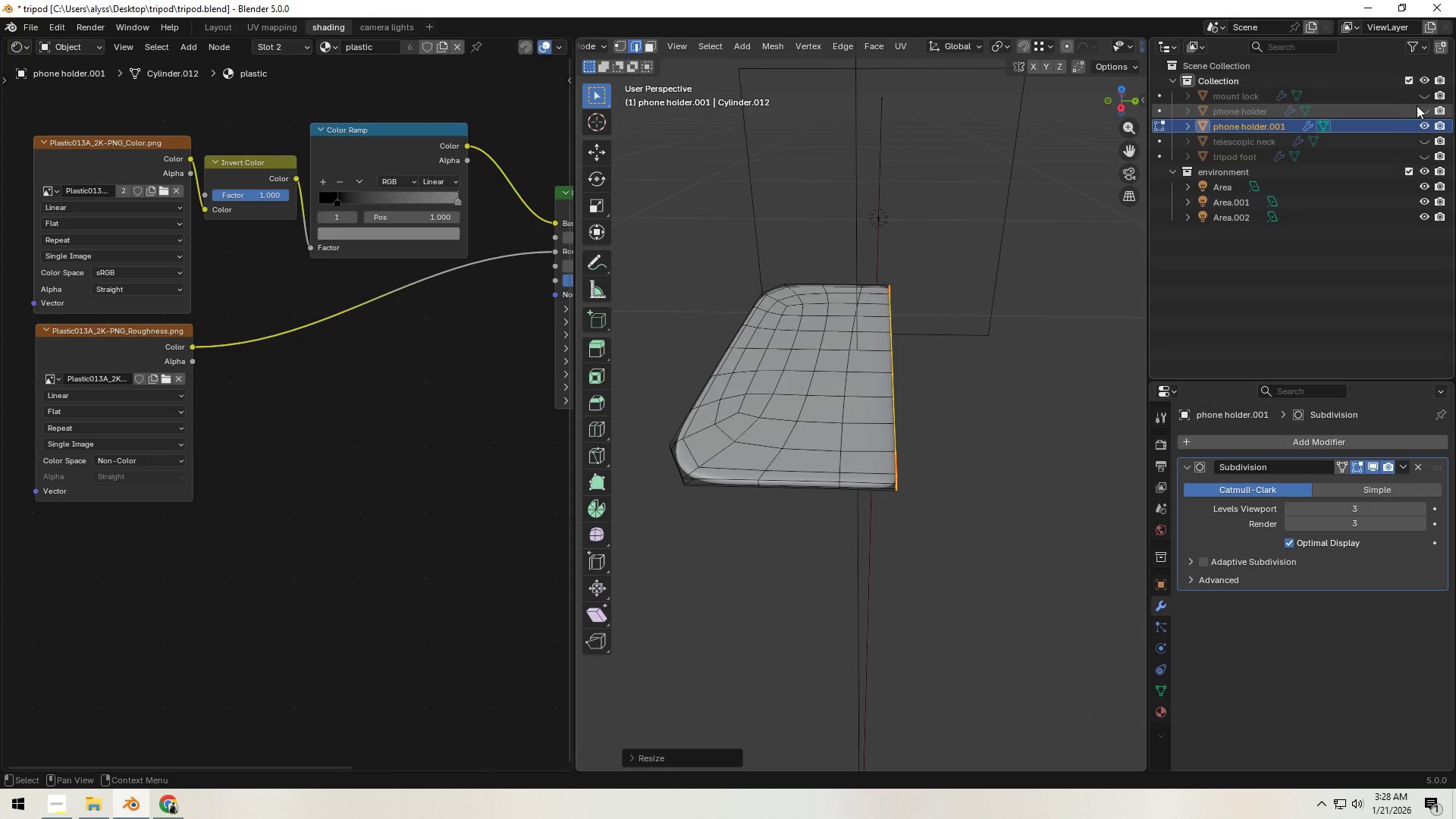 
left_click([1419, 108])
 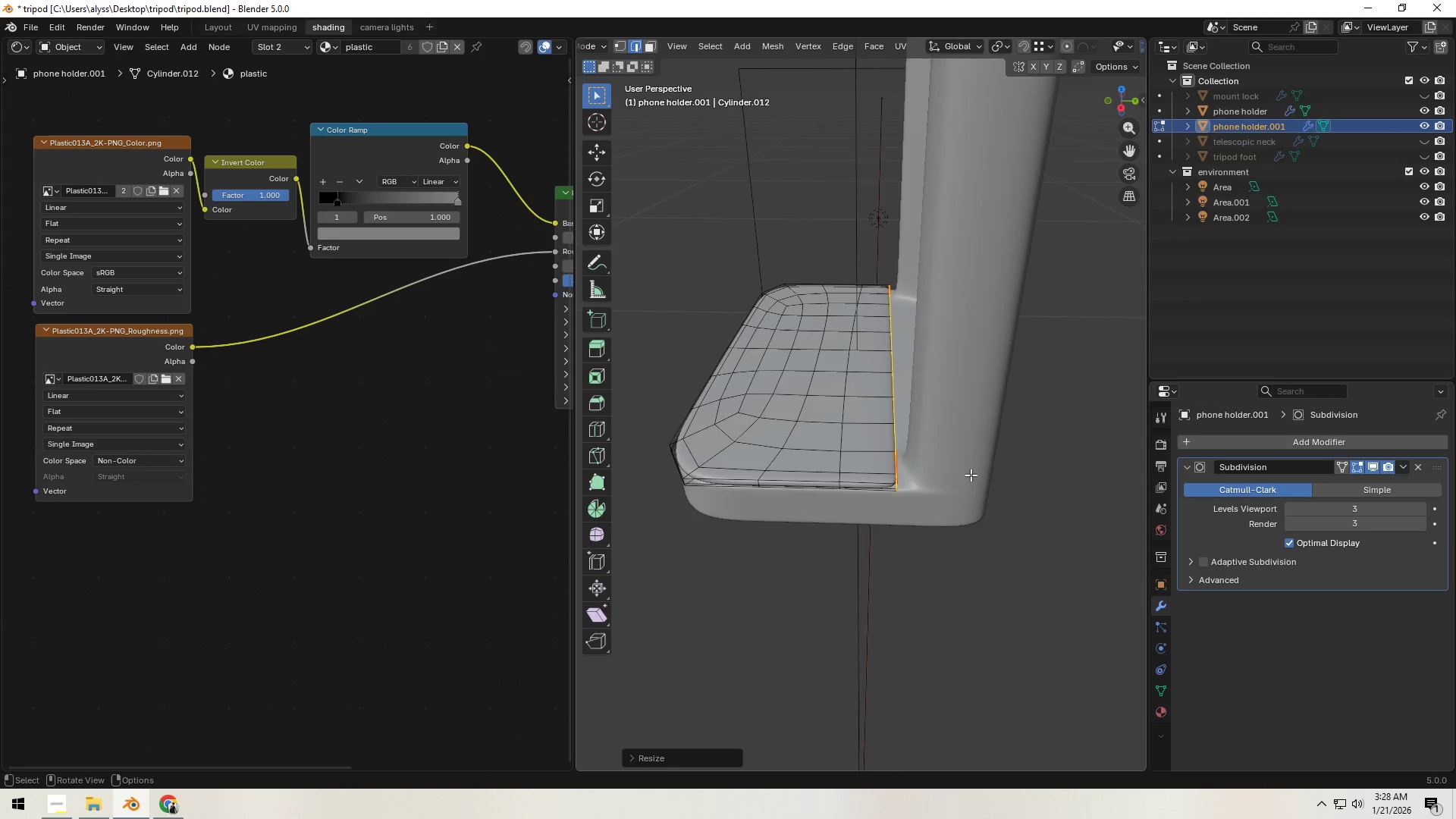 
scroll: coordinate [970, 477], scroll_direction: up, amount: 3.0
 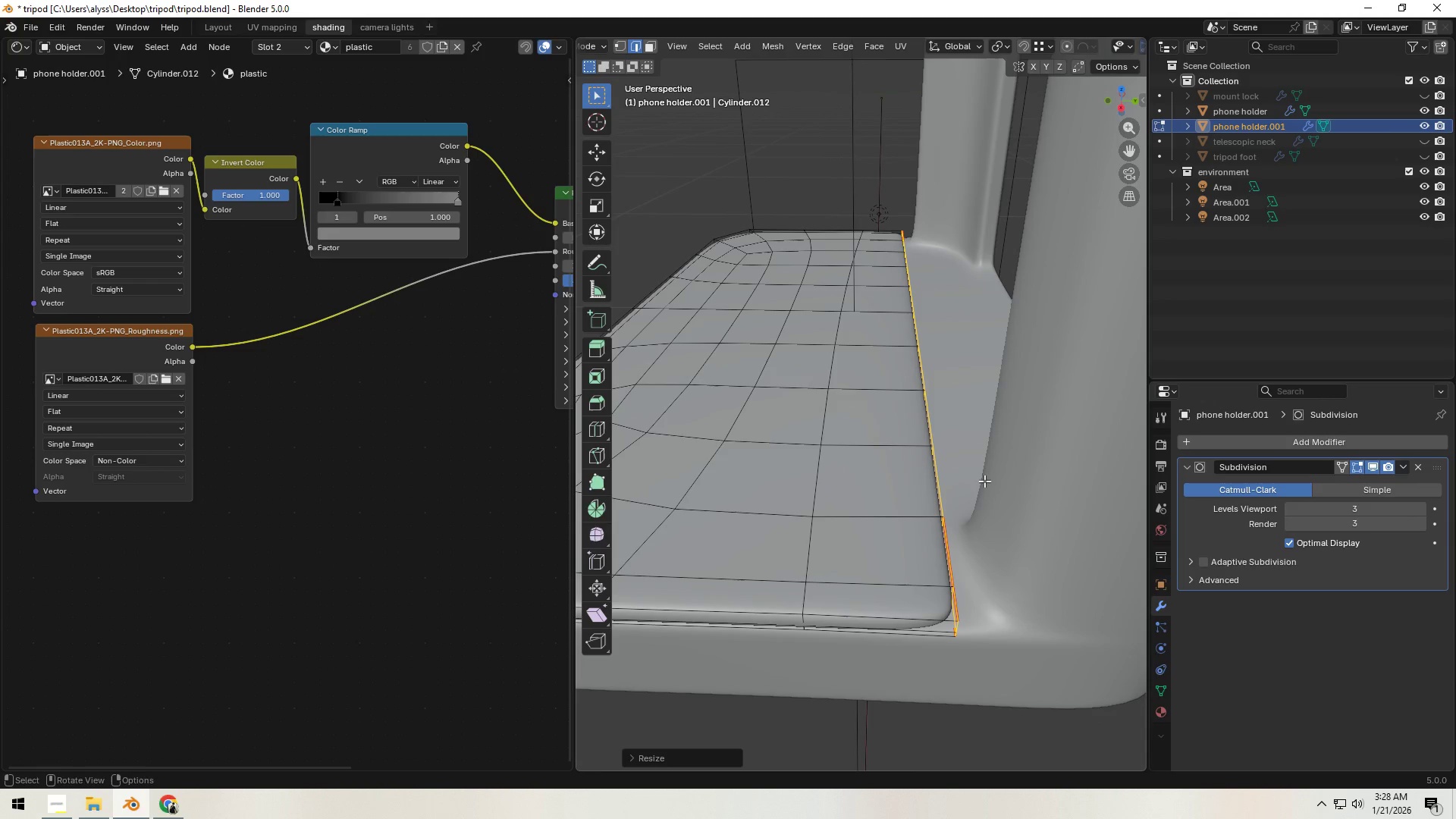 
type(gy)
 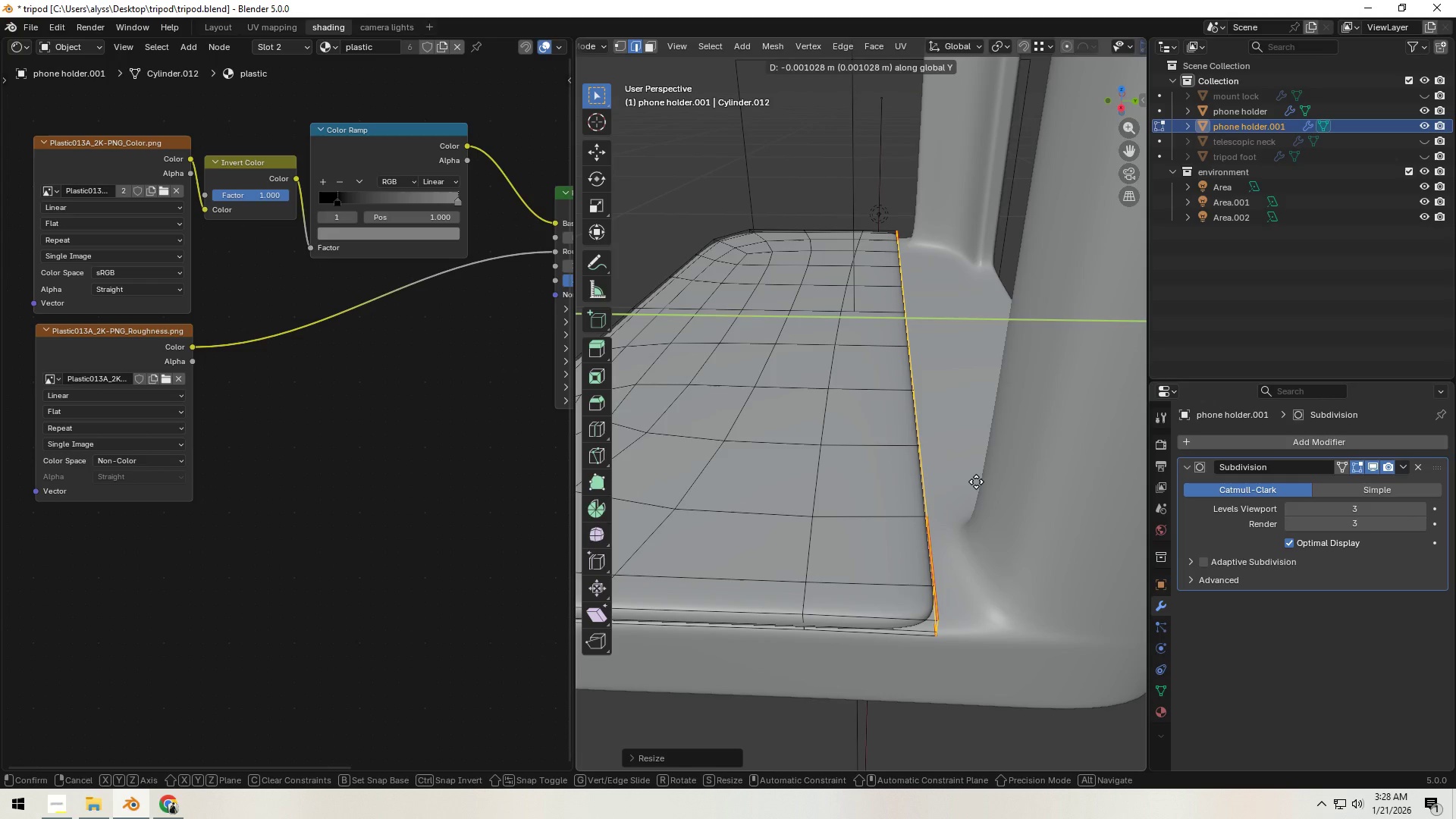 
left_click([976, 482])
 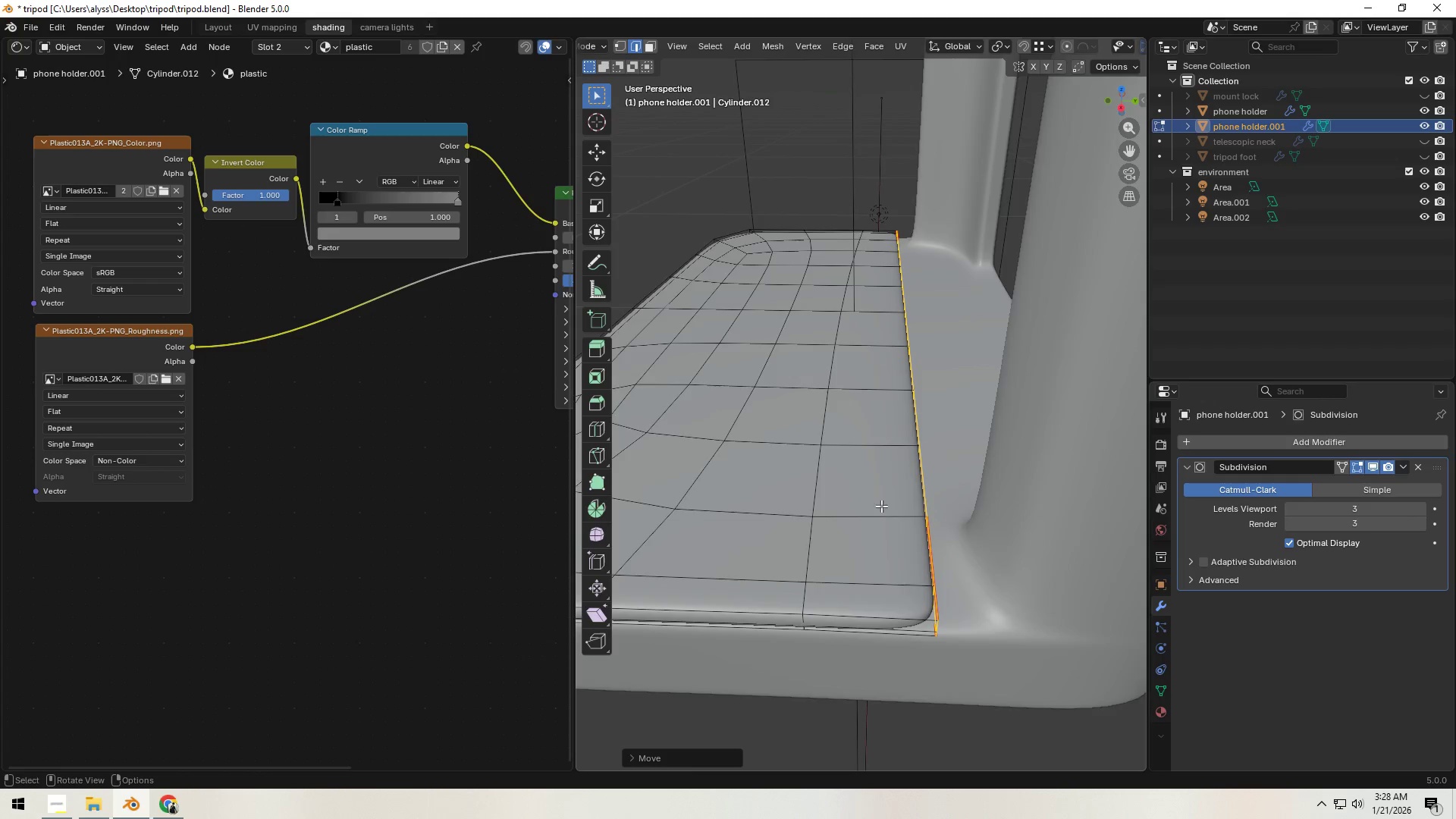 
scroll: coordinate [797, 513], scroll_direction: down, amount: 4.0
 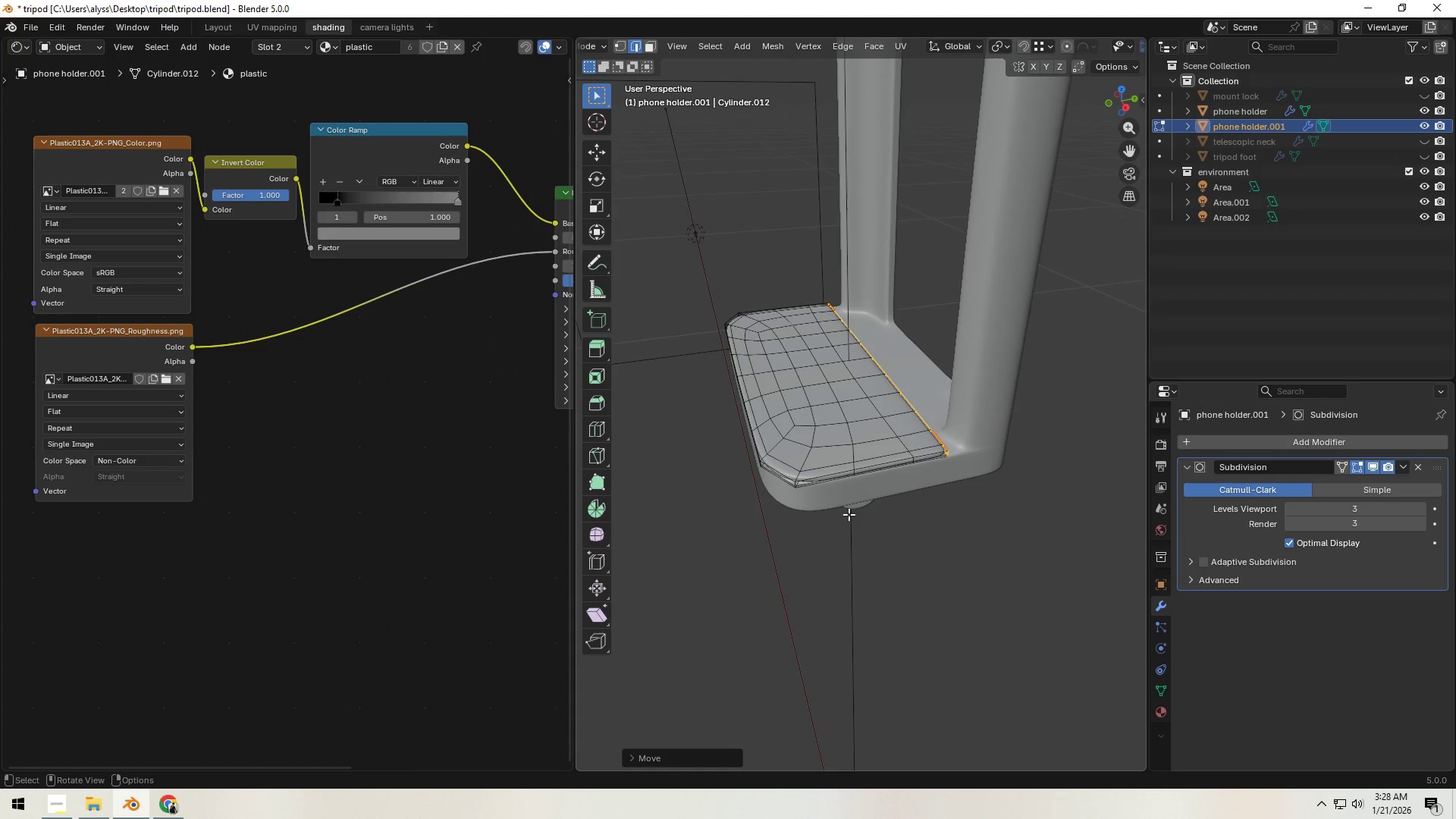 
left_click([962, 553])
 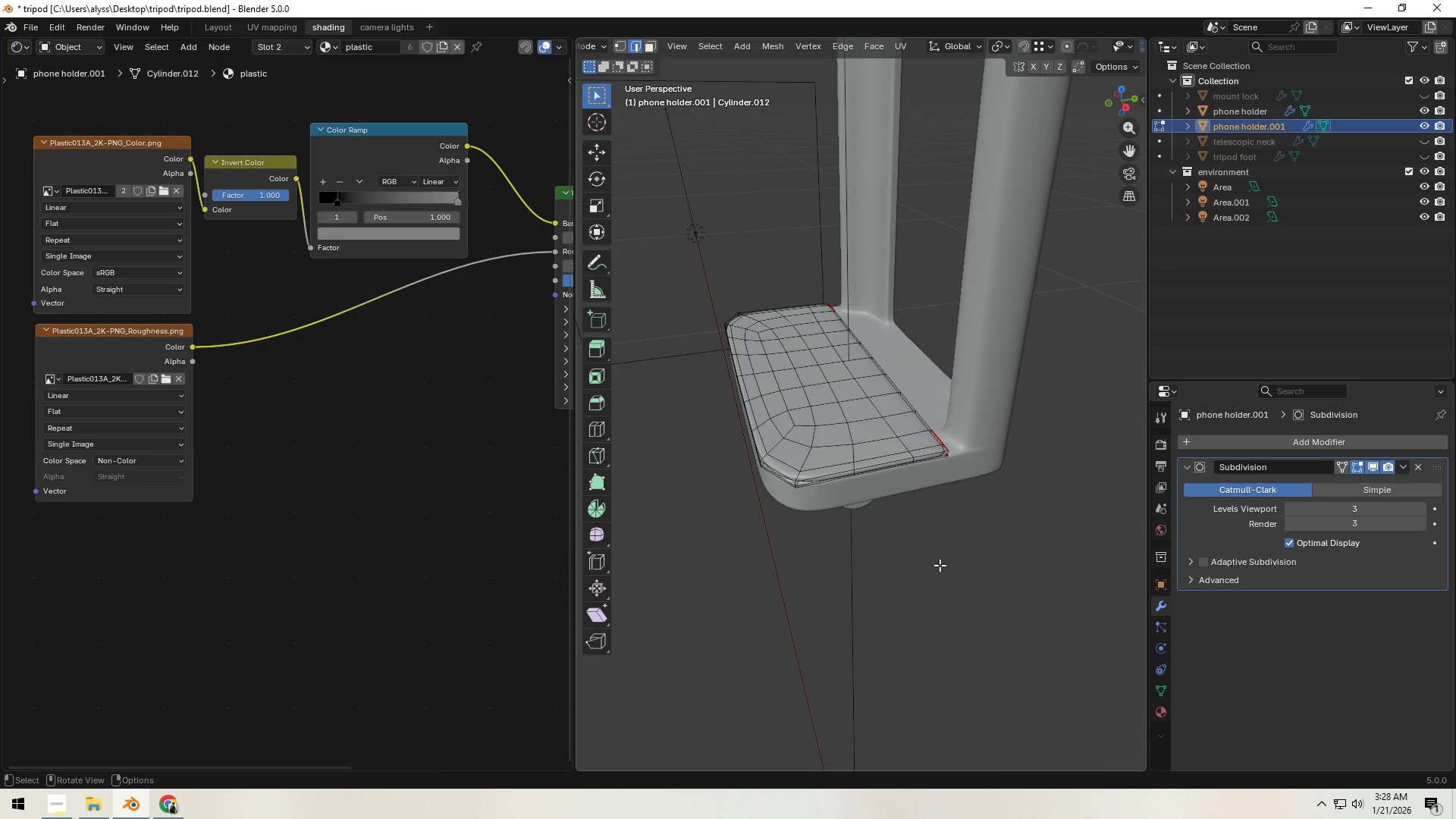 
key(Tab)
 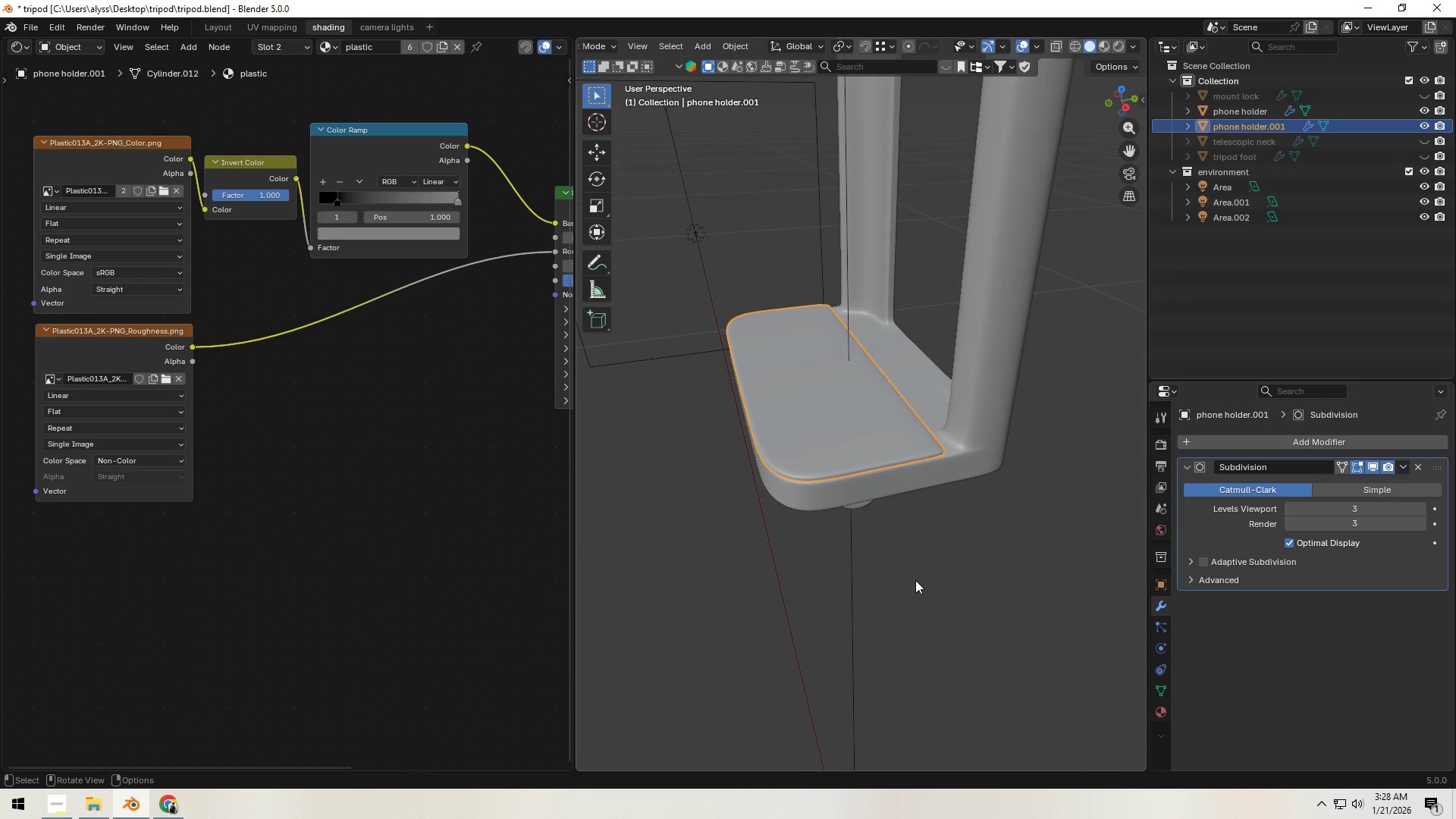 
left_click([915, 580])
 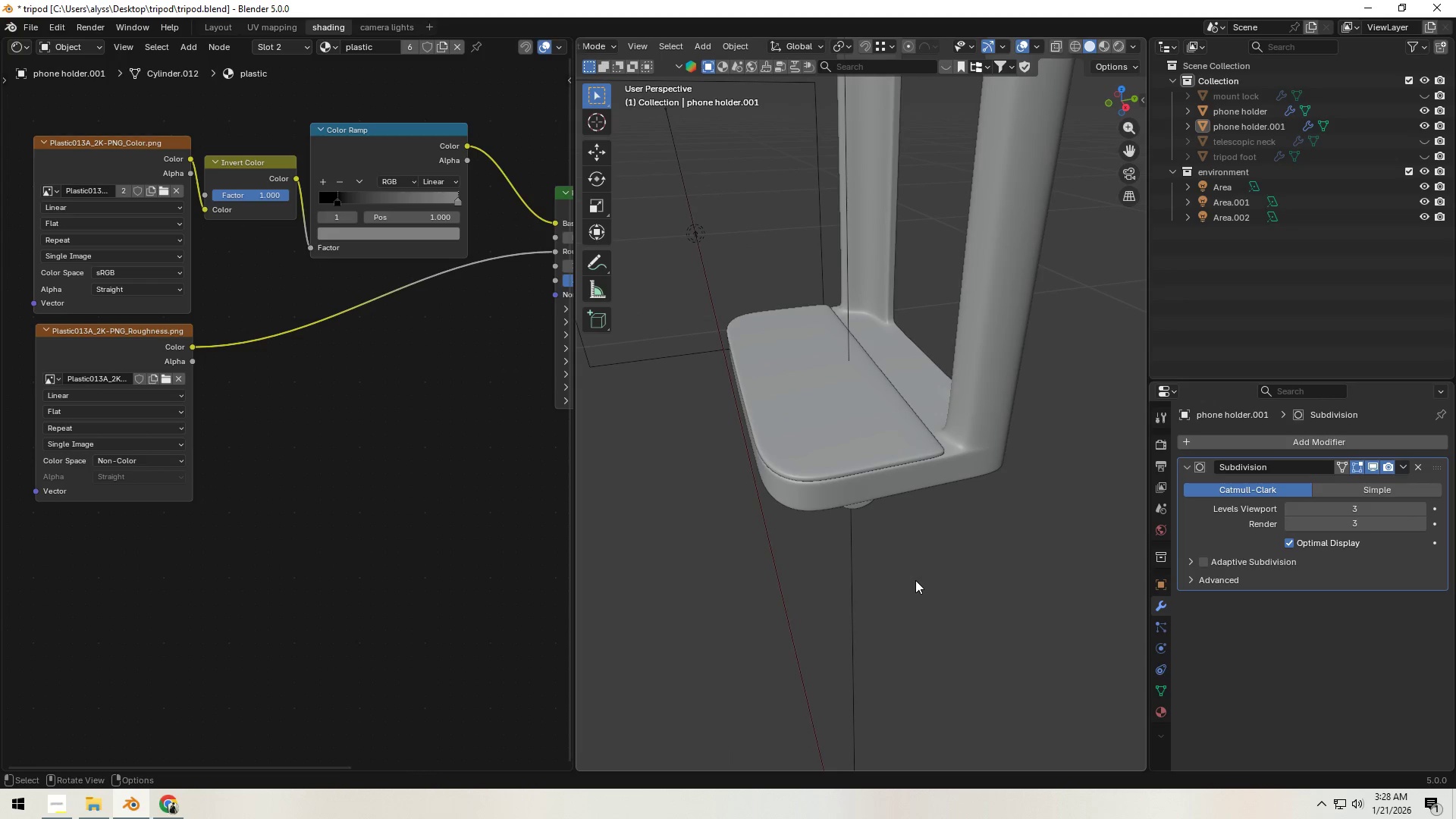 
key(Control+S)
 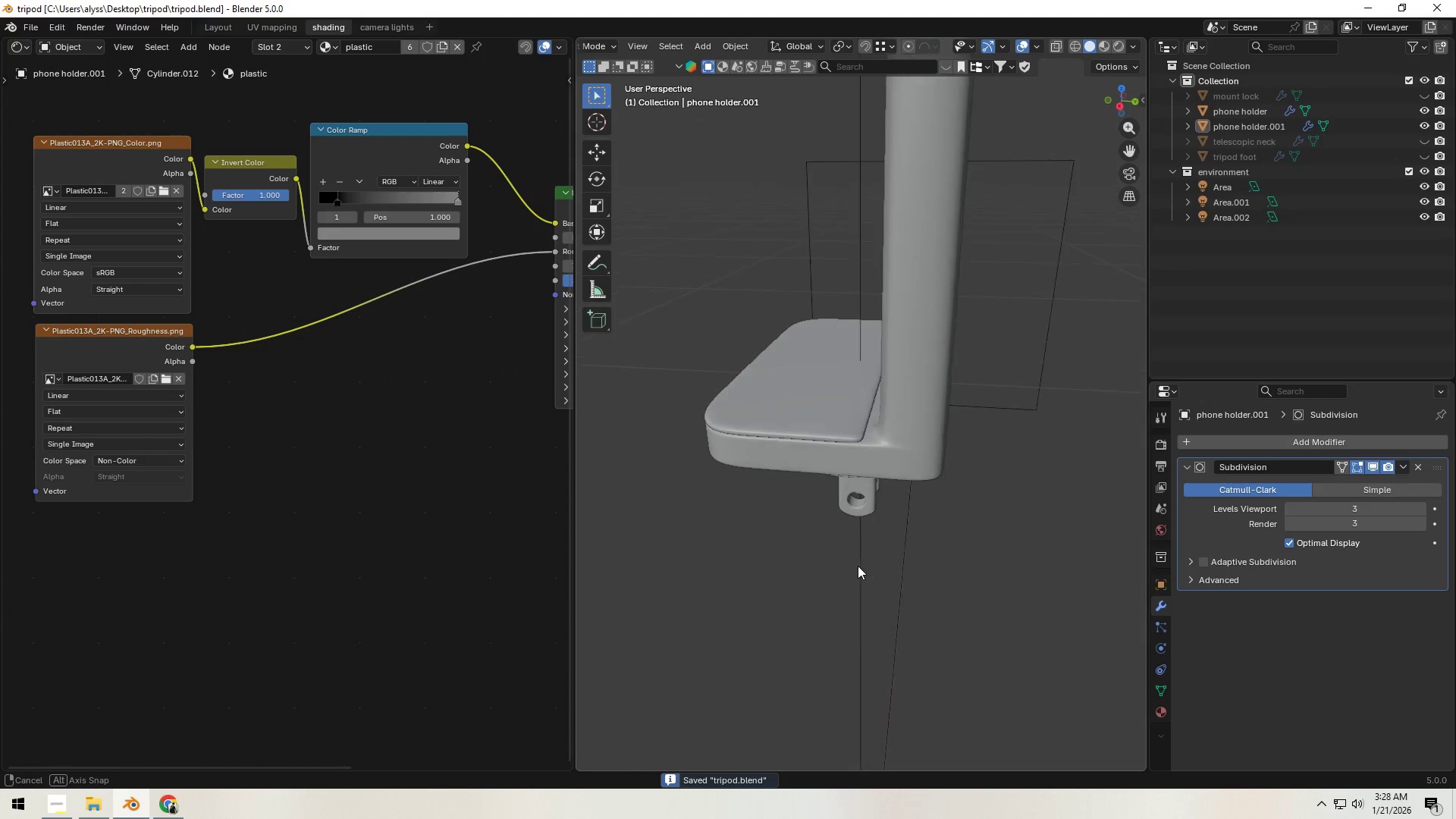 
scroll: coordinate [844, 558], scroll_direction: up, amount: 4.0
 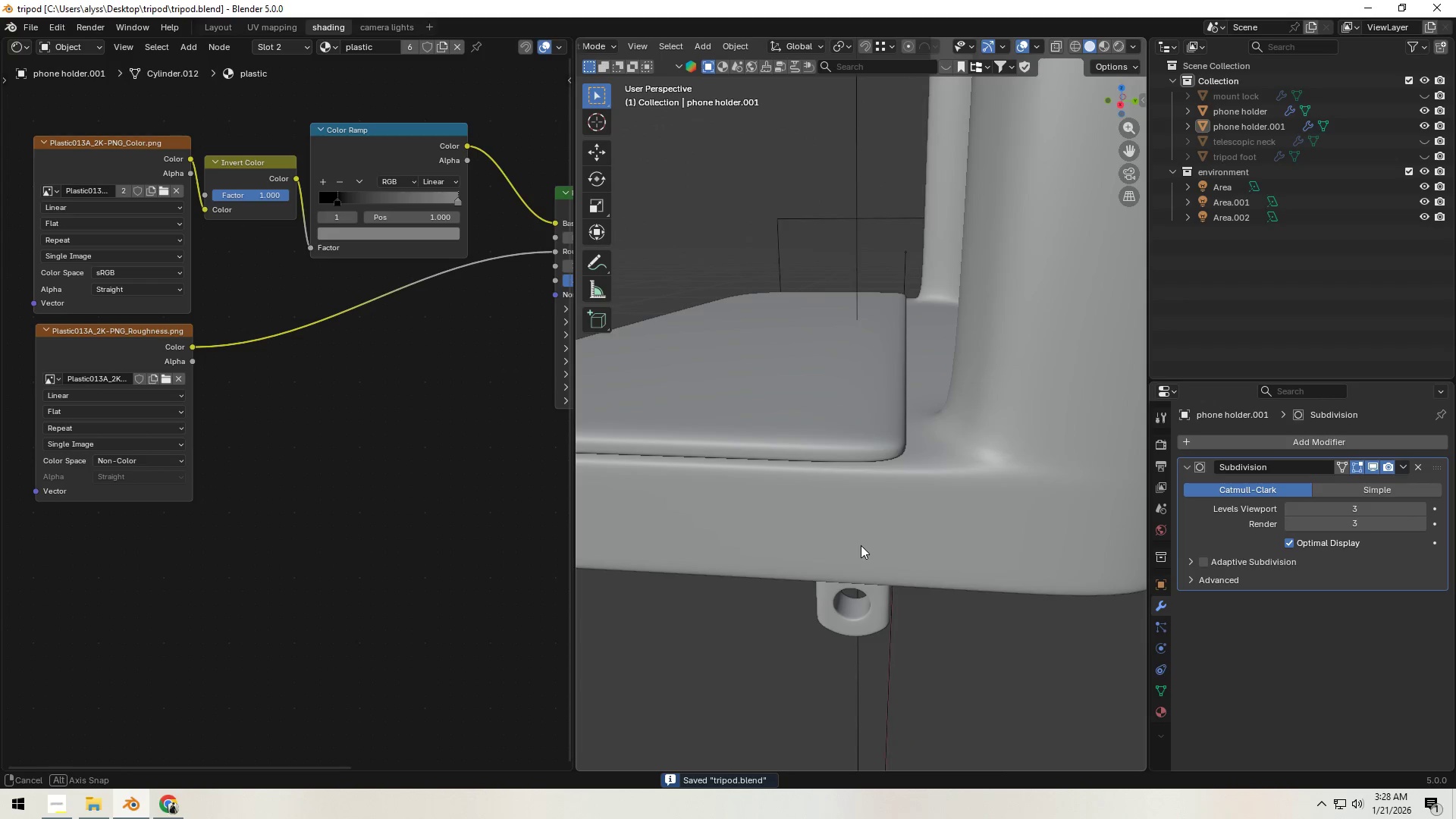 
left_click([836, 457])
 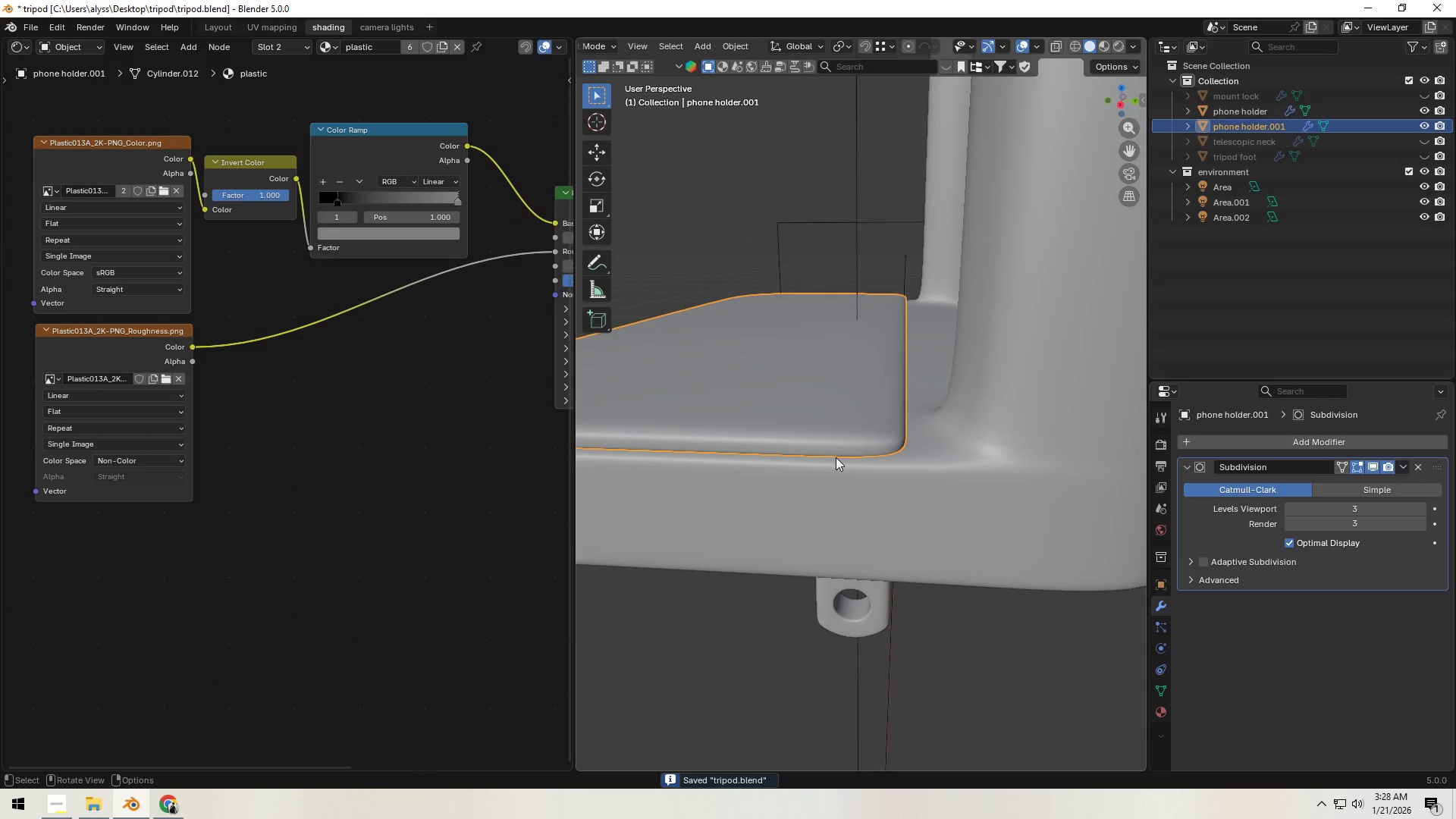 
key(Tab)
 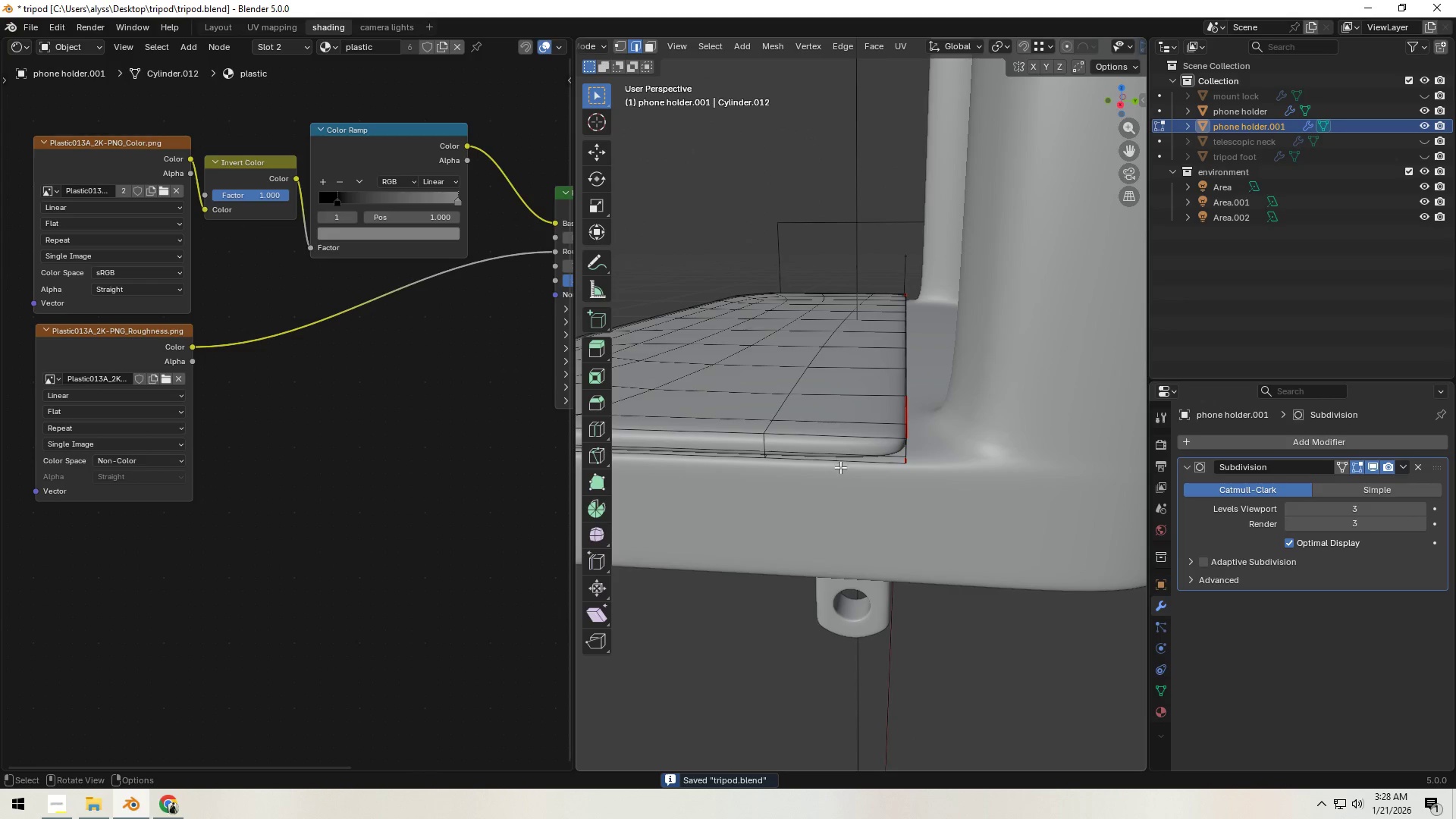 
key(Shift+ShiftLeft)
 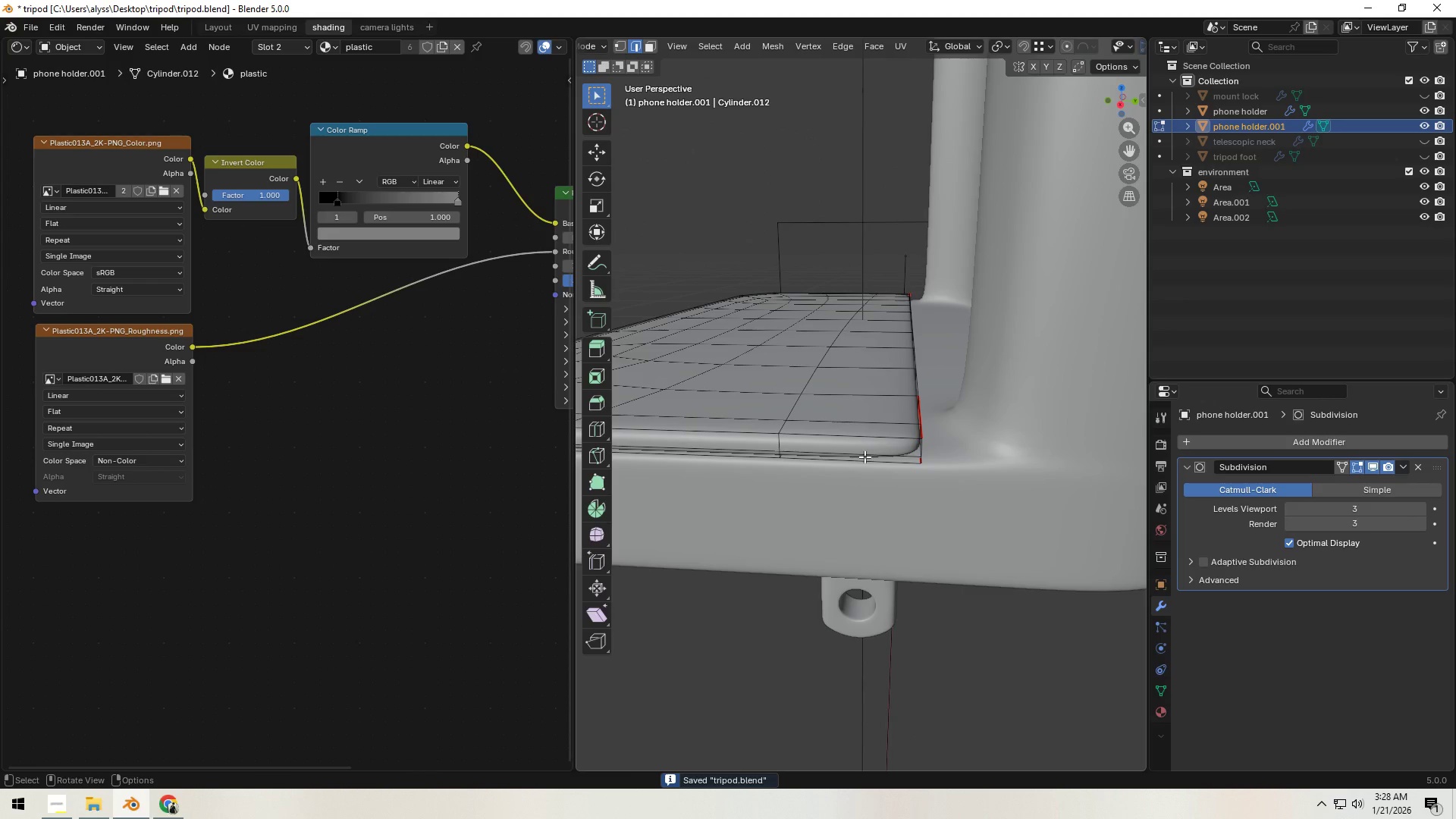 
scroll: coordinate [876, 466], scroll_direction: down, amount: 2.0
 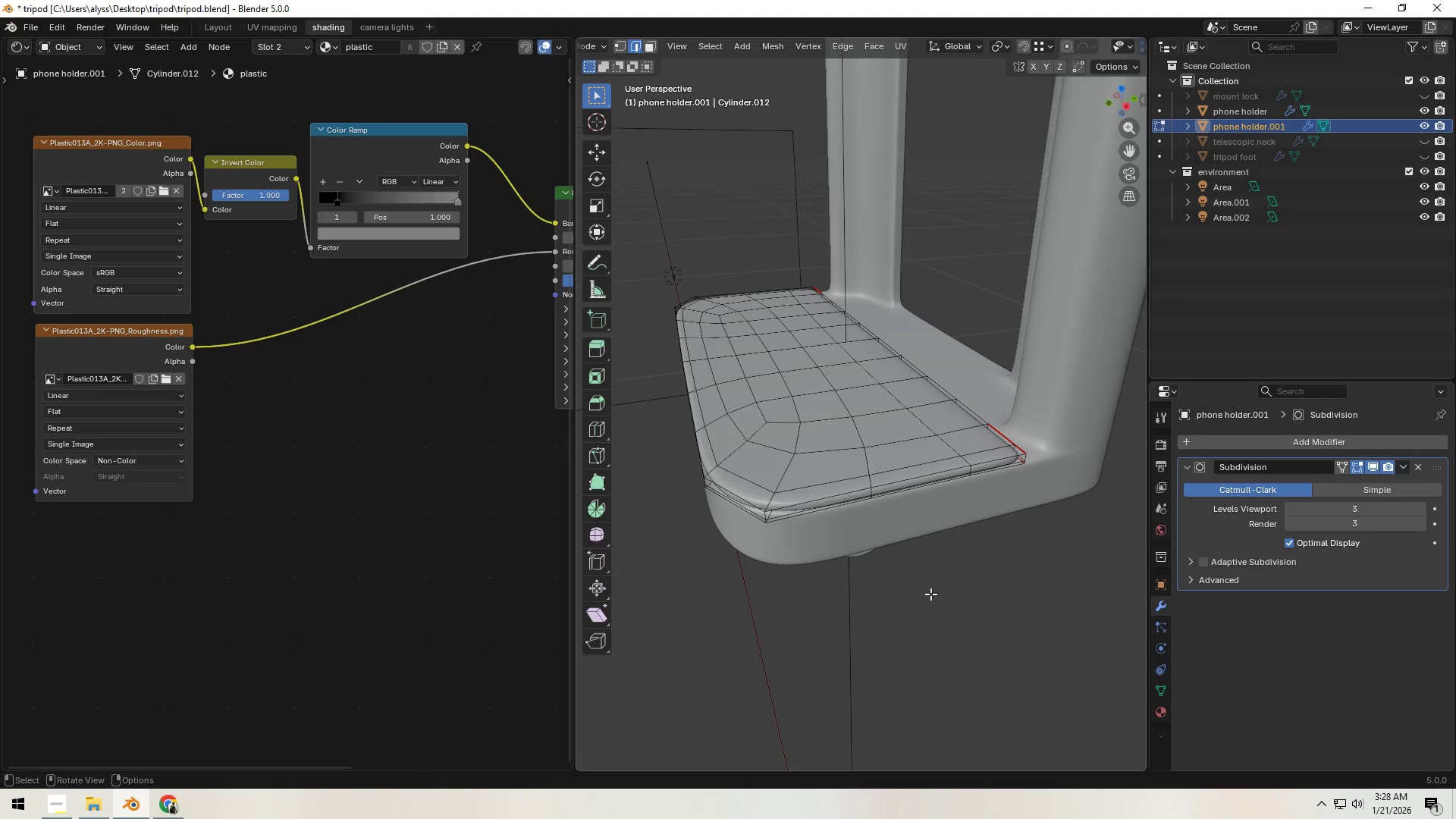 
key(Tab)
 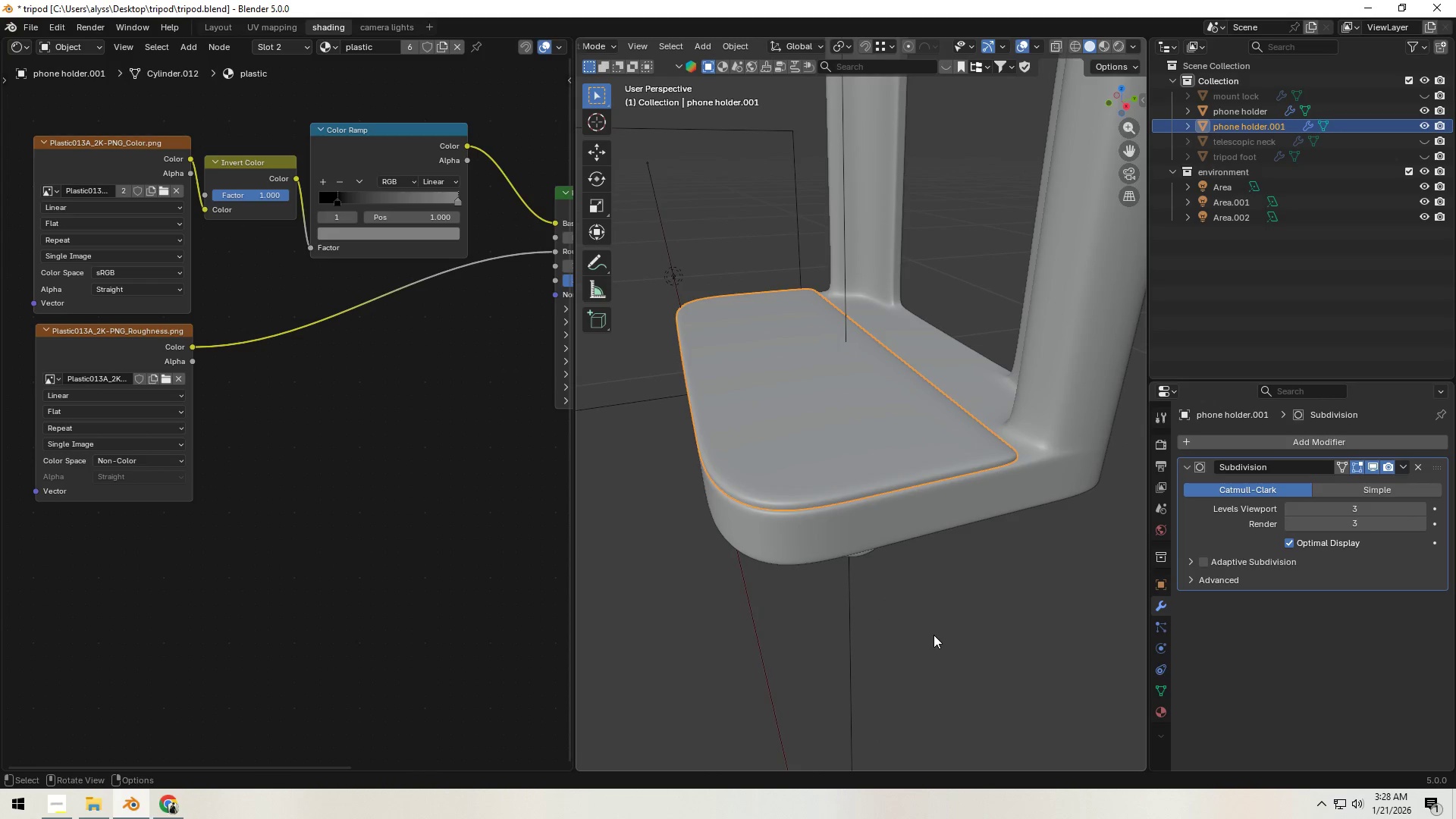 
left_click([934, 635])
 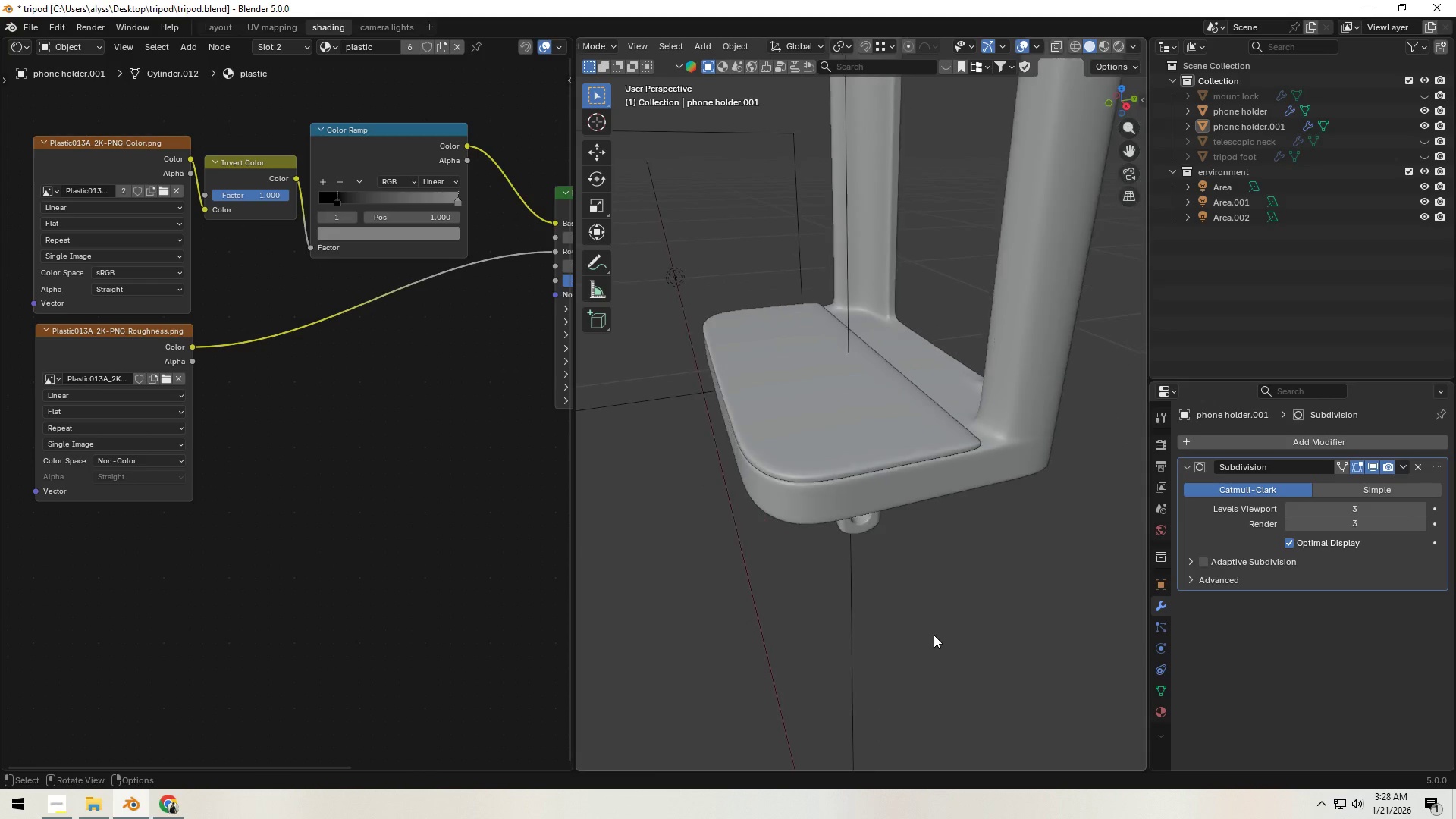 
scroll: coordinate [934, 635], scroll_direction: down, amount: 4.0
 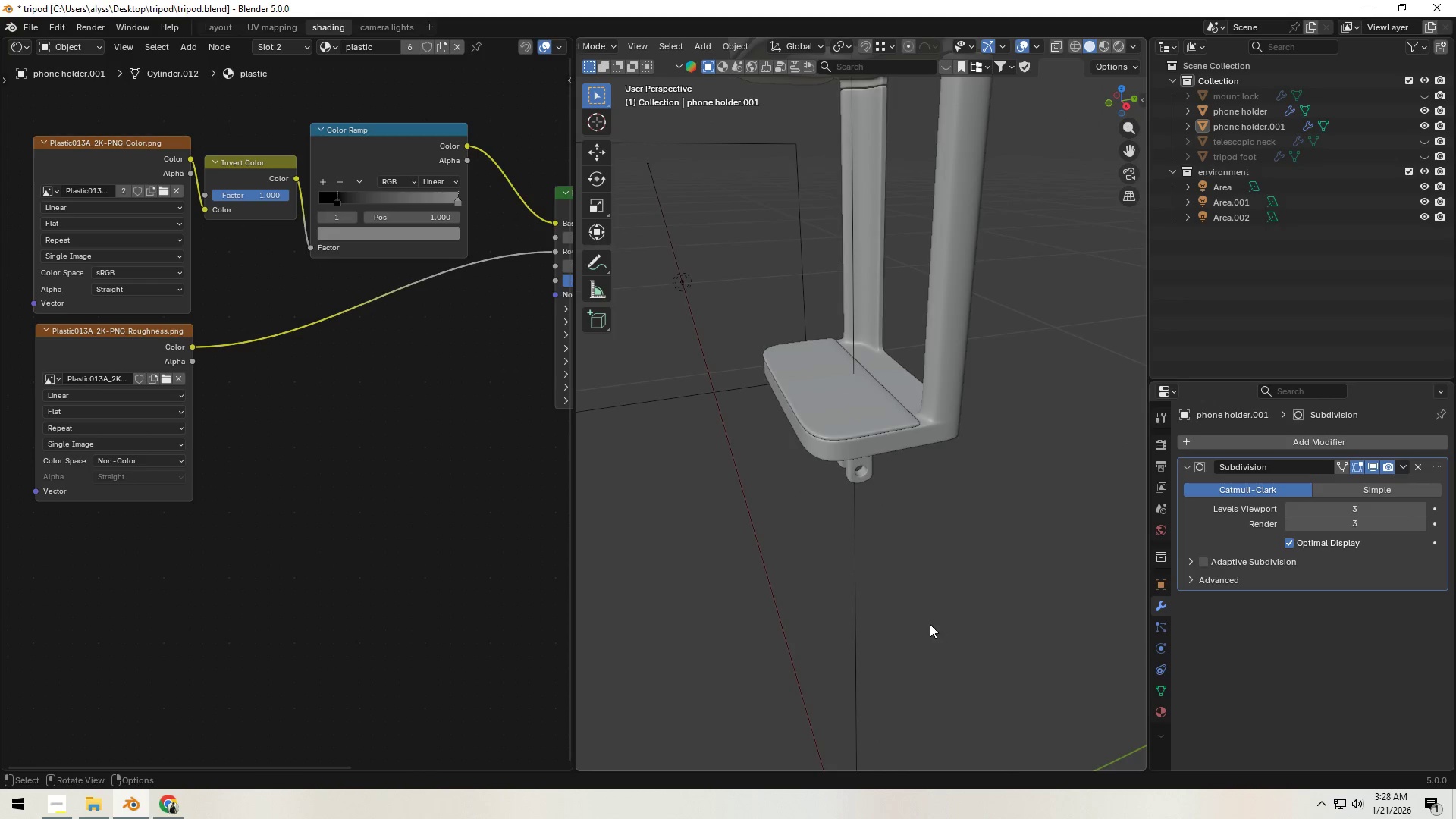 
key(Control+S)
 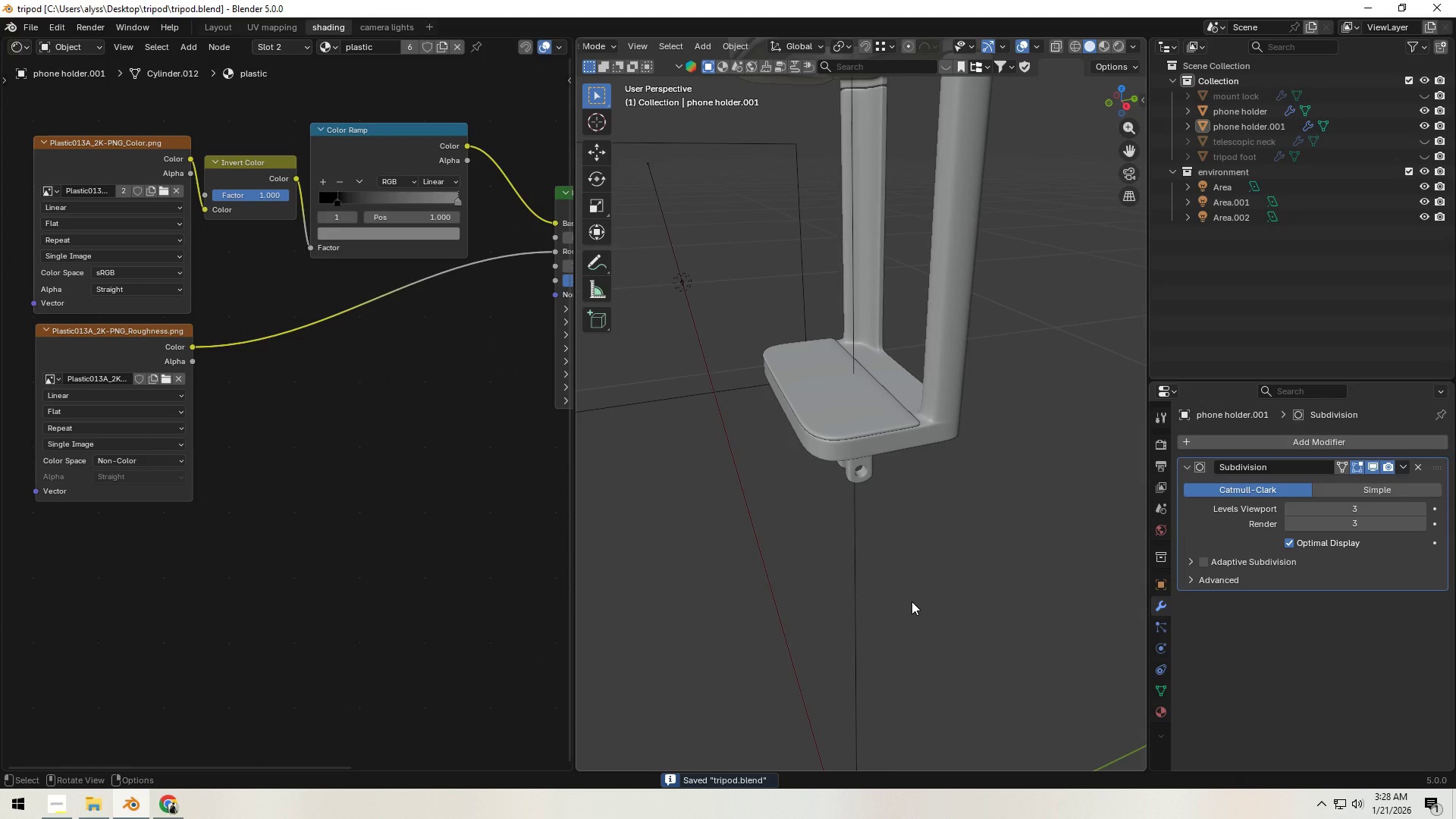 
wait(5.7)
 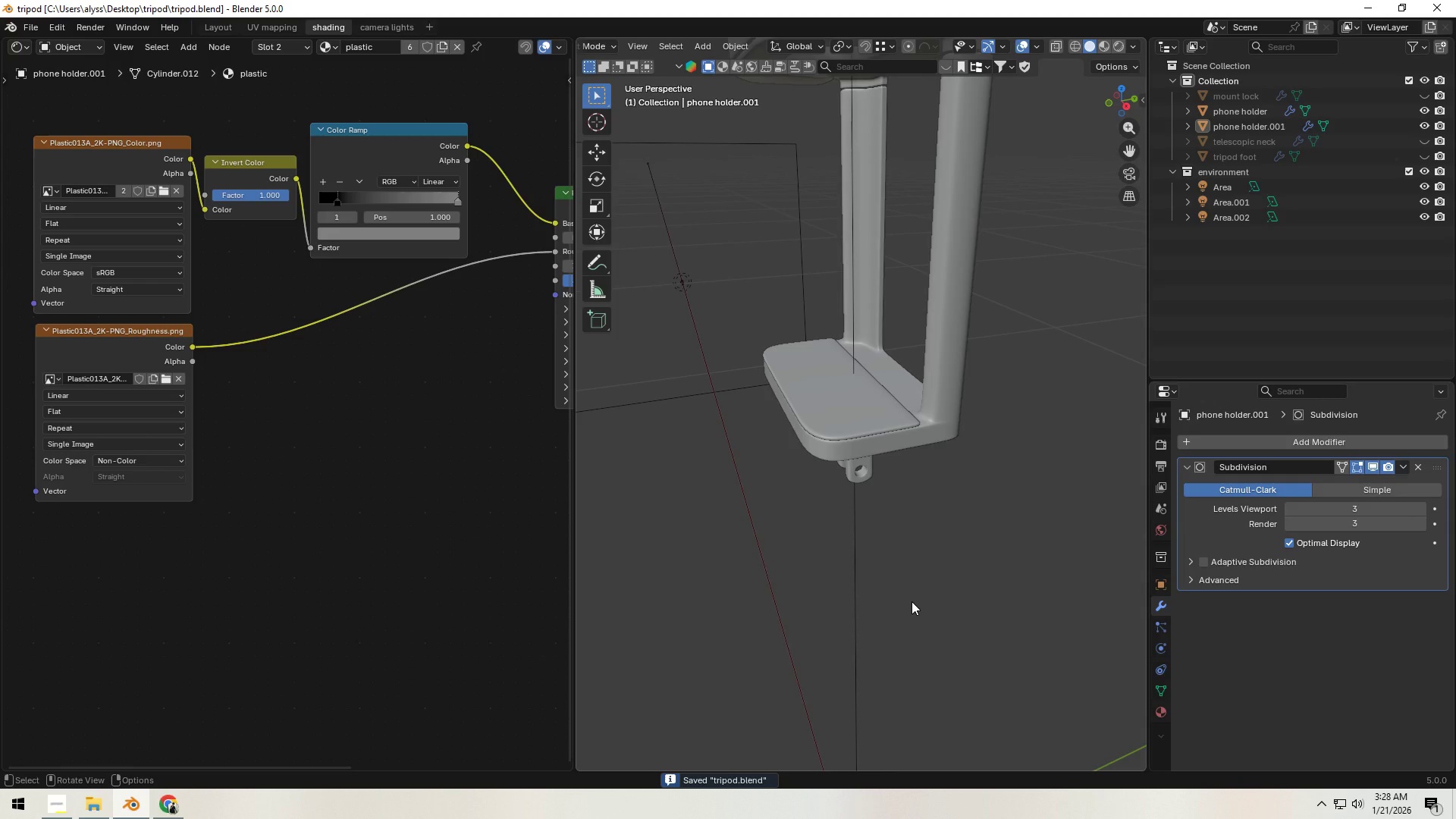 
scroll: coordinate [920, 530], scroll_direction: down, amount: 6.0
 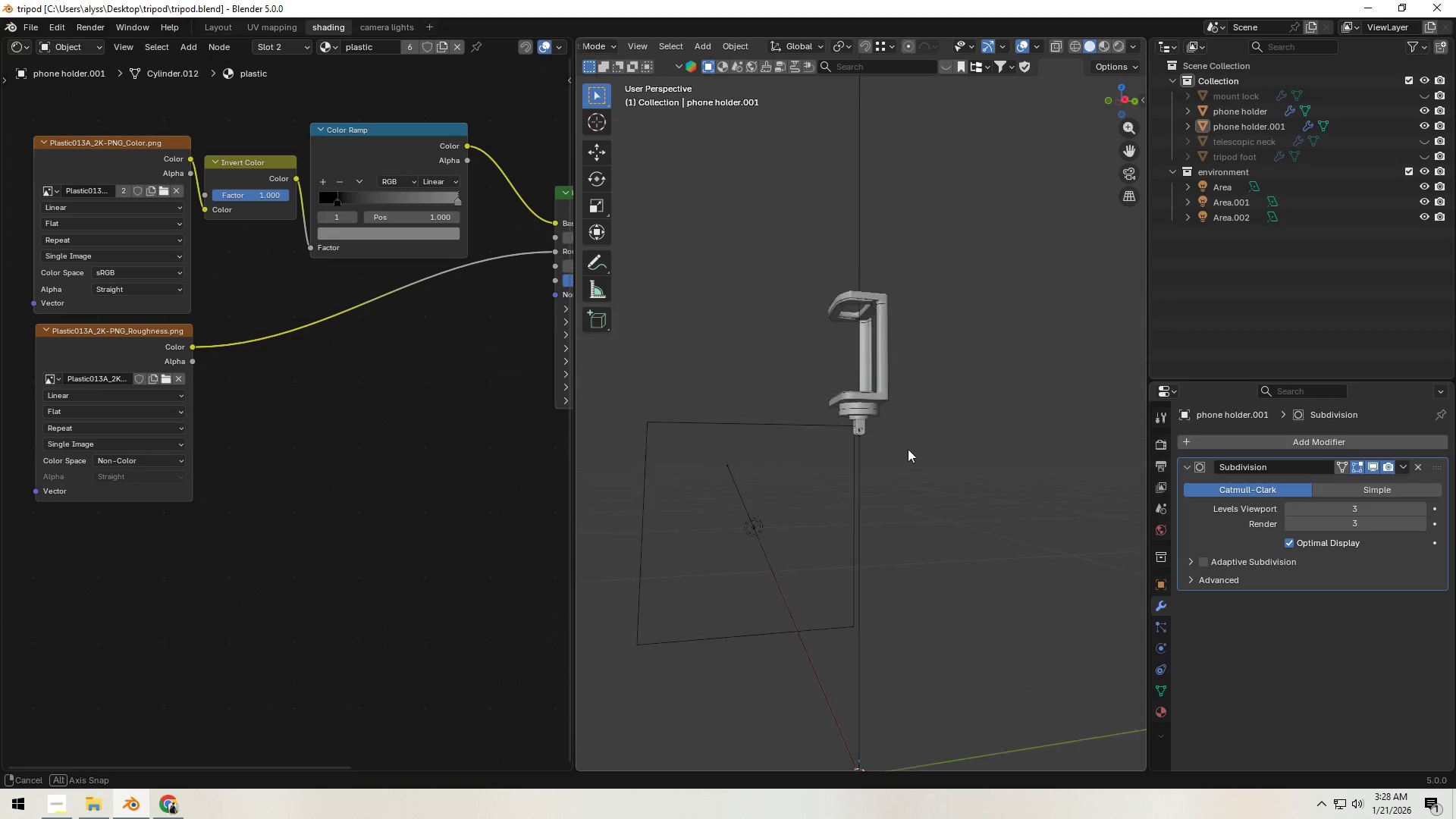 
scroll: coordinate [891, 432], scroll_direction: up, amount: 3.0
 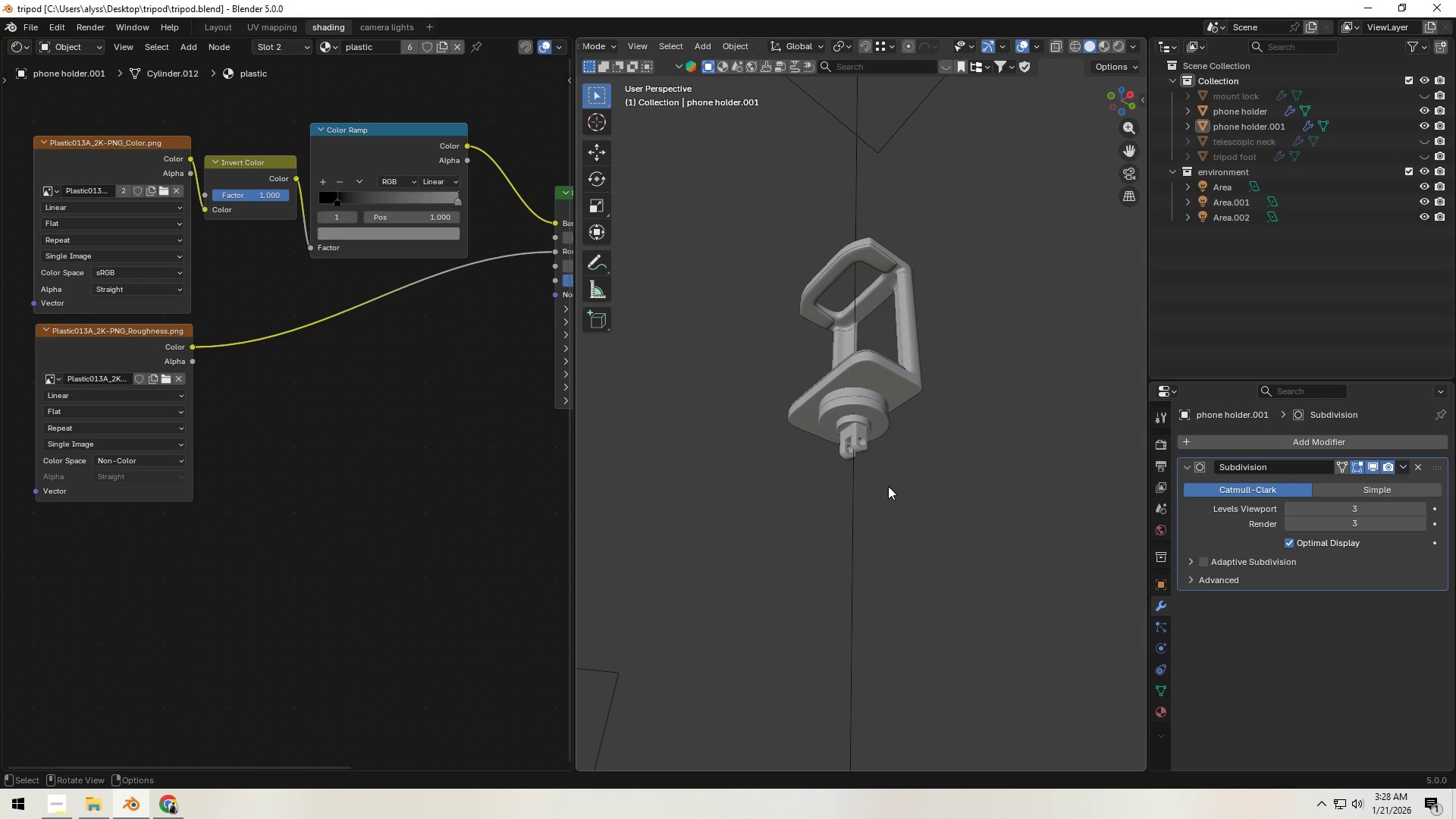 
wait(5.39)
 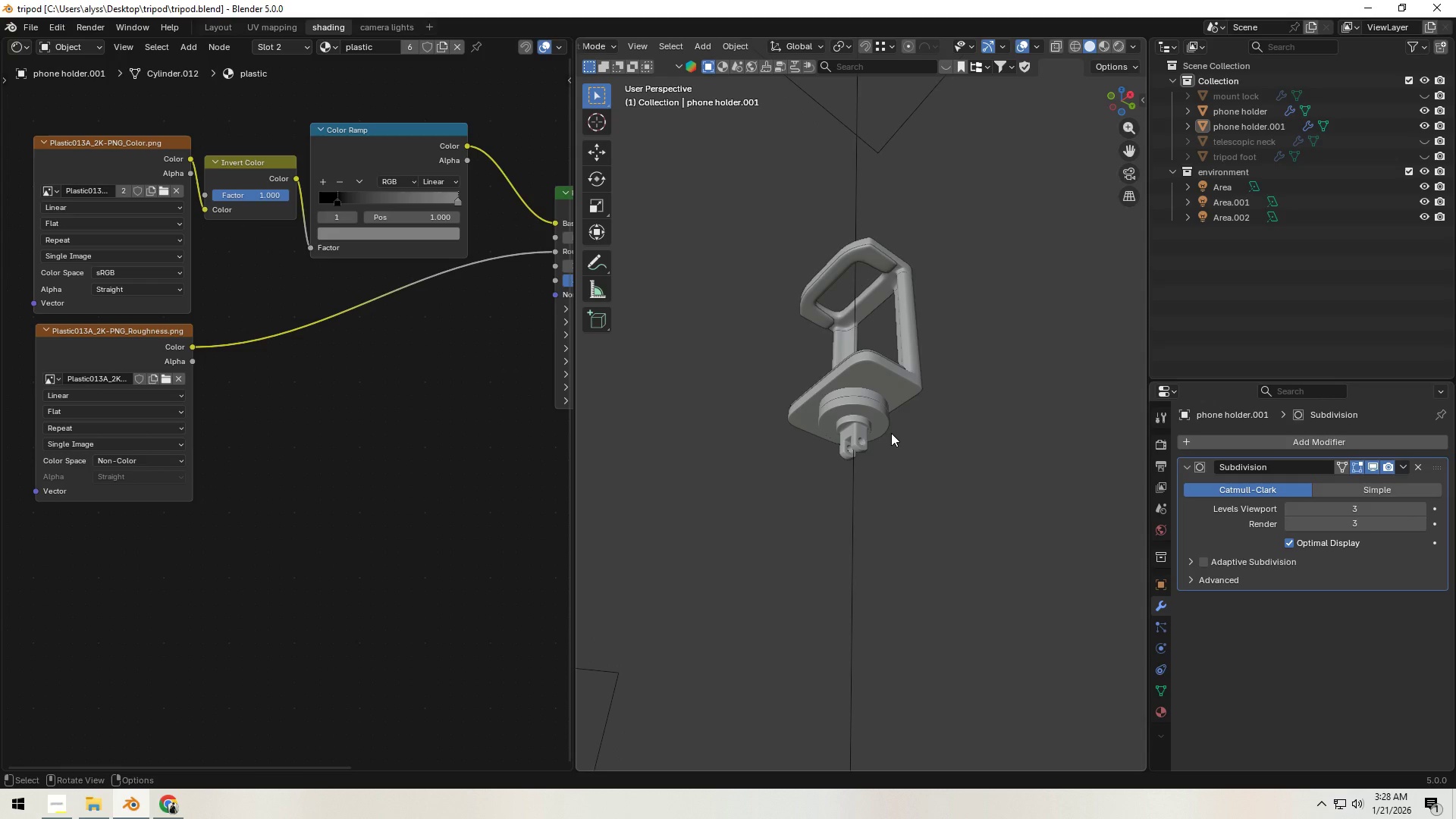 
scroll: coordinate [962, 488], scroll_direction: up, amount: 8.0
 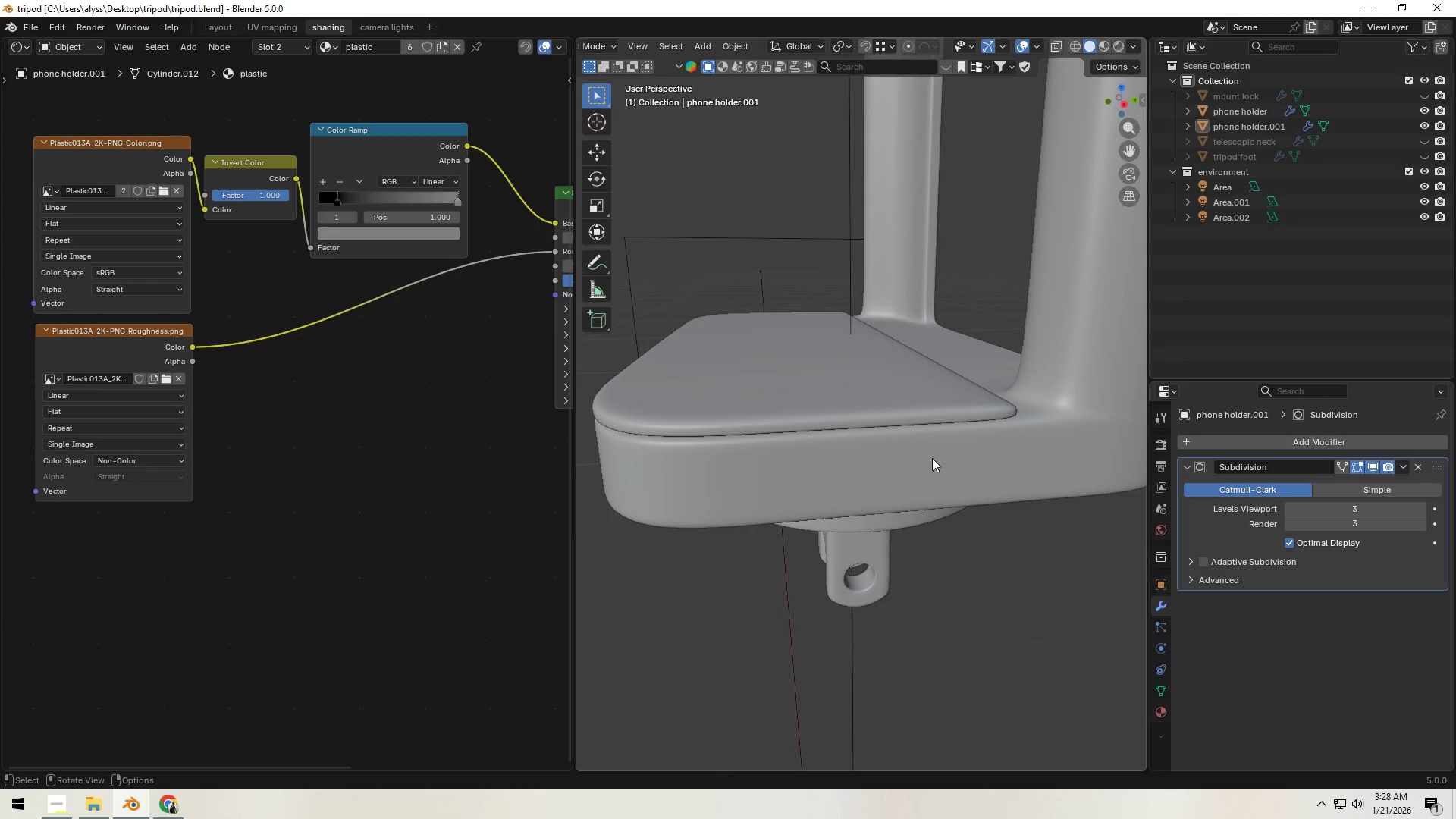 
left_click([921, 403])
 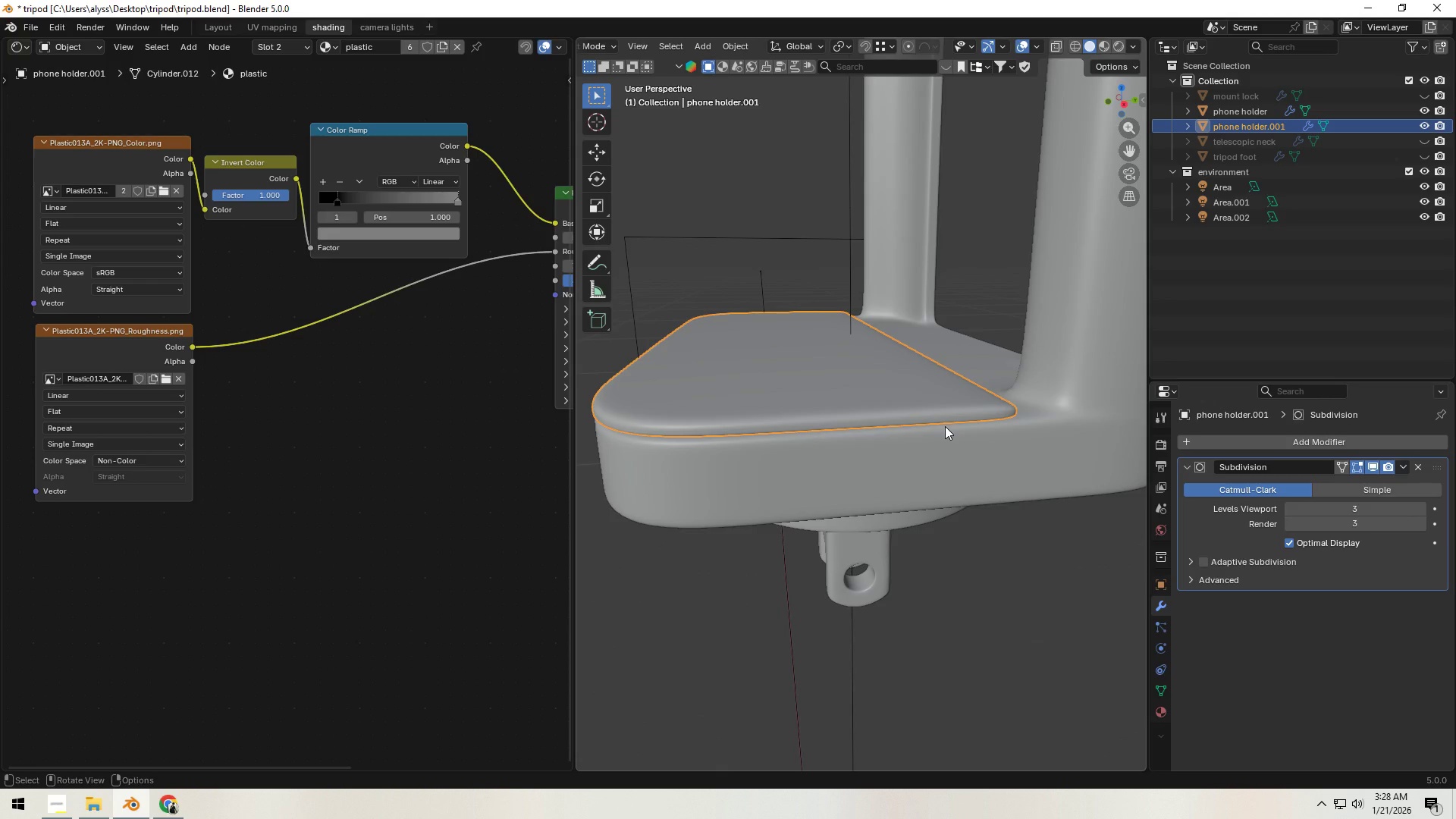 
scroll: coordinate [945, 426], scroll_direction: down, amount: 3.0
 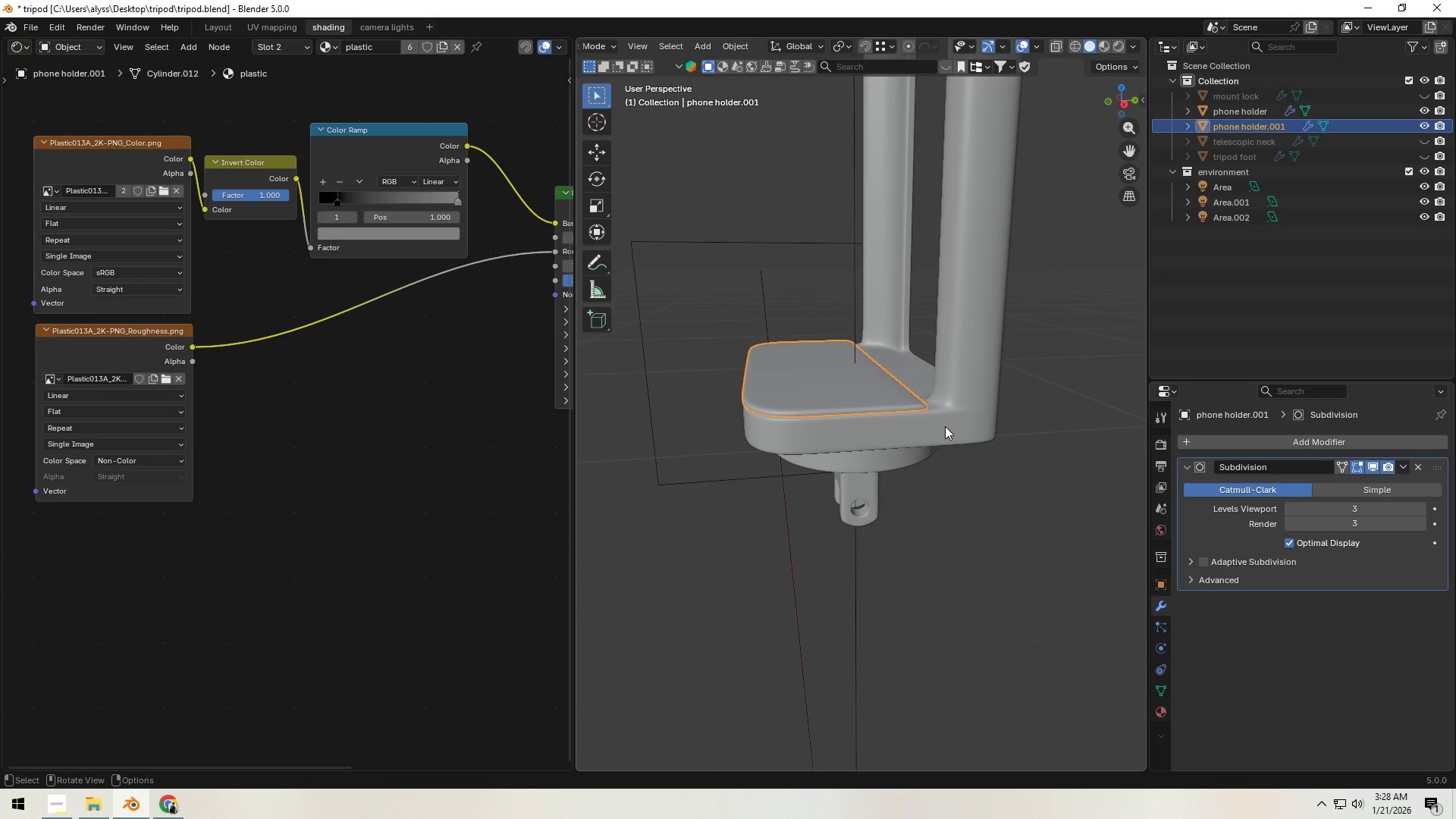 
key(Shift+H)
 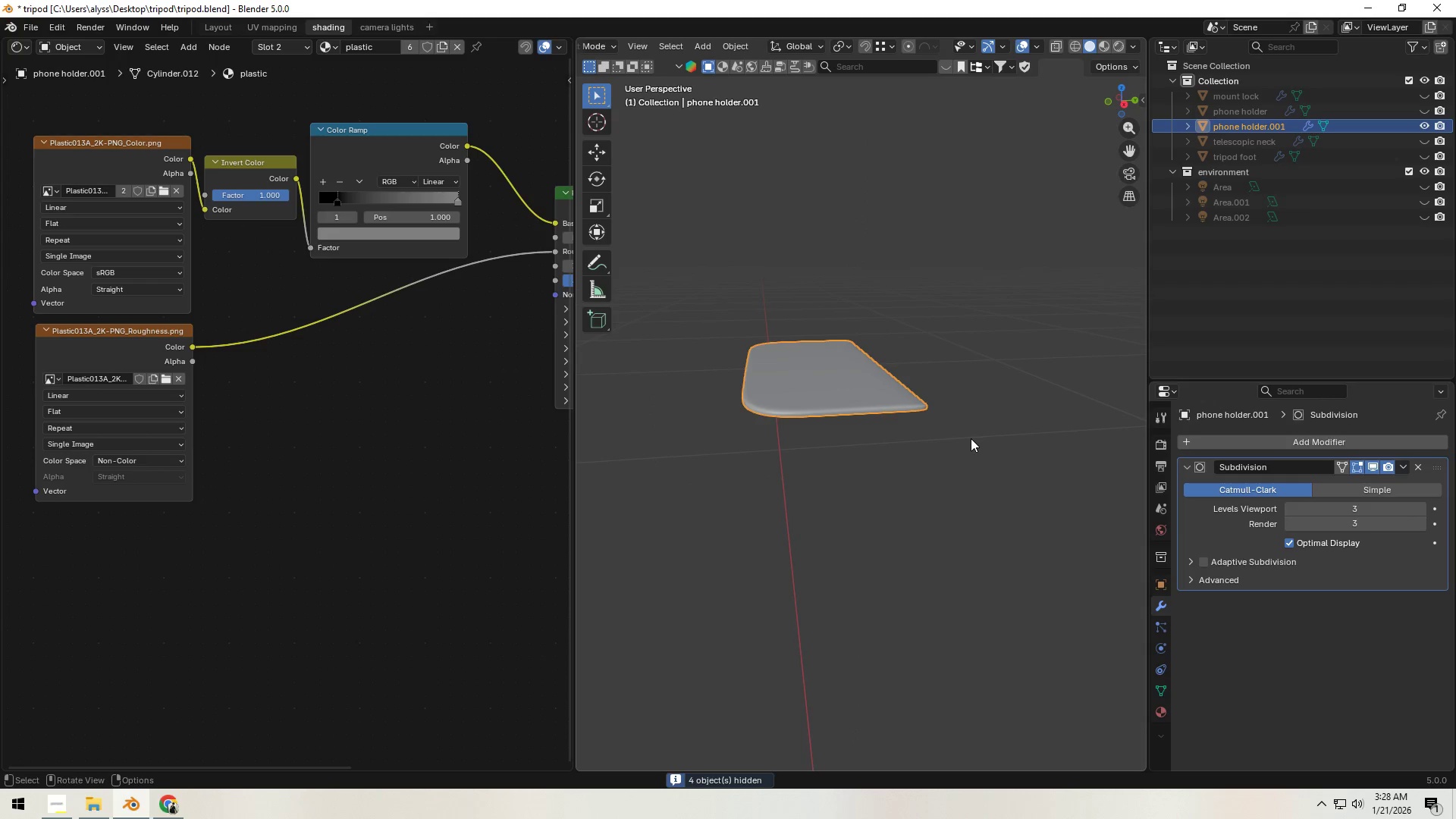 
double_click([871, 402])
 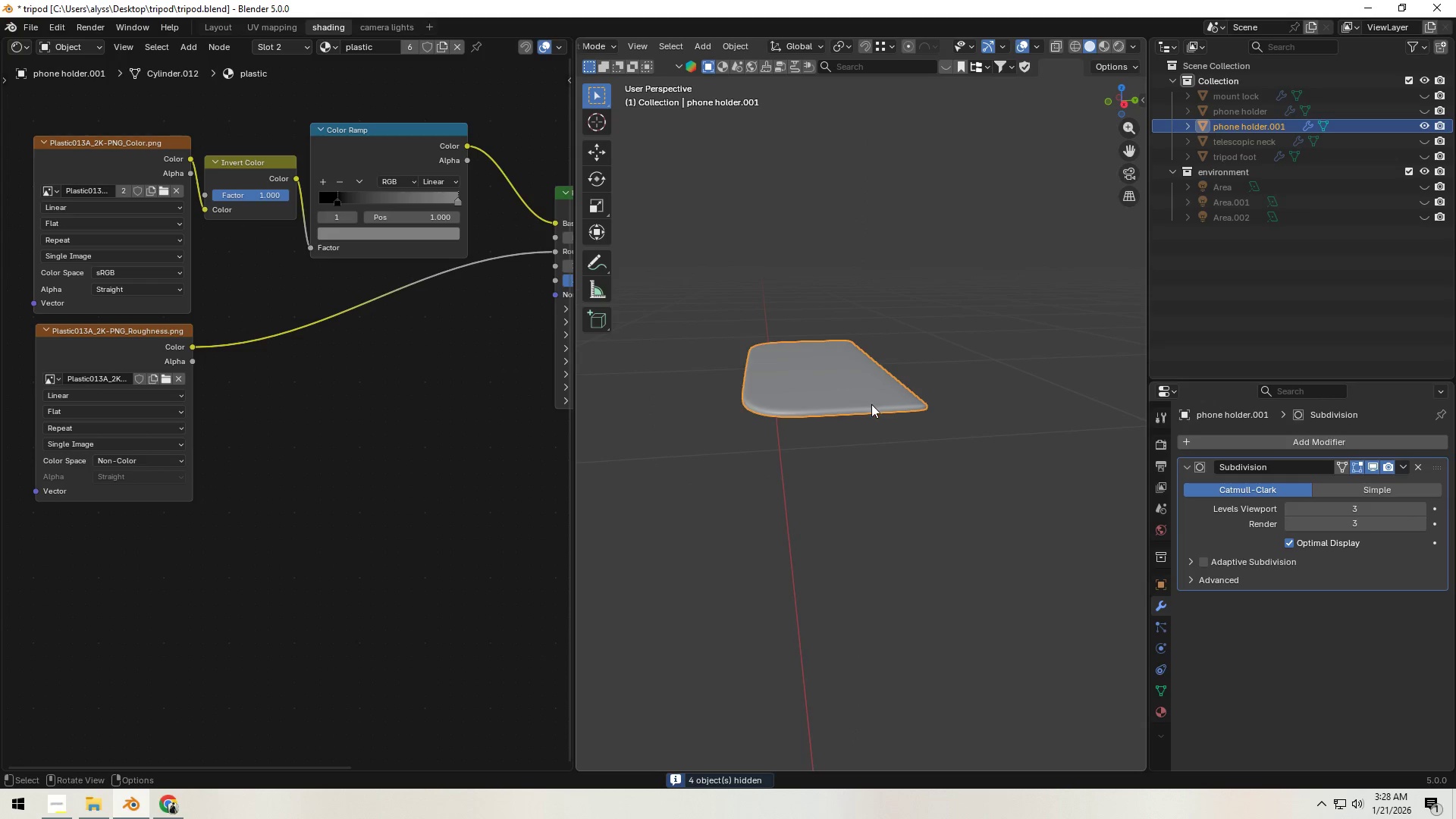 
key(Tab)
 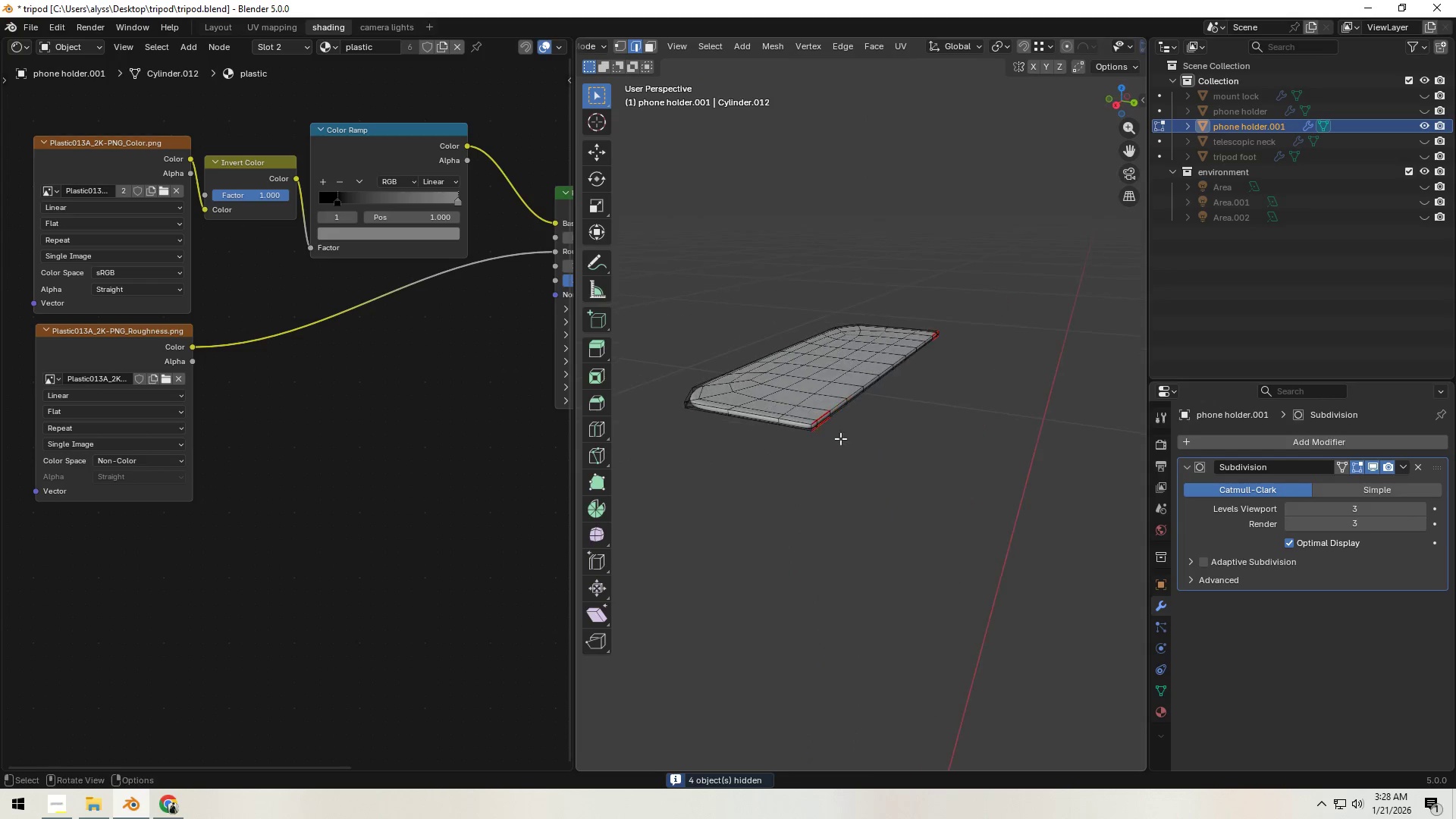 
scroll: coordinate [839, 455], scroll_direction: up, amount: 3.0
 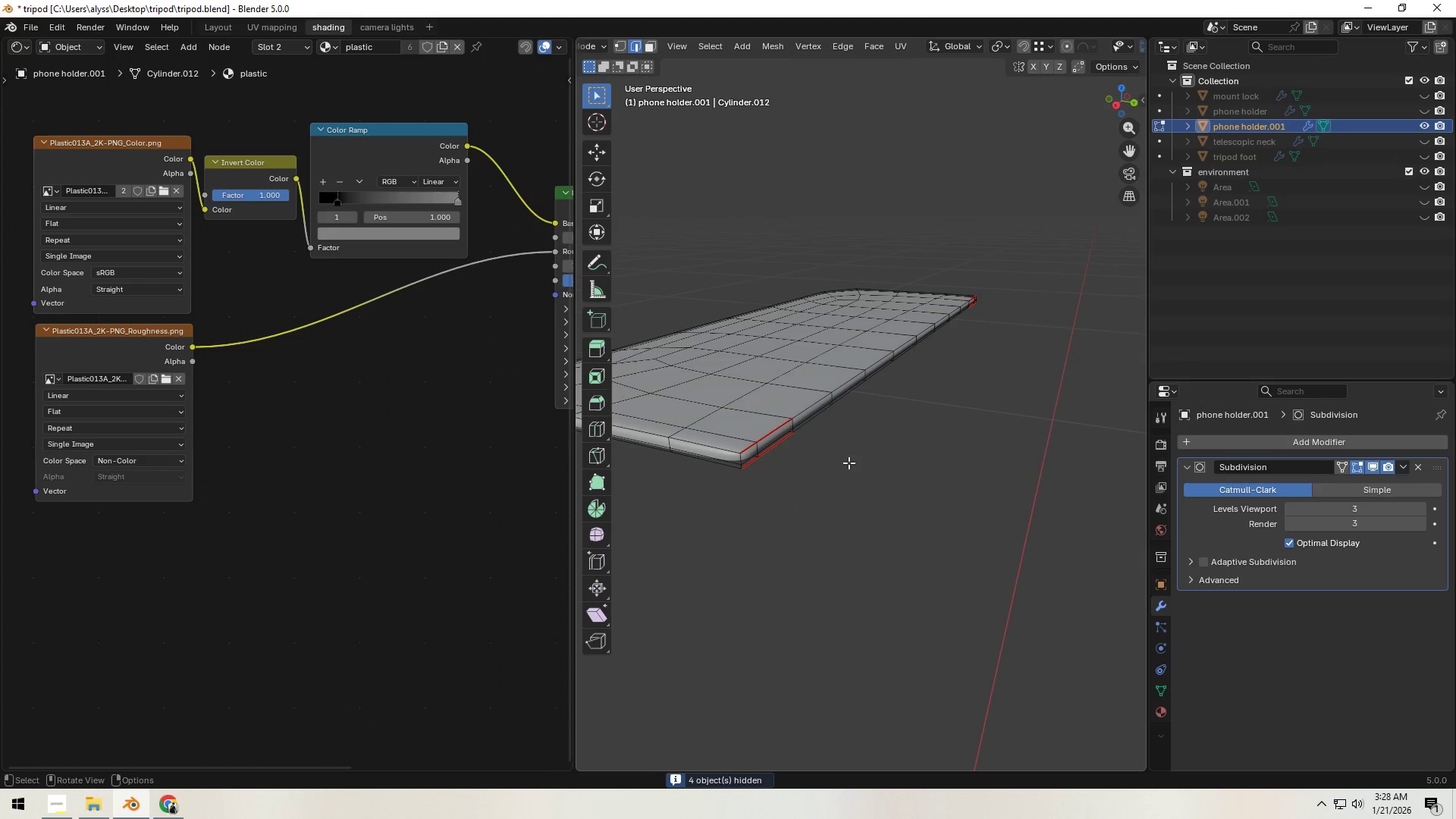 
left_click([899, 467])
 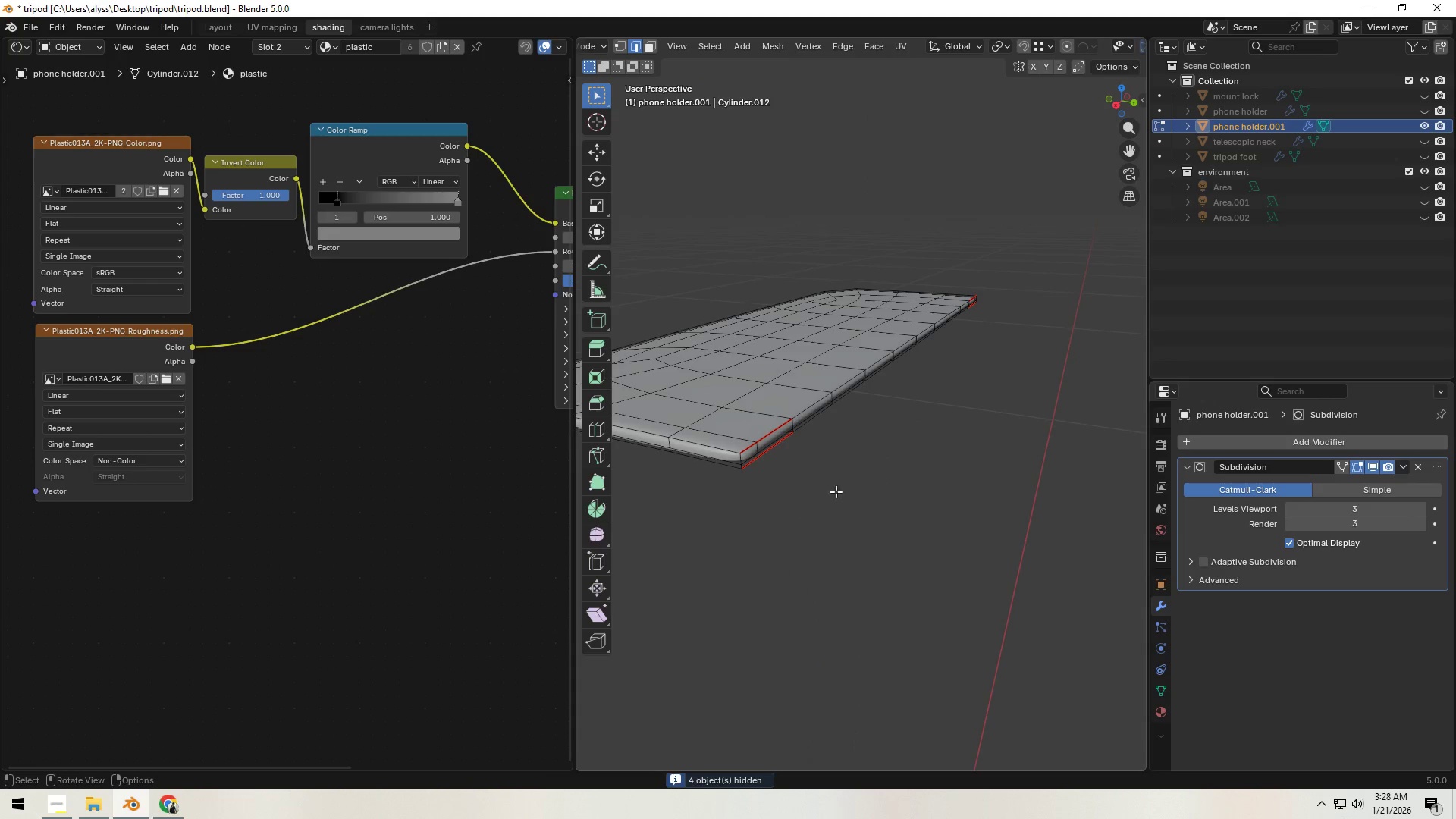 
key(Shift+ShiftLeft)
 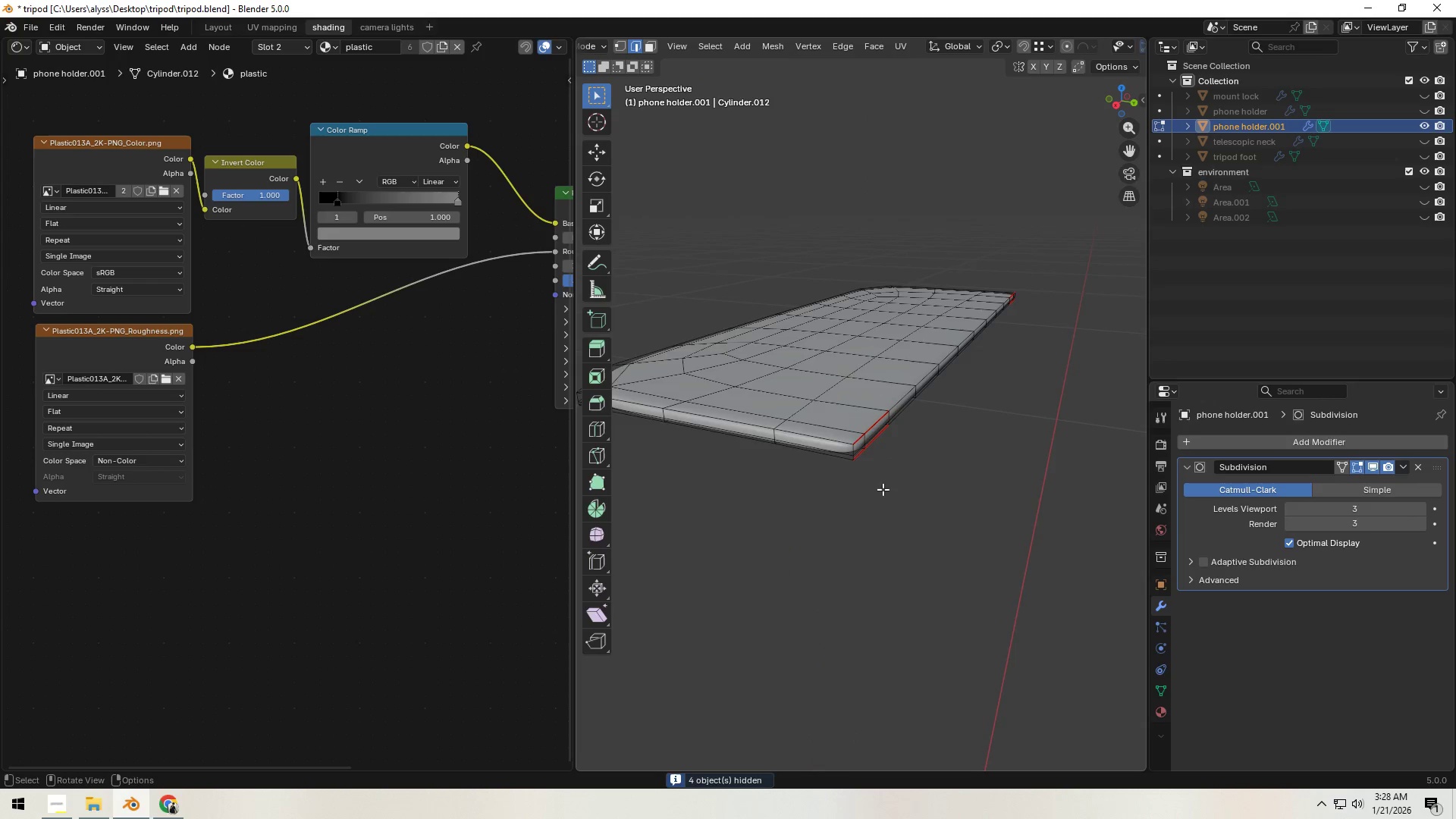 
scroll: coordinate [883, 489], scroll_direction: up, amount: 1.0
 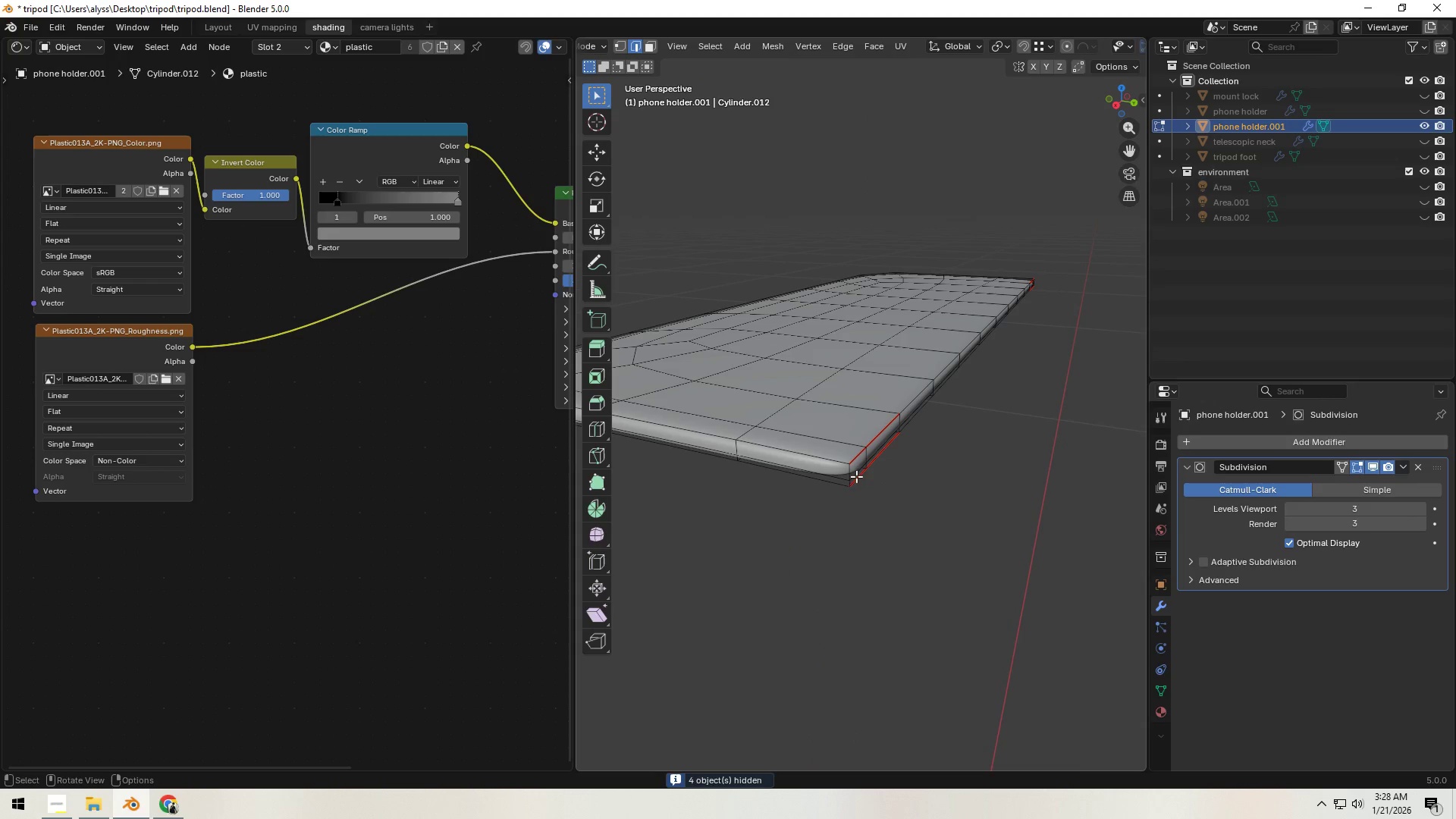 
hold_key(key=AltLeft, duration=0.44)
left_click([849, 472])
 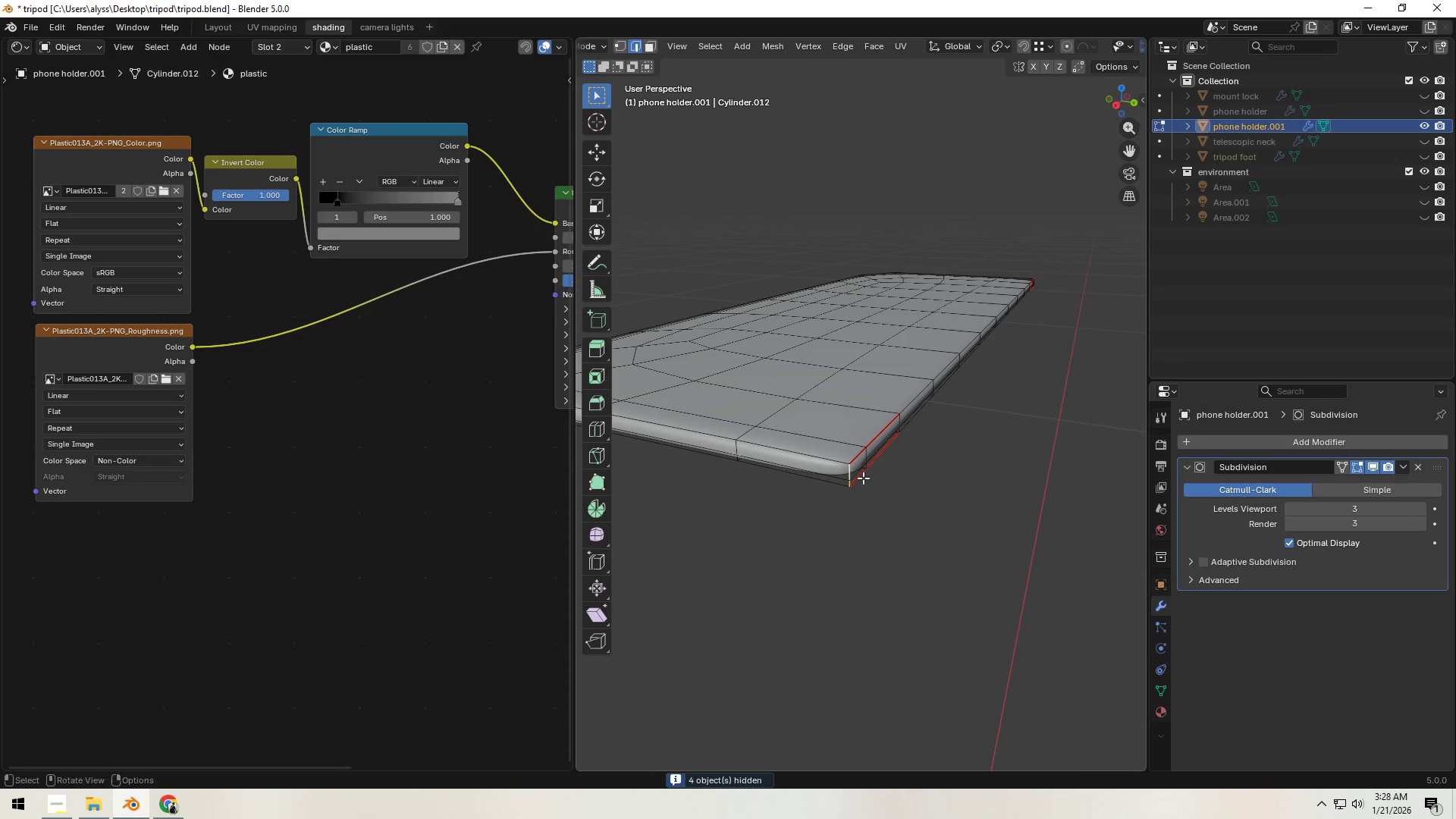 
scroll: coordinate [821, 482], scroll_direction: down, amount: 1.0
 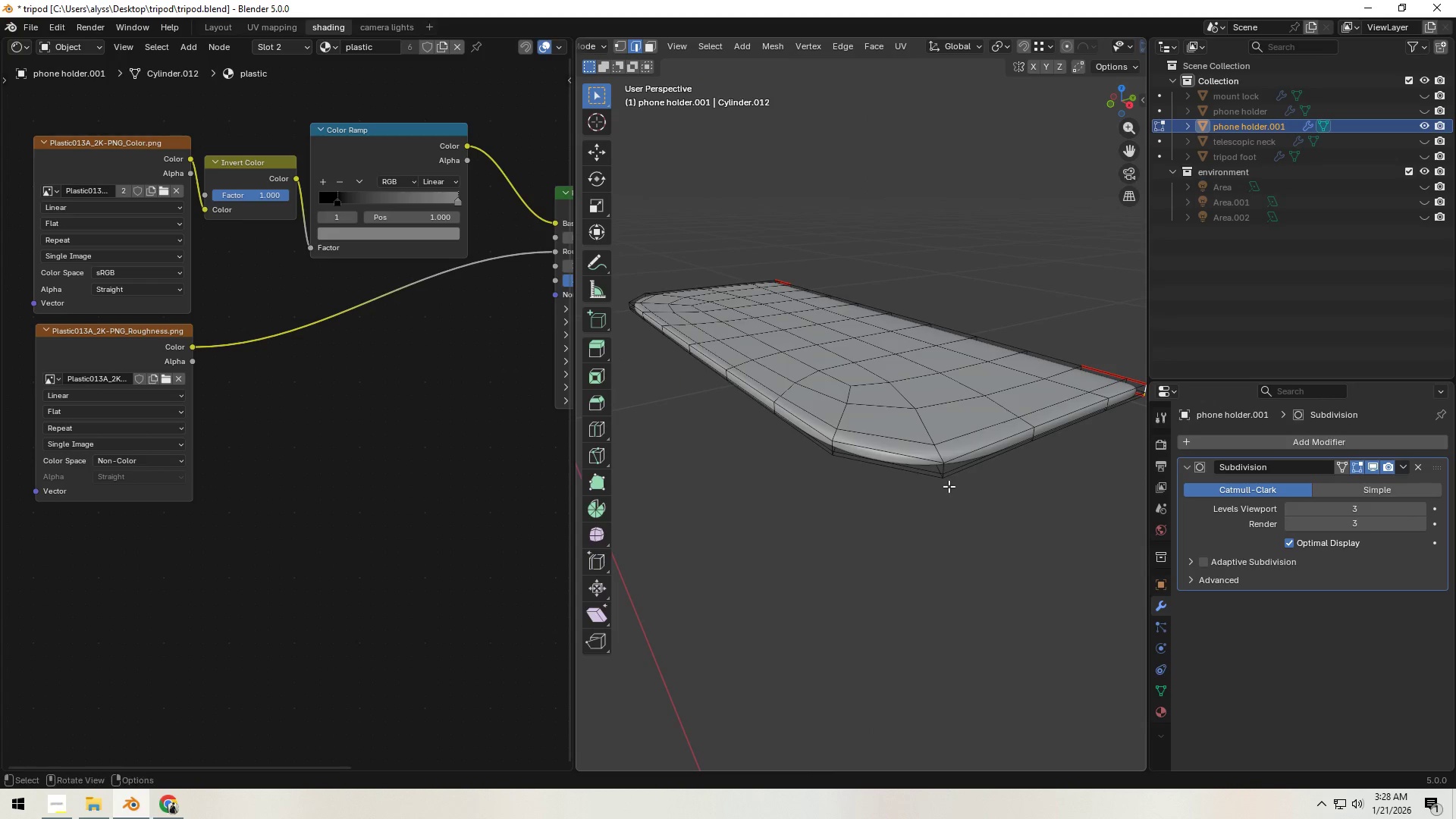 
hold_key(key=ShiftLeft, duration=1.27)
hold_key(key=AltLeft, duration=0.7)
left_click([943, 467])
 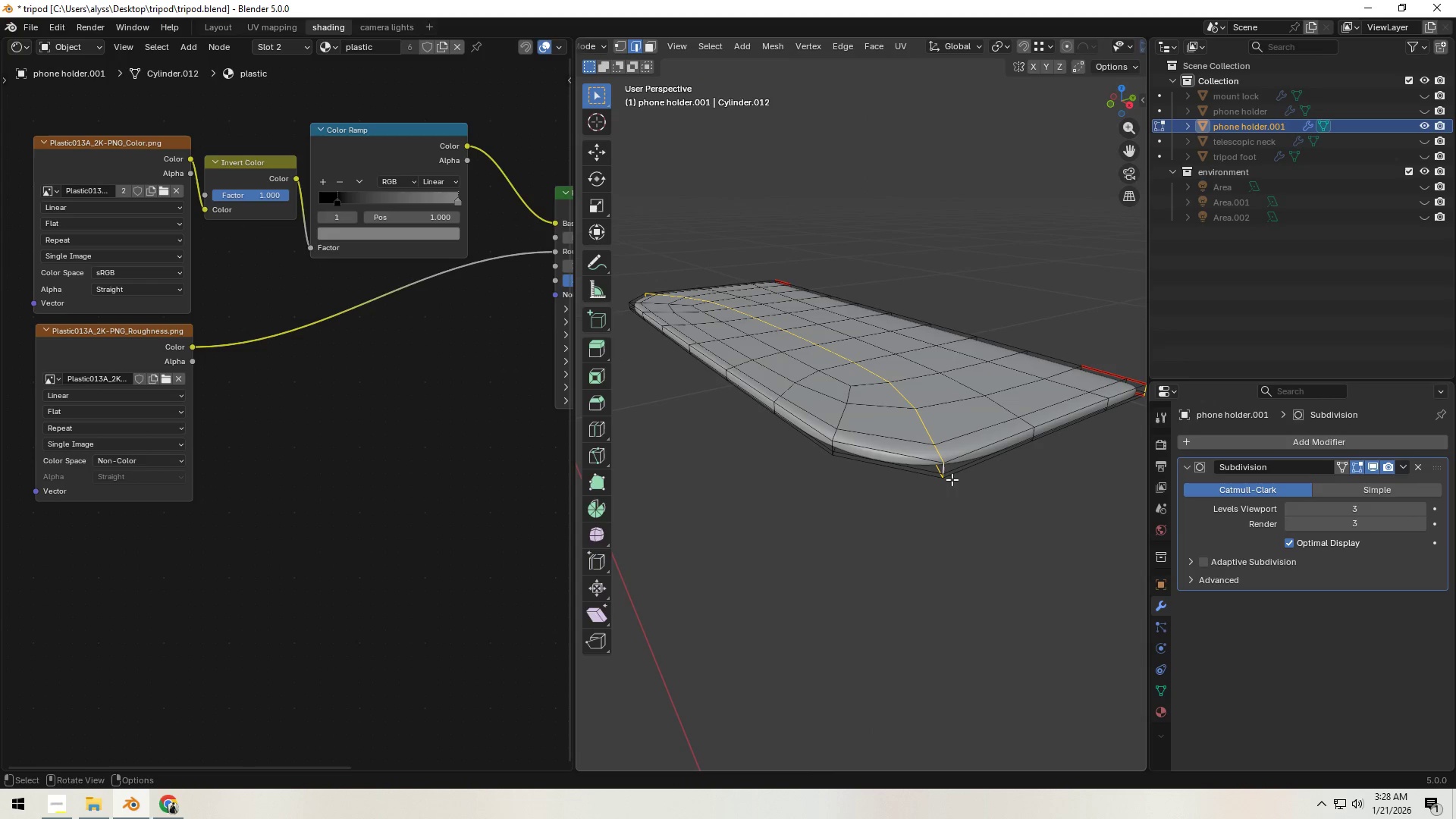 
key(Shift+ShiftLeft)
 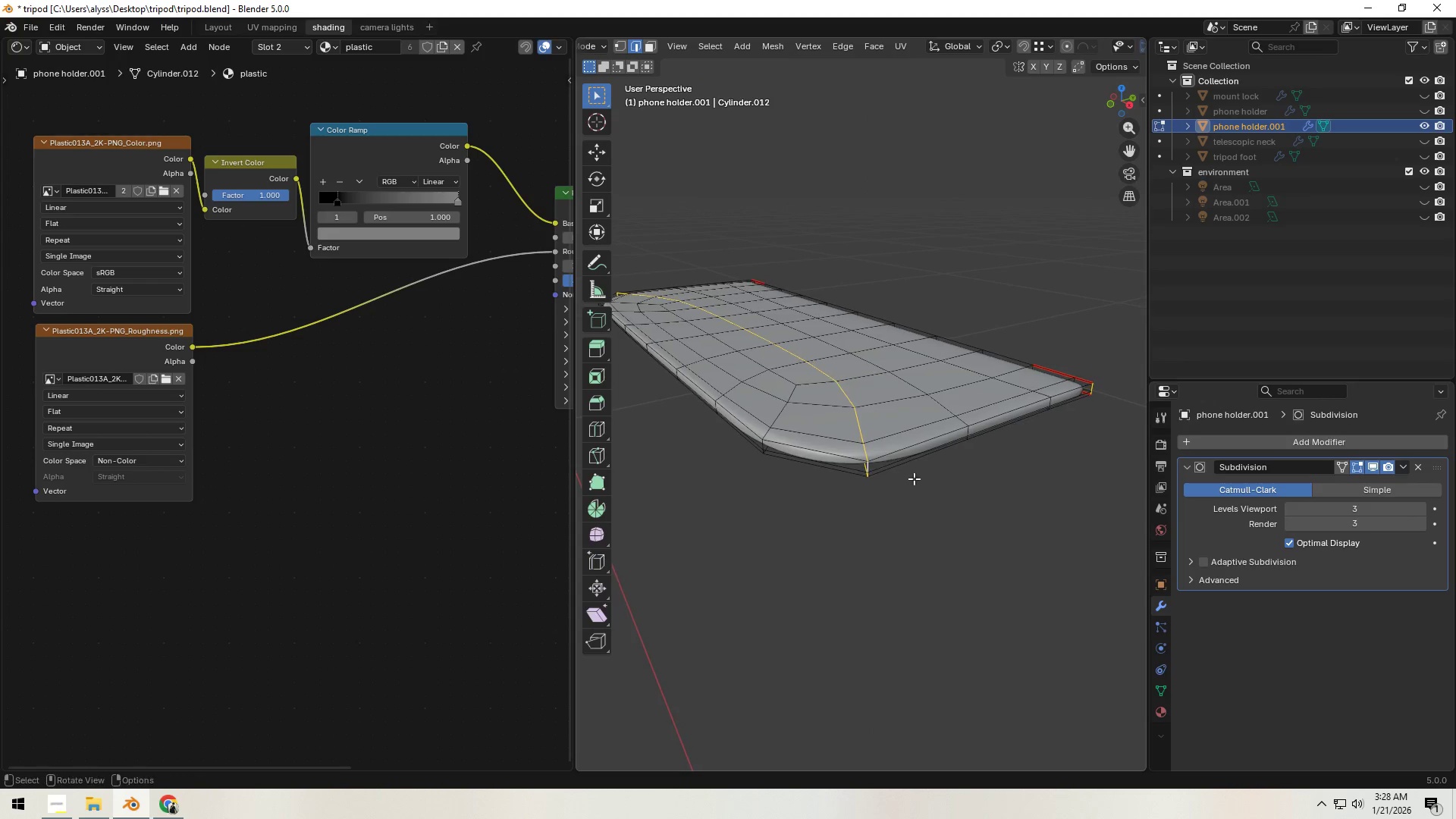 
scroll: coordinate [926, 478], scroll_direction: up, amount: 2.0
 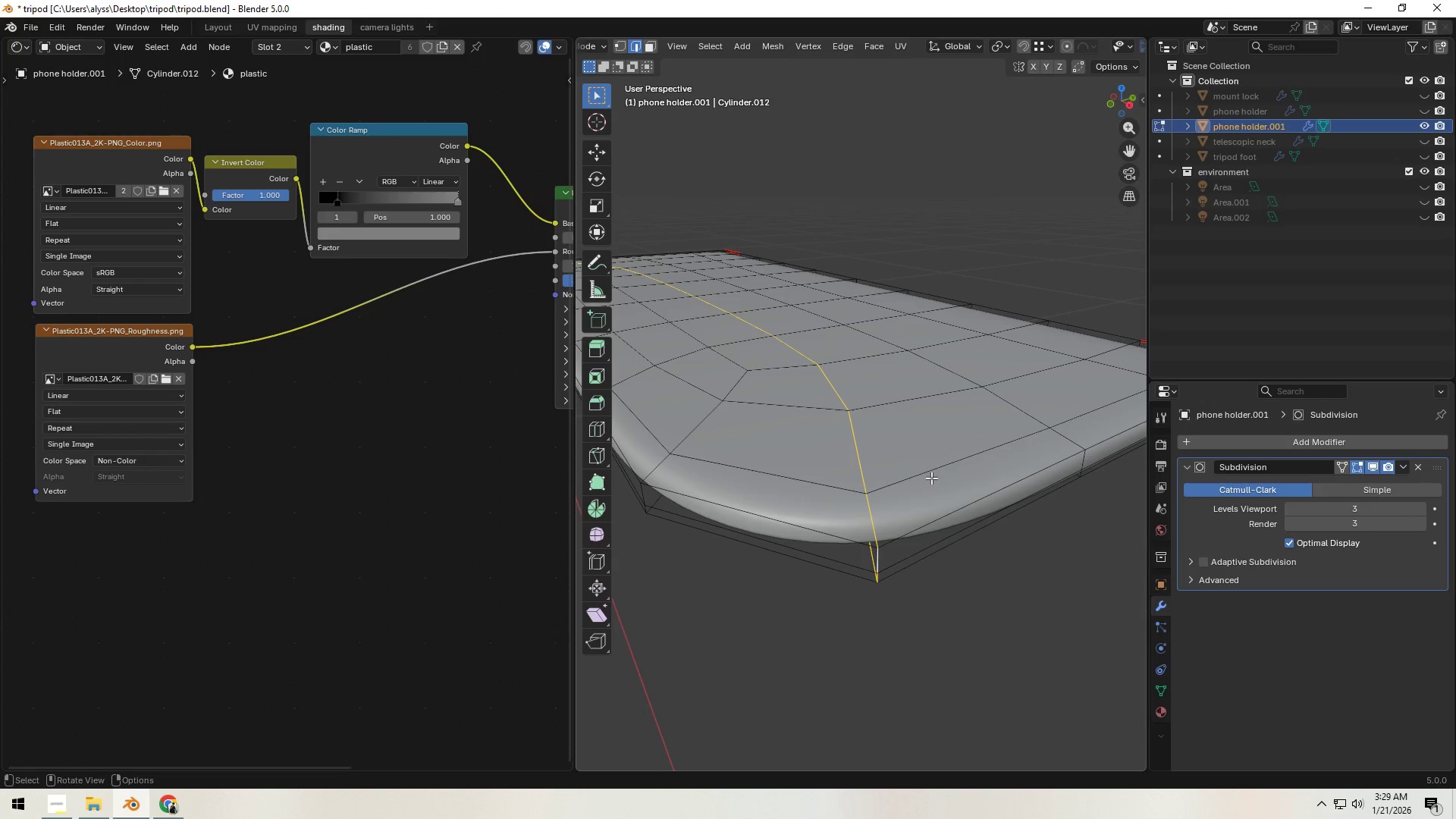 
key(Control+Z)
 